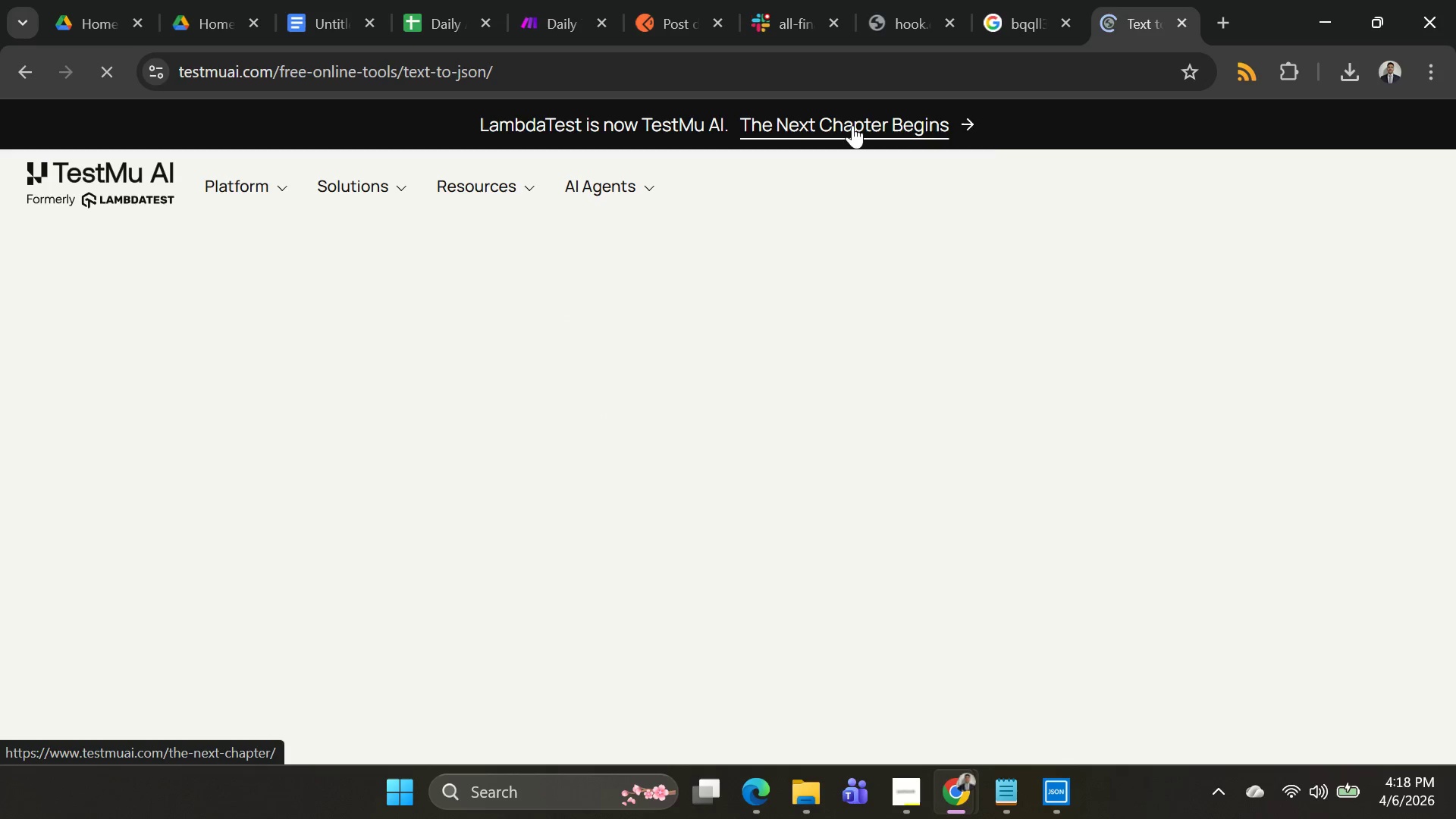 
wait(6.36)
 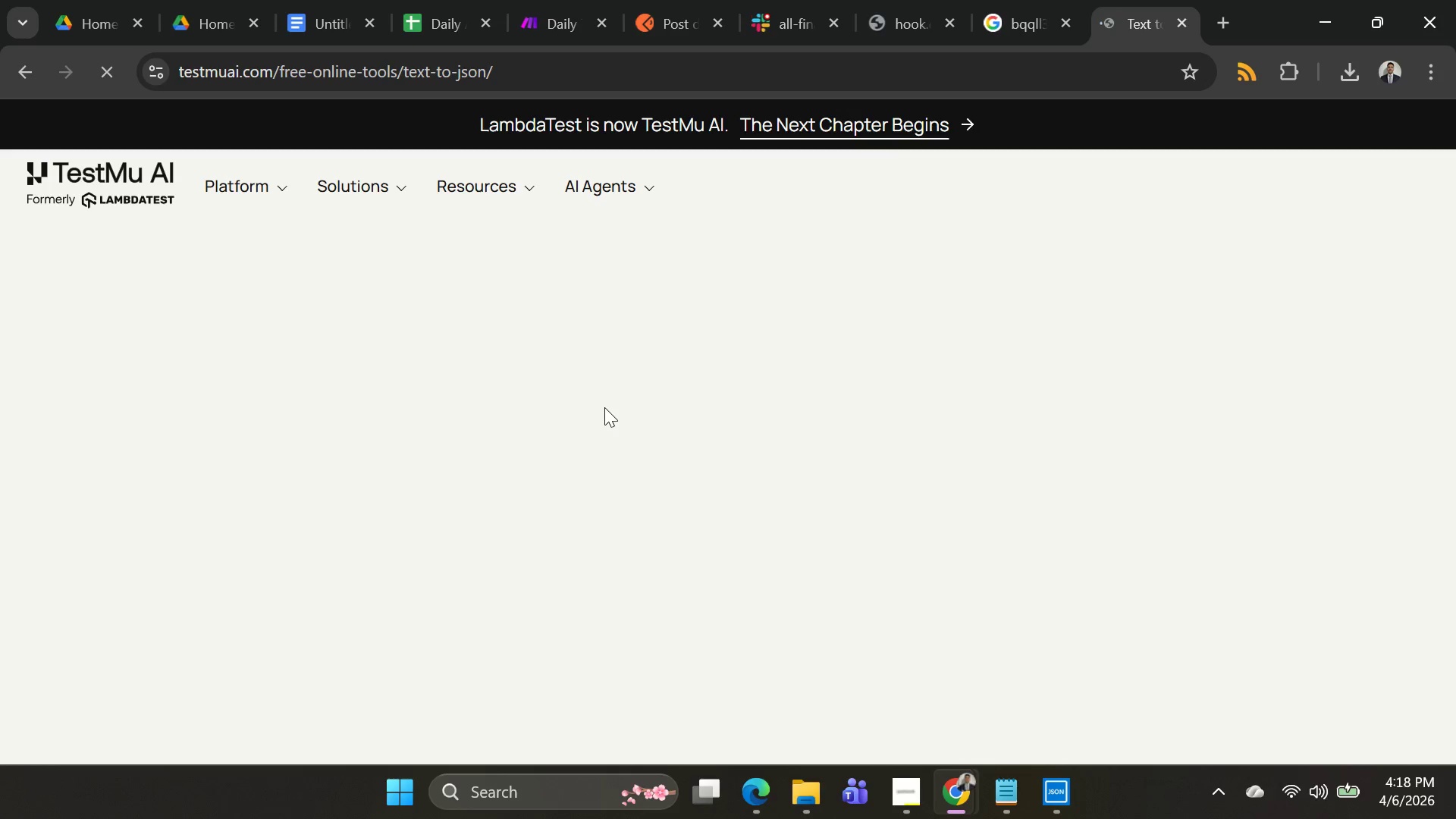 
left_click([1188, 19])
 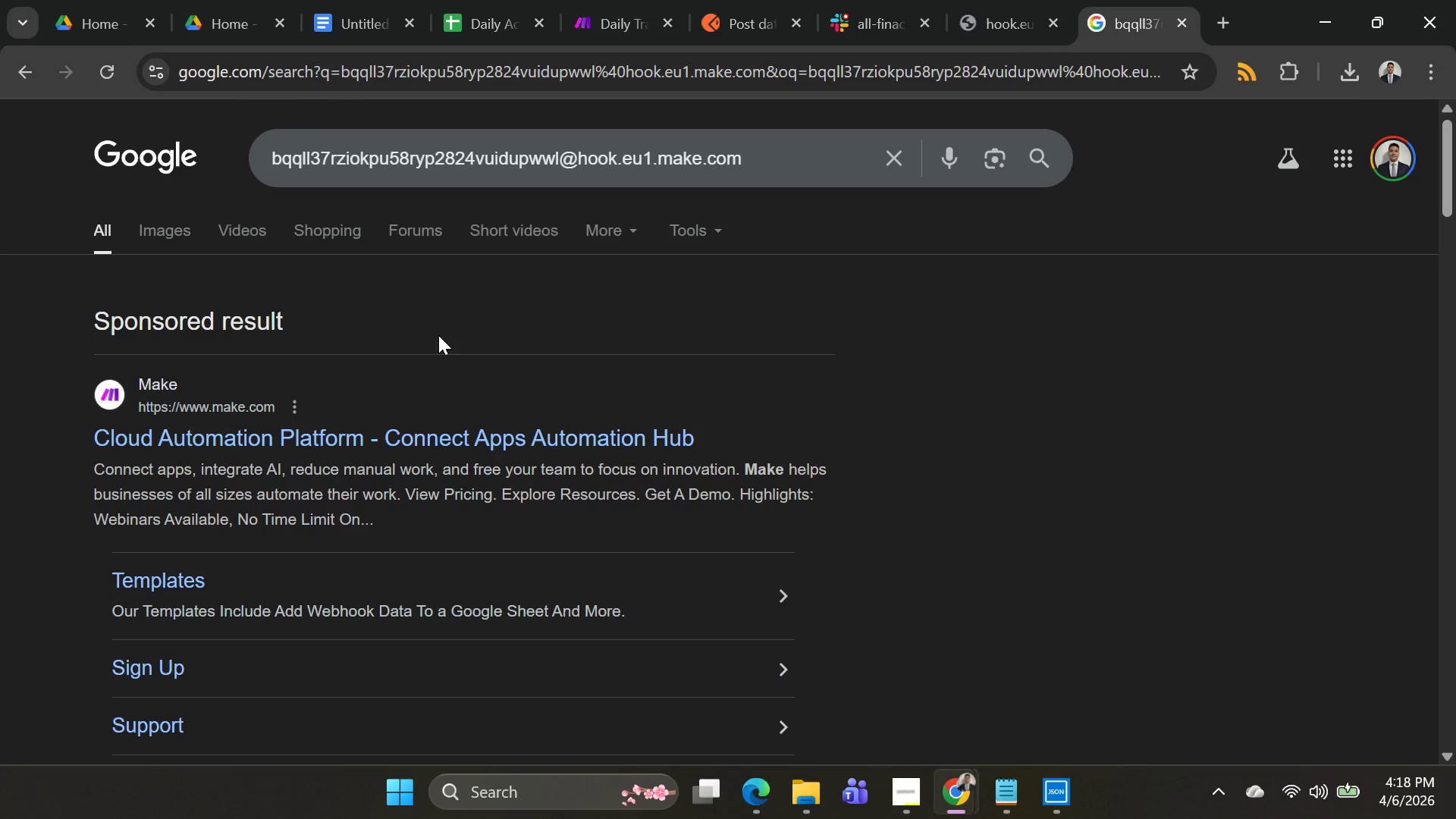 
scroll: coordinate [585, 482], scroll_direction: down, amount: 2.0
 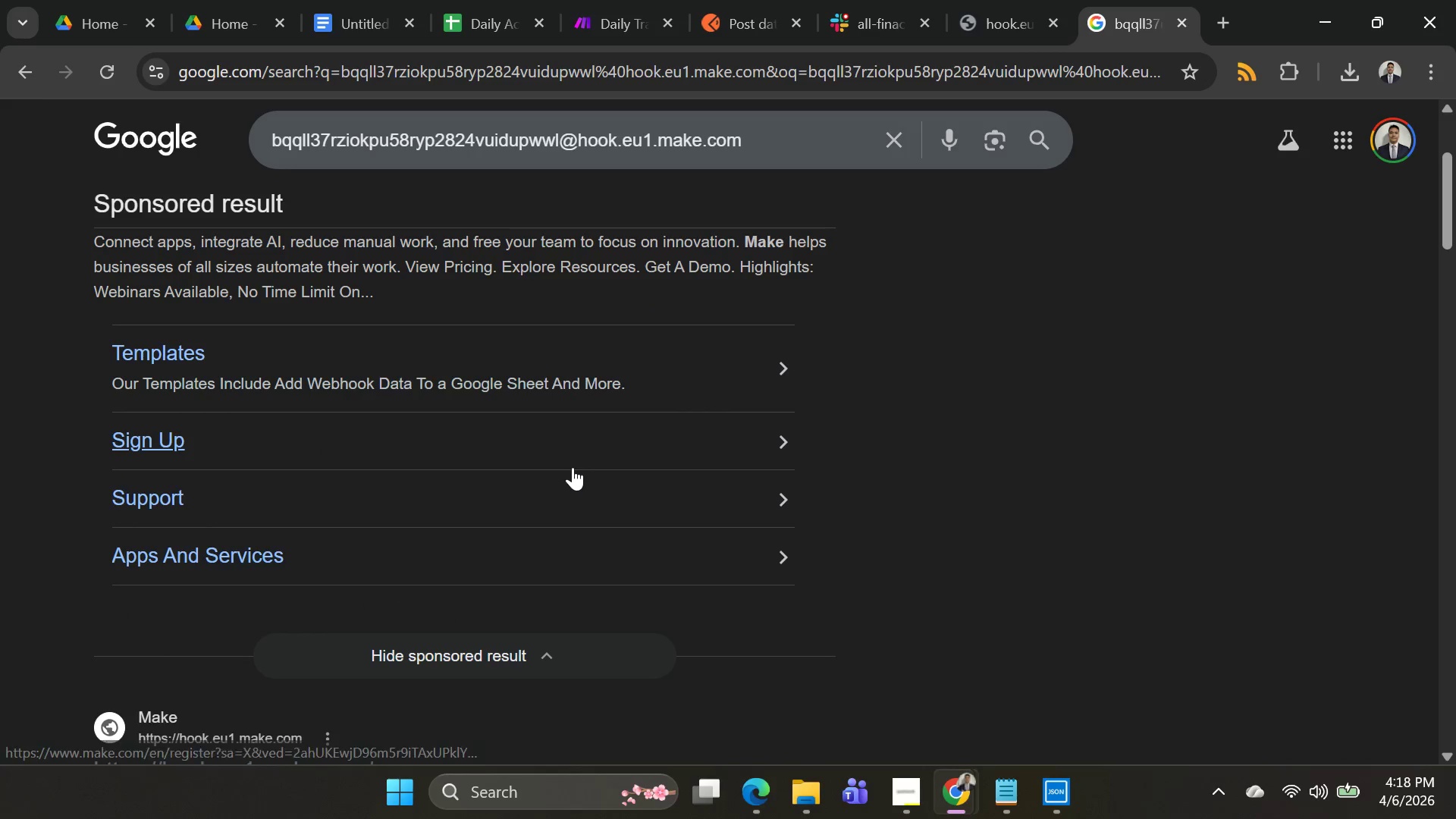 
scroll: coordinate [571, 466], scroll_direction: up, amount: 4.0
 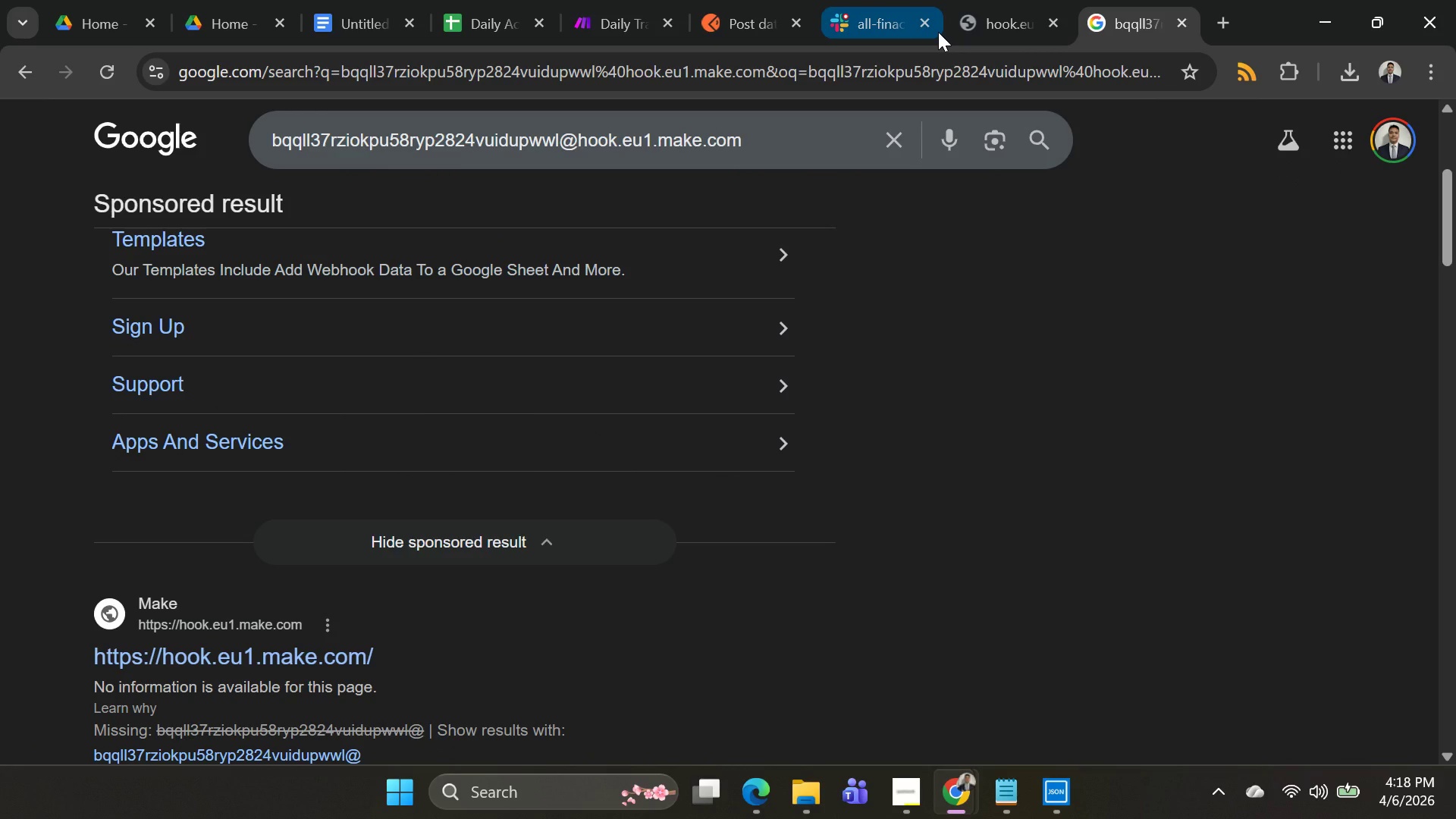 
key(Control+Shift+T)
 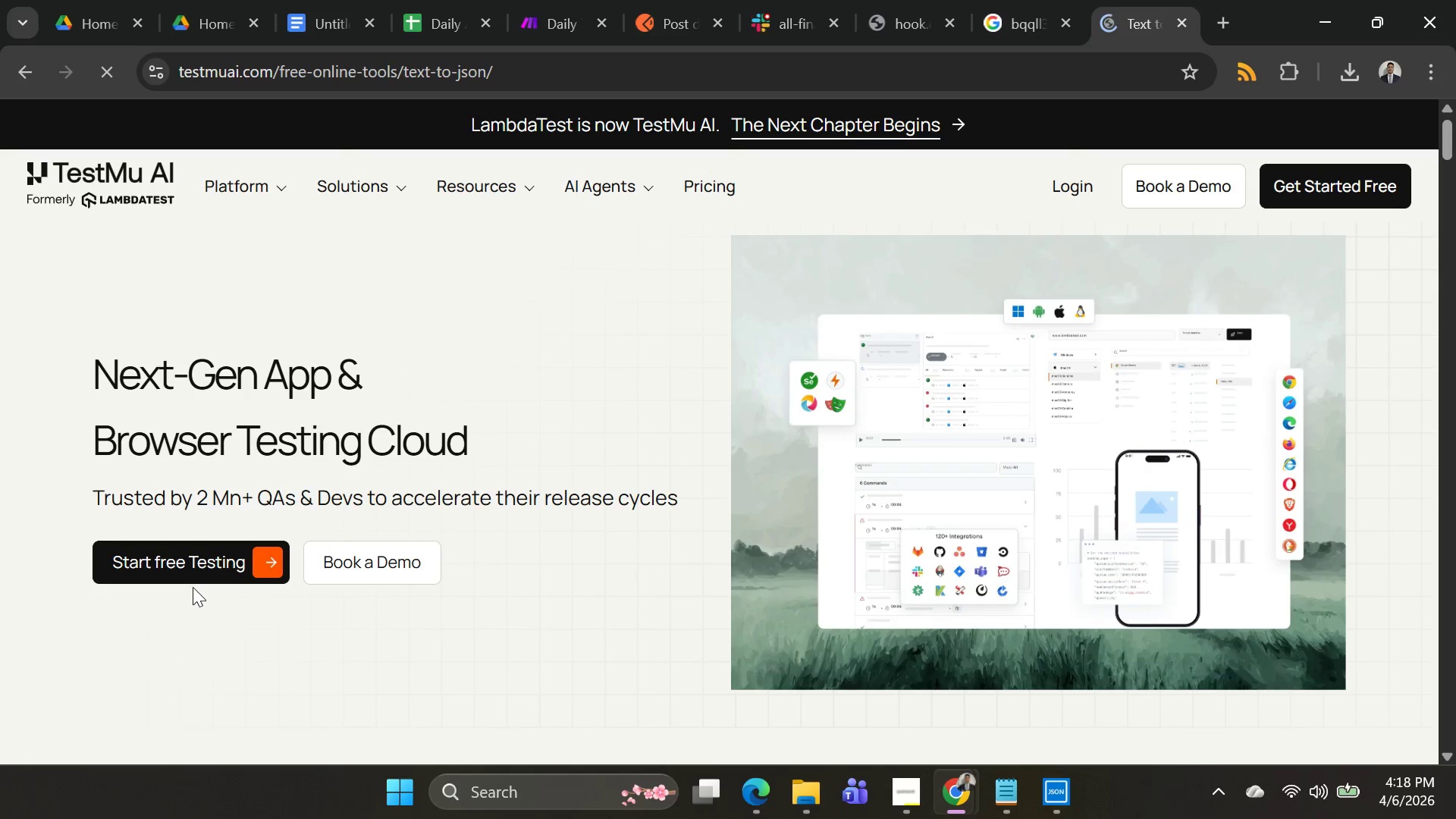 
wait(6.58)
 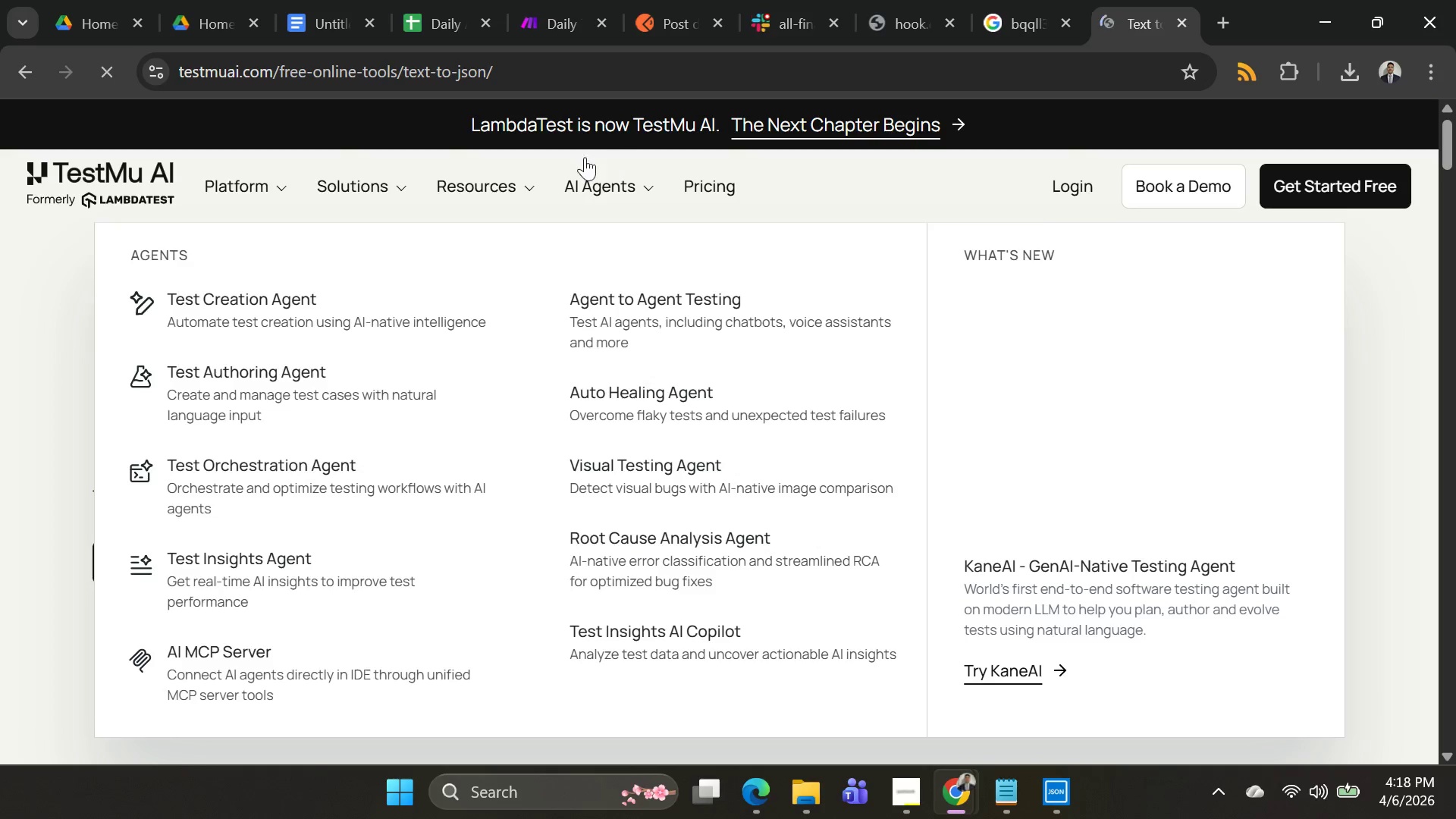 
left_click([240, 554])
 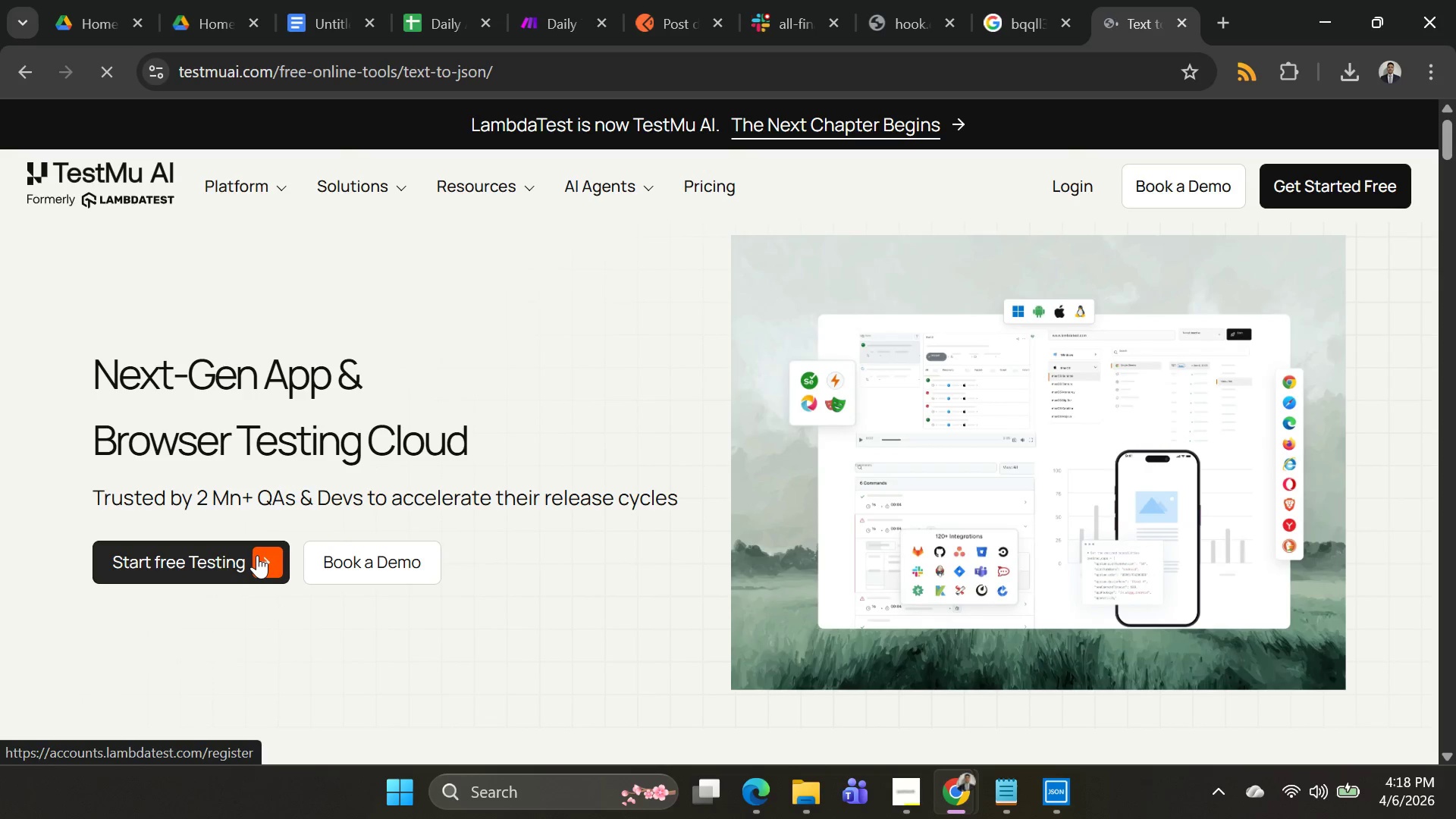 
left_click([257, 555])
 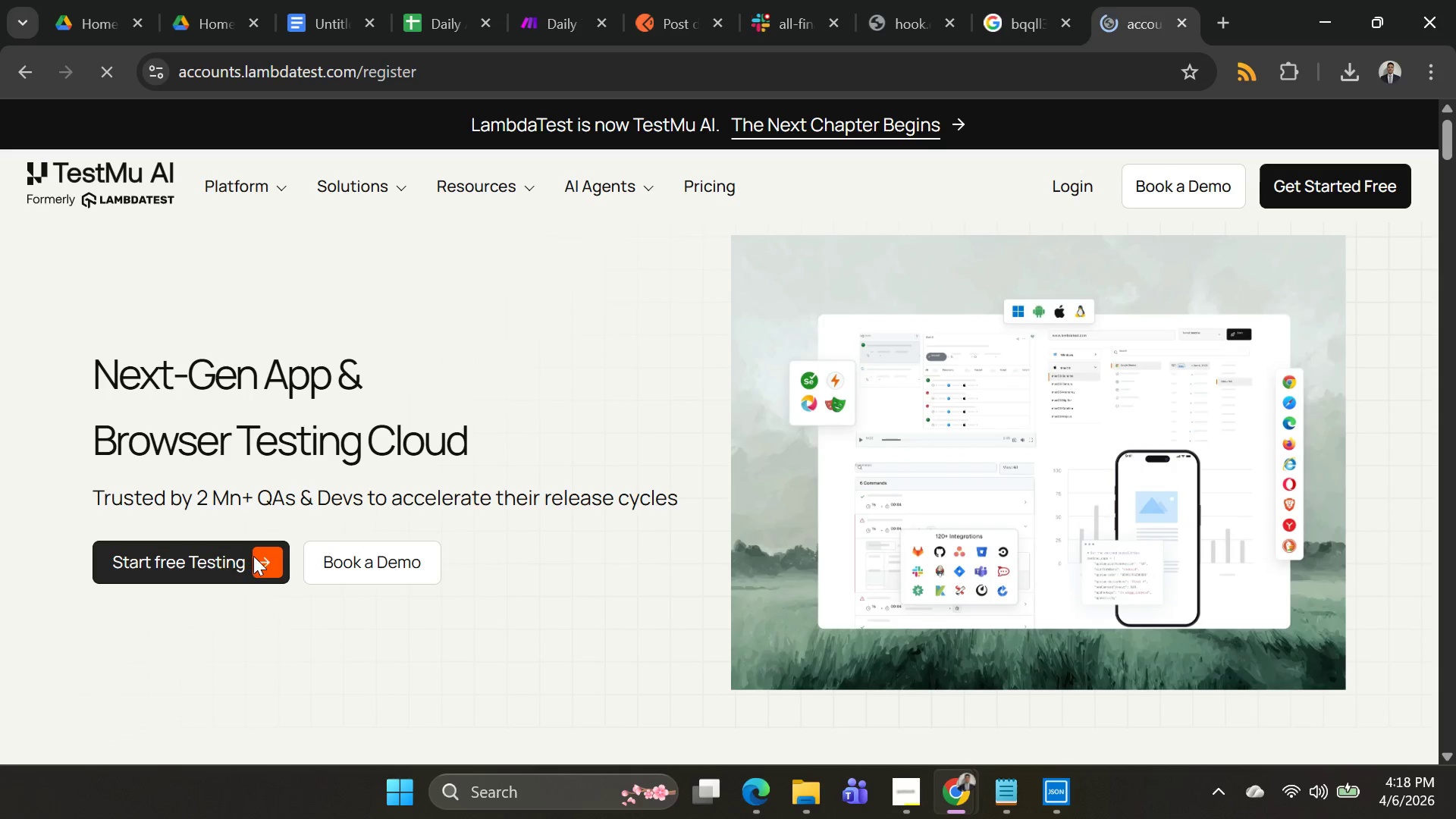 
left_click([257, 560])
 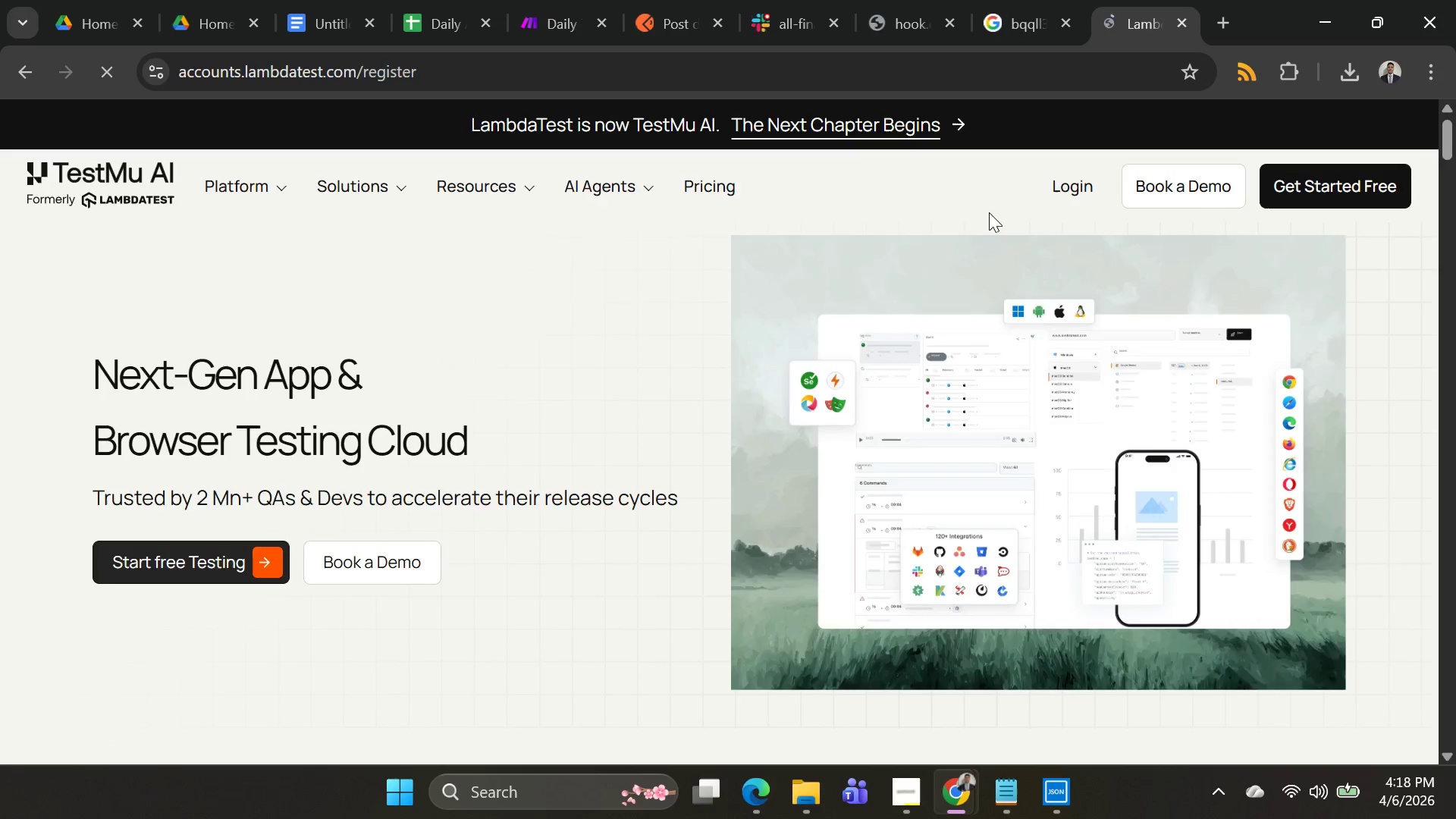 
mouse_move([934, 274])
 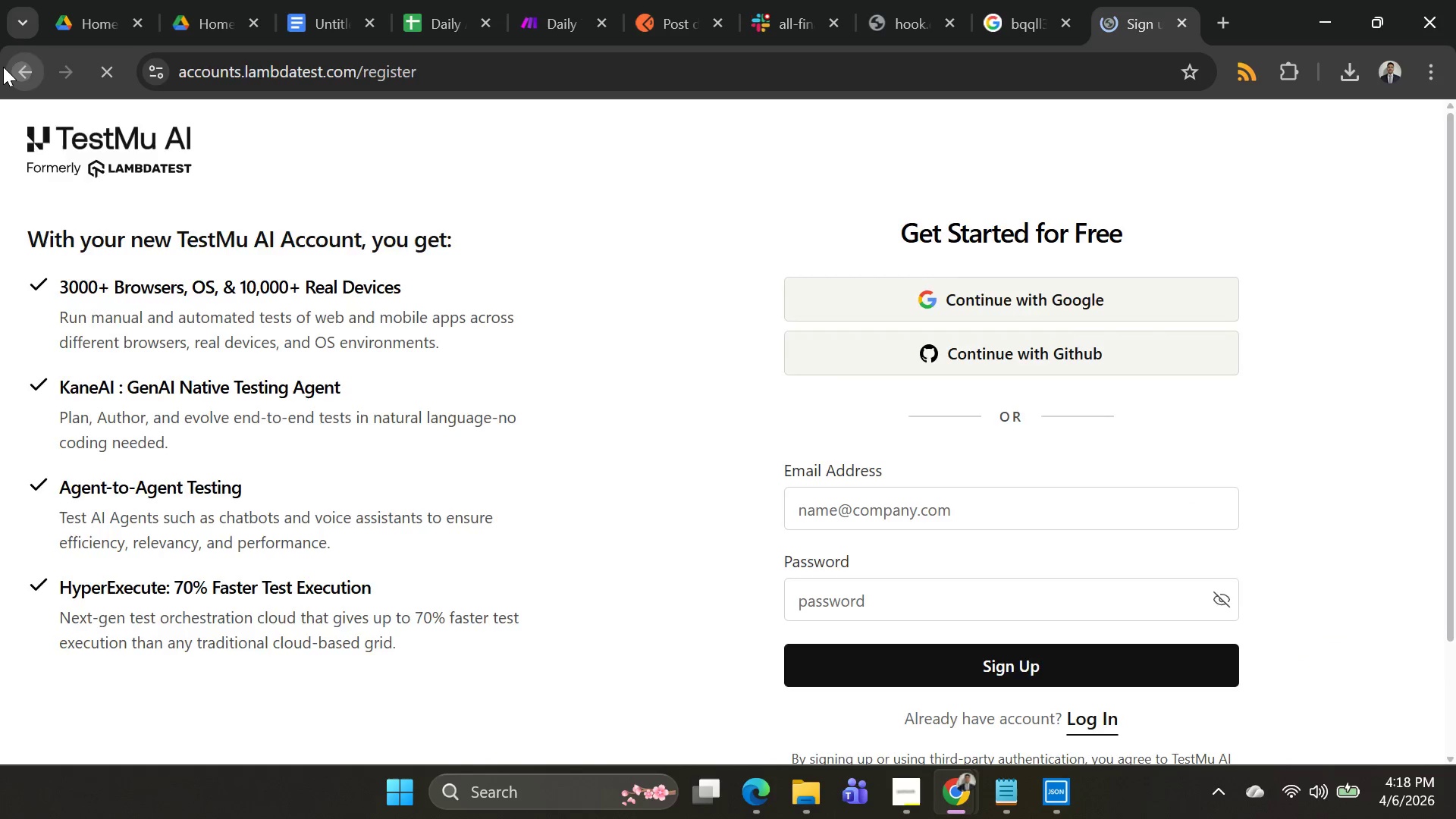 
left_click([50, 66])
 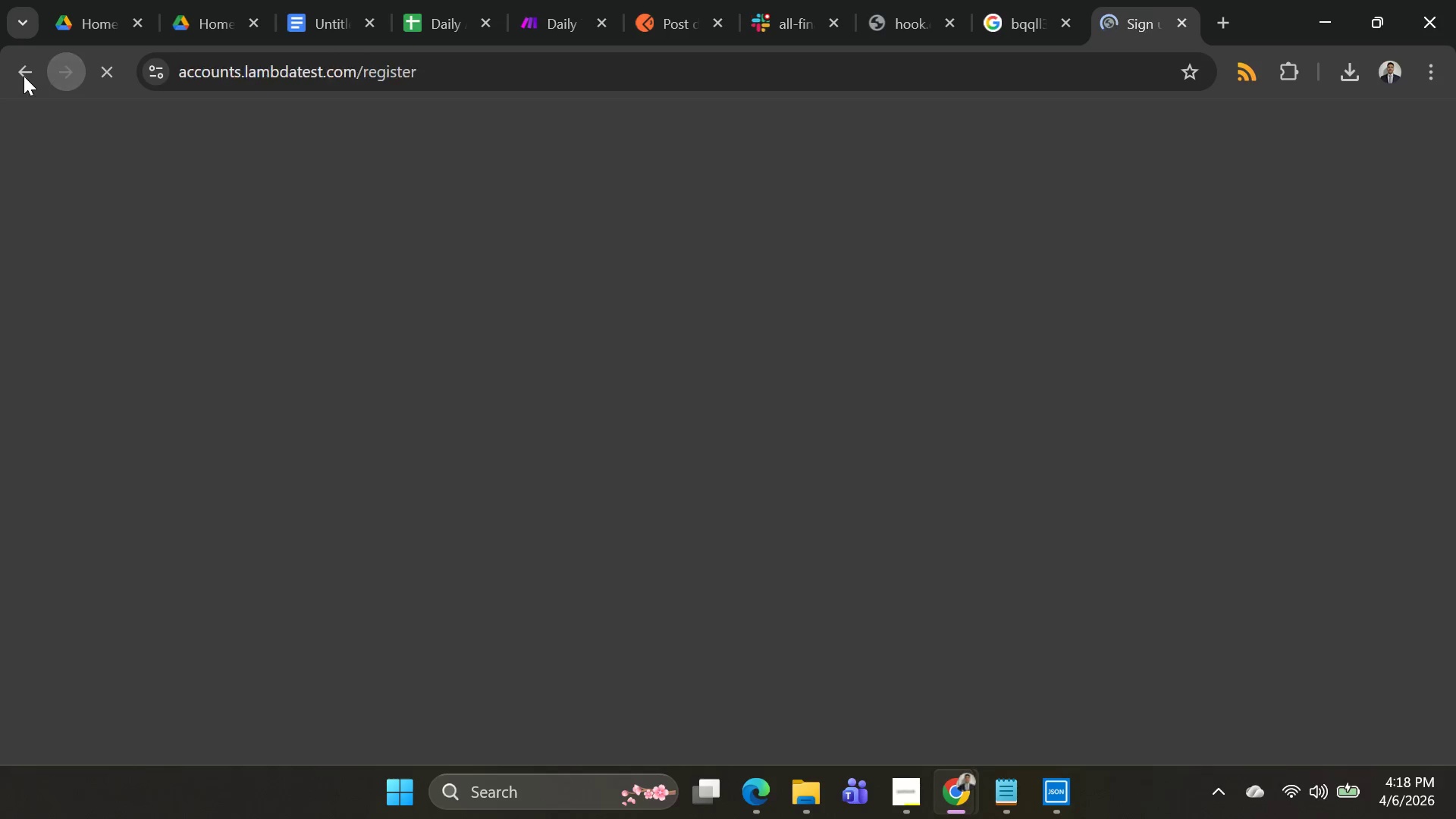 
left_click([24, 76])
 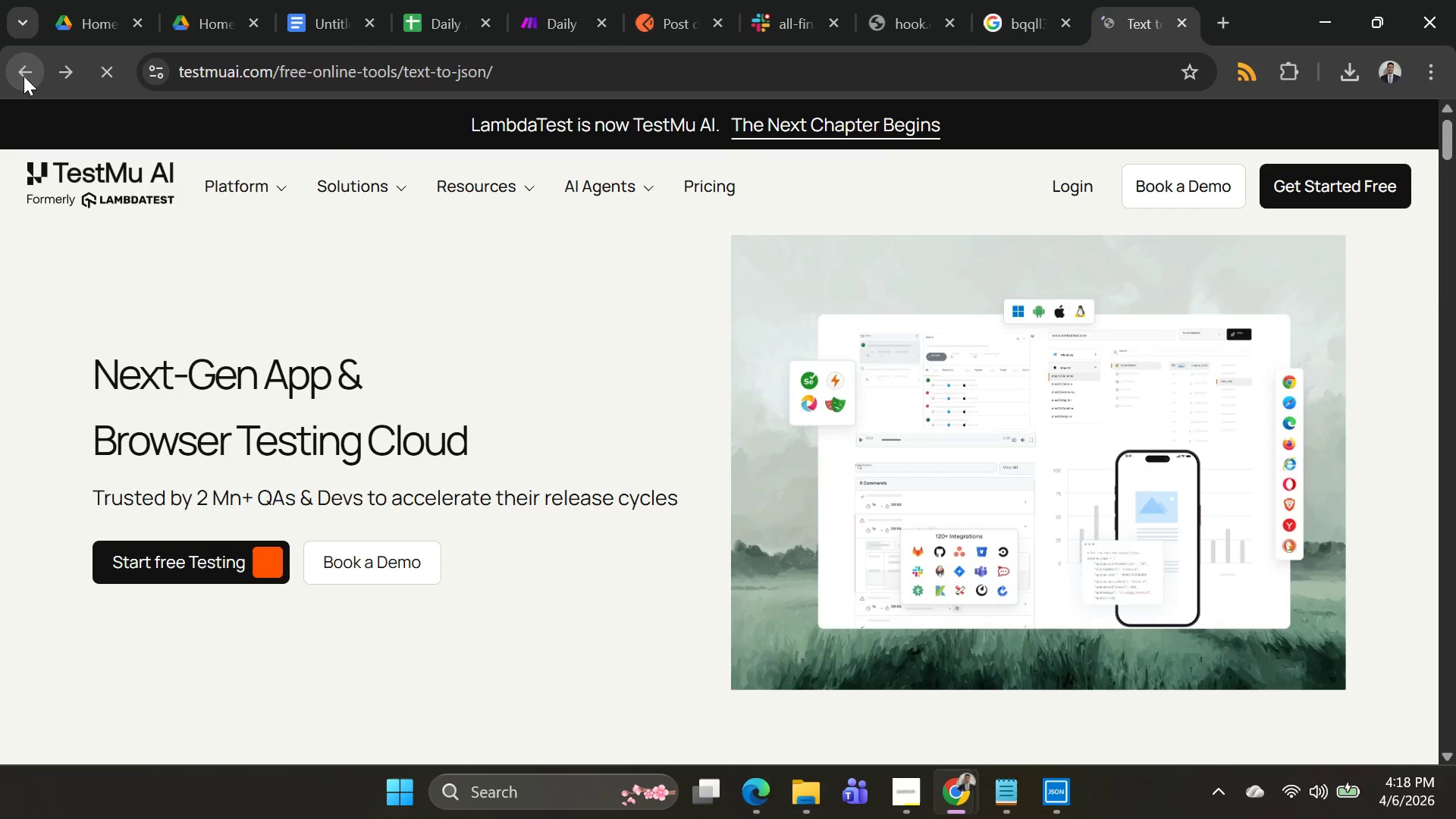 
left_click([24, 76])
 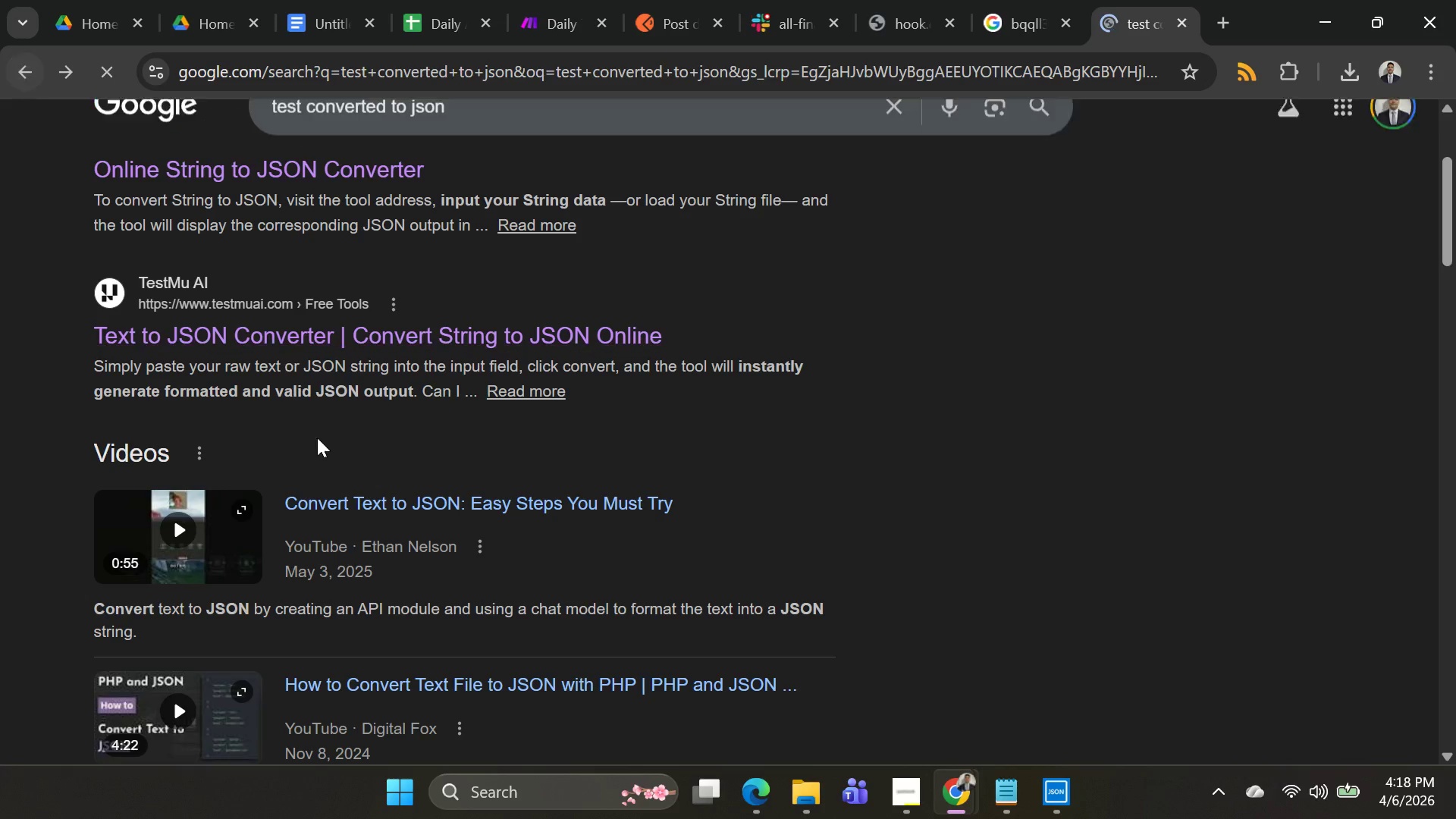 
scroll: coordinate [357, 445], scroll_direction: down, amount: 5.0
 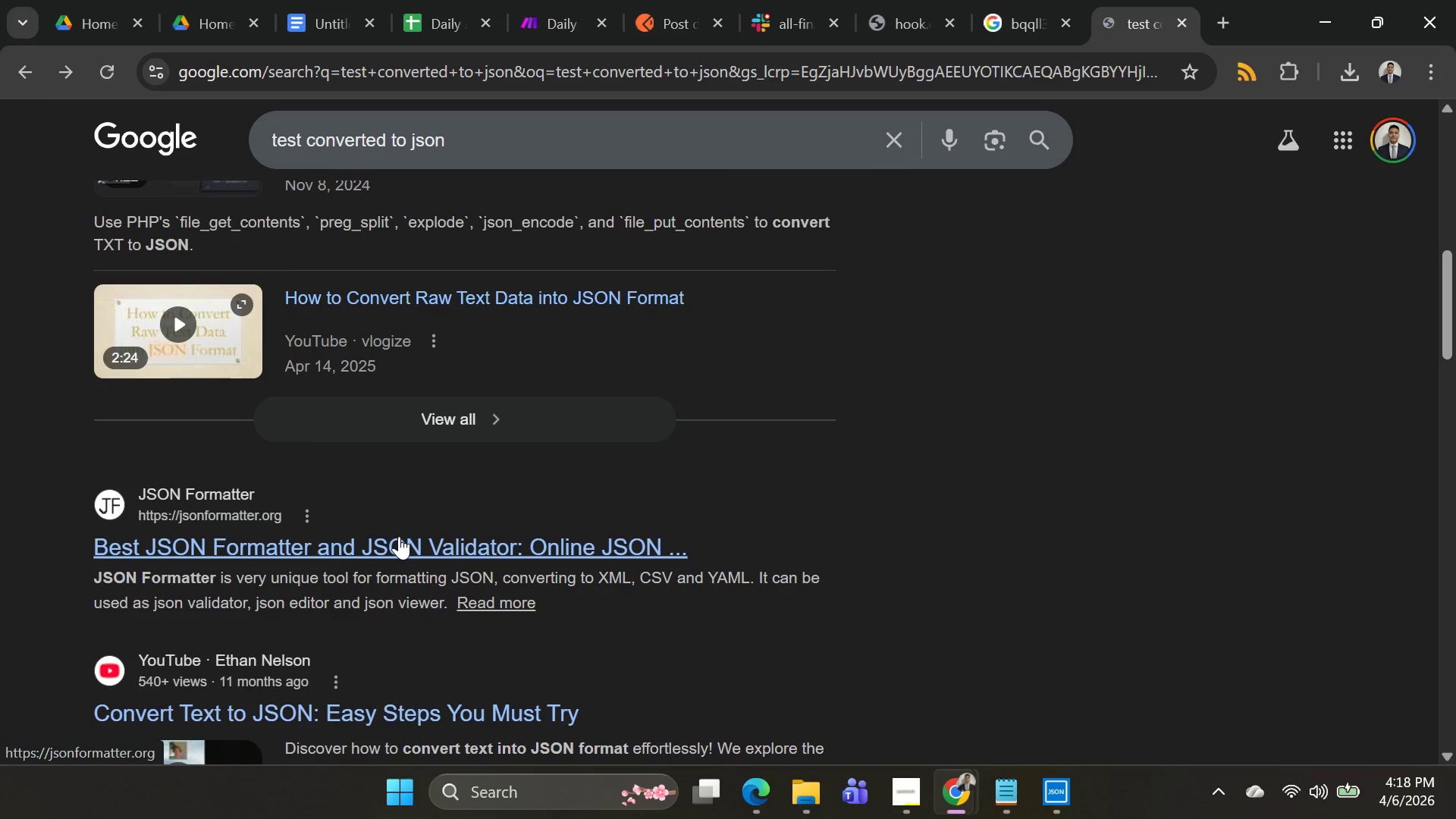 
left_click([399, 536])
 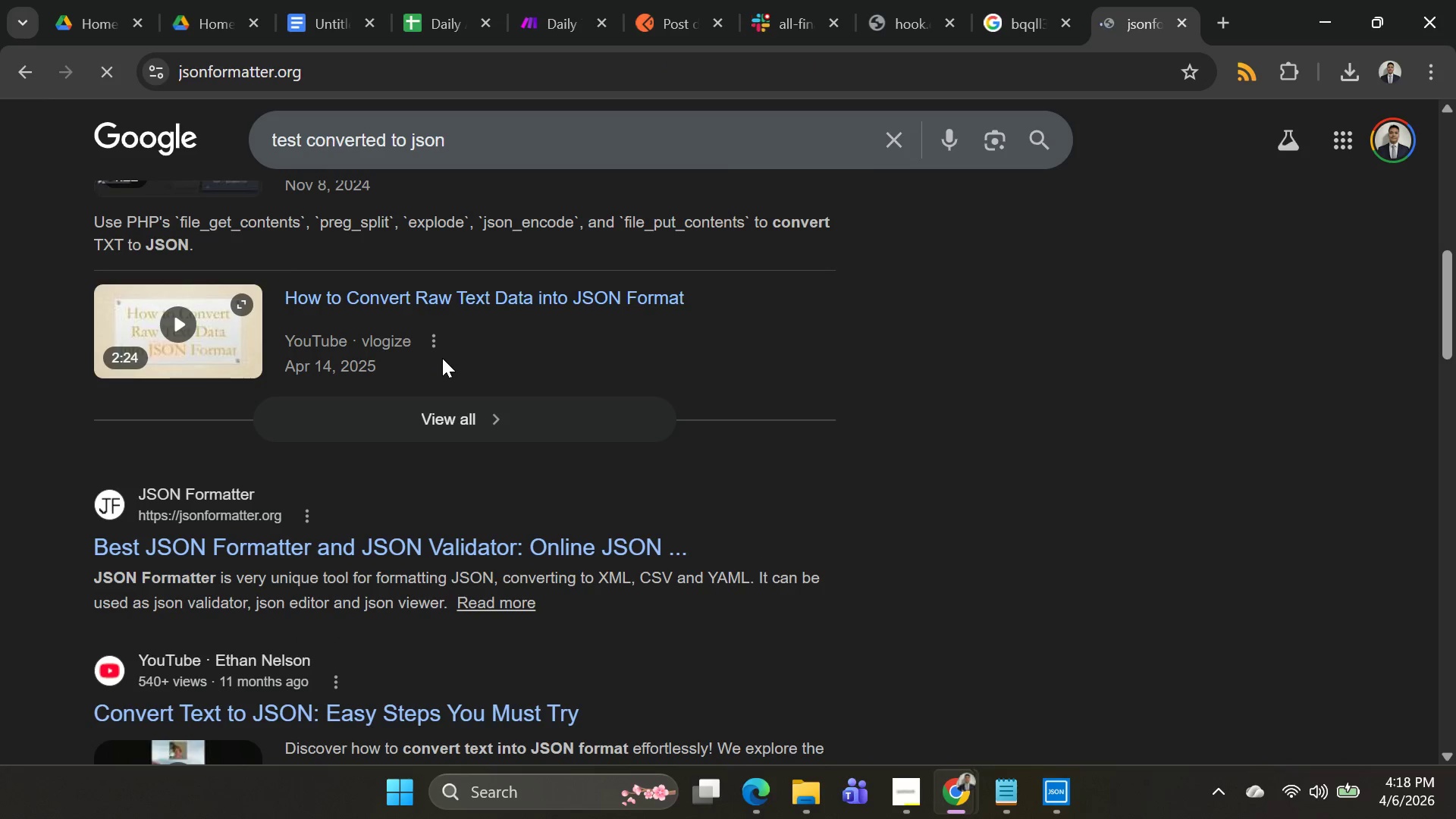 
wait(9.11)
 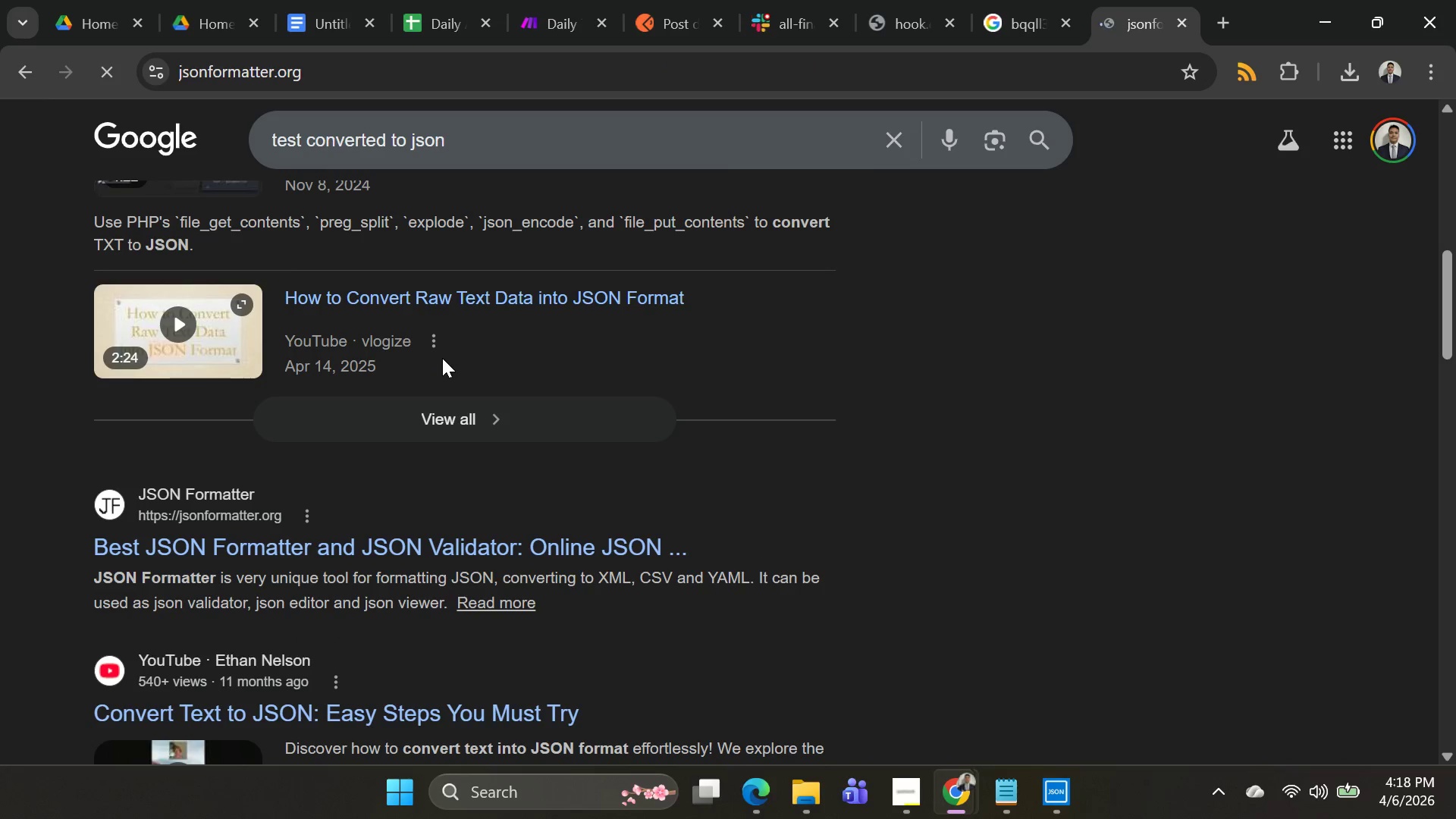 
left_click([689, 317])
 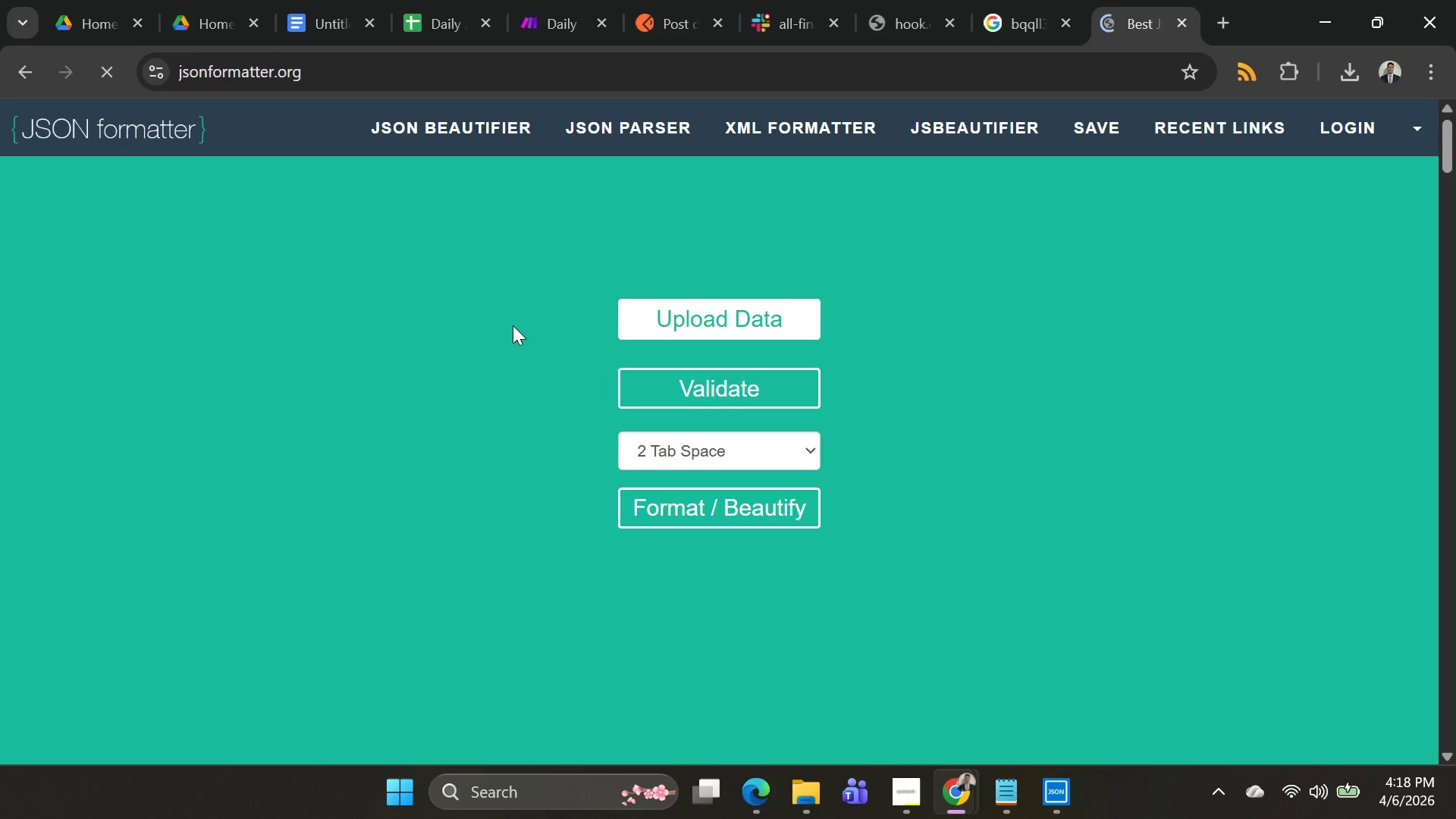 
wait(12.45)
 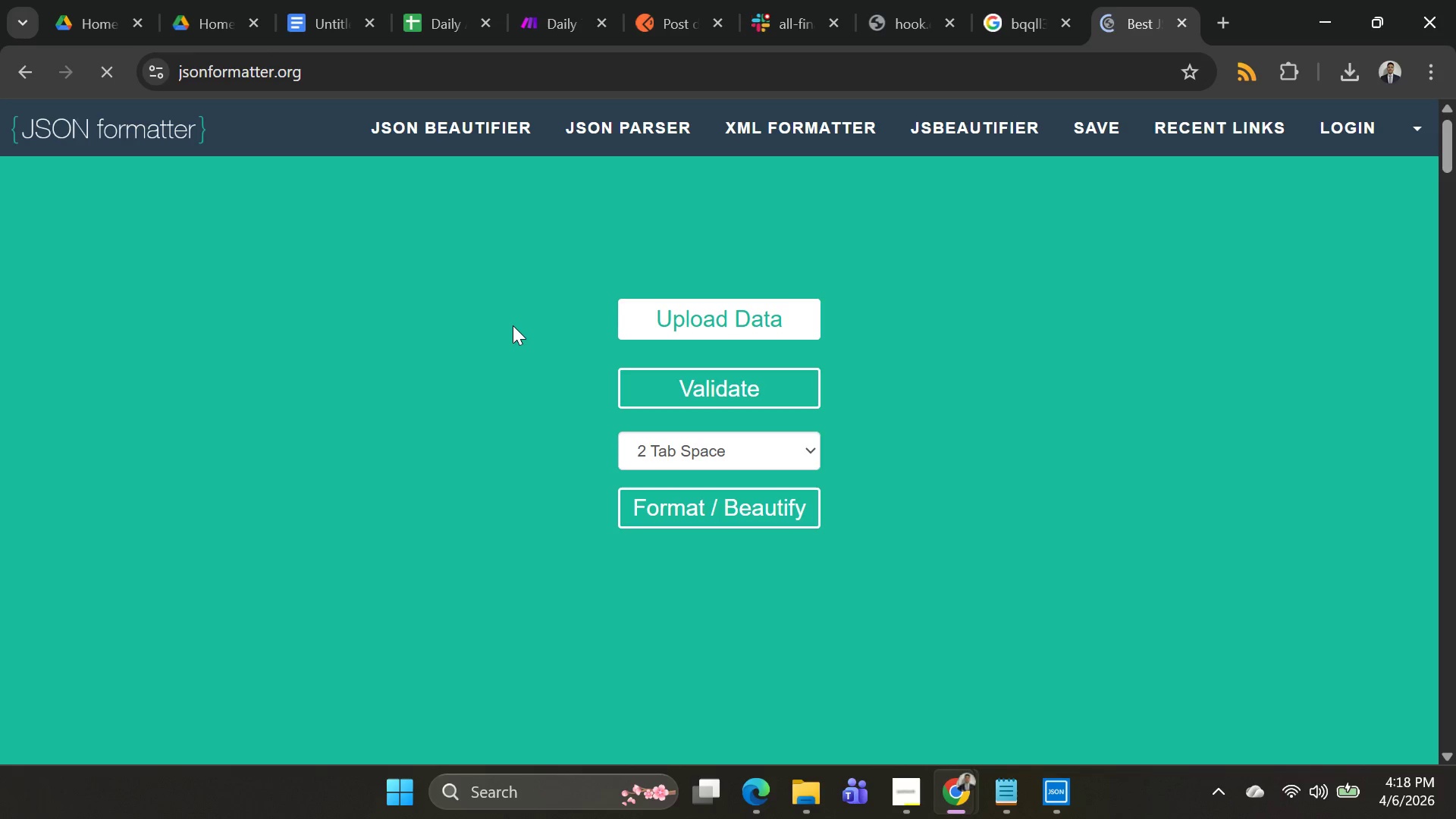 
left_click([258, 423])
 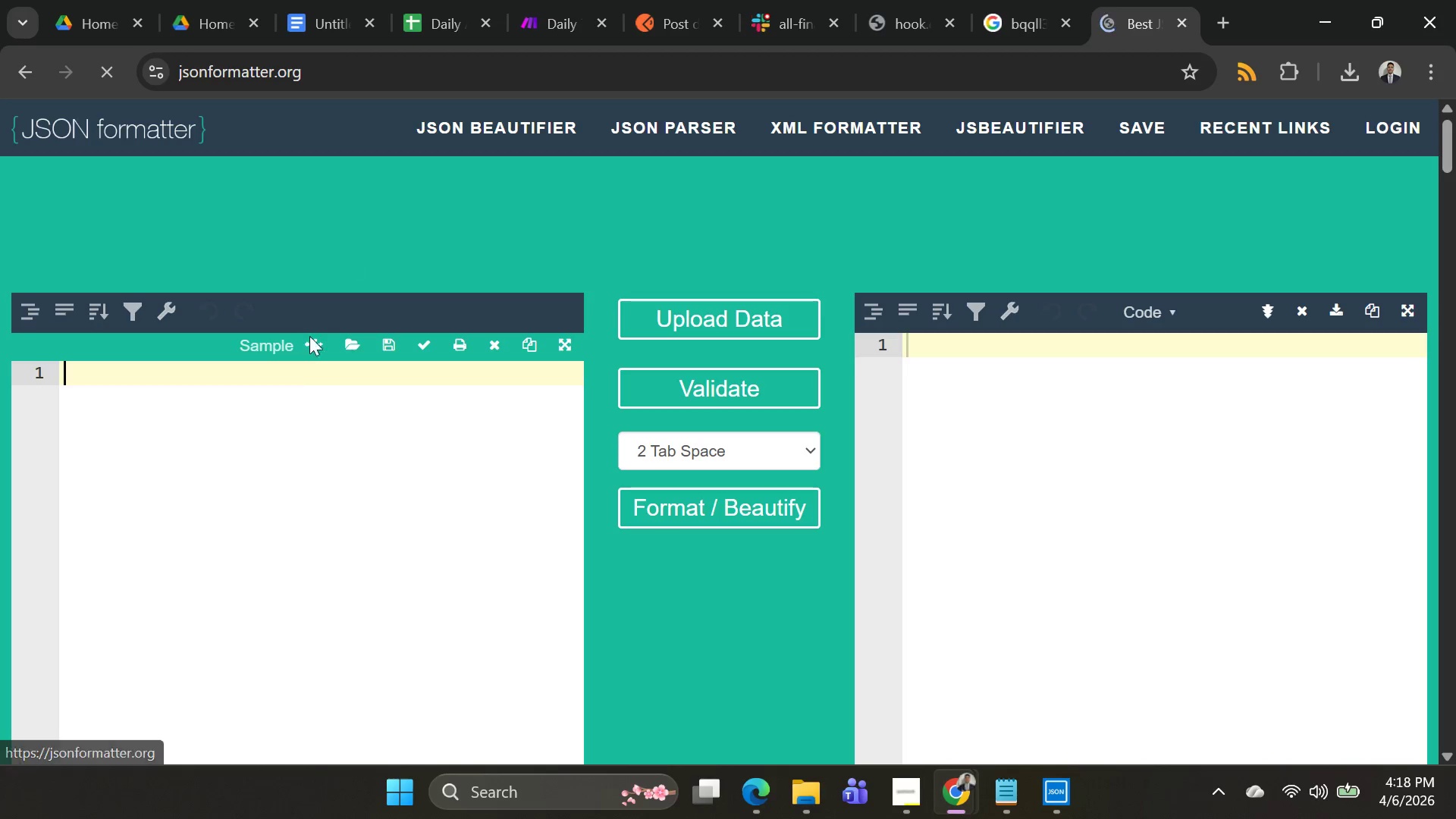 
left_click([279, 389])
 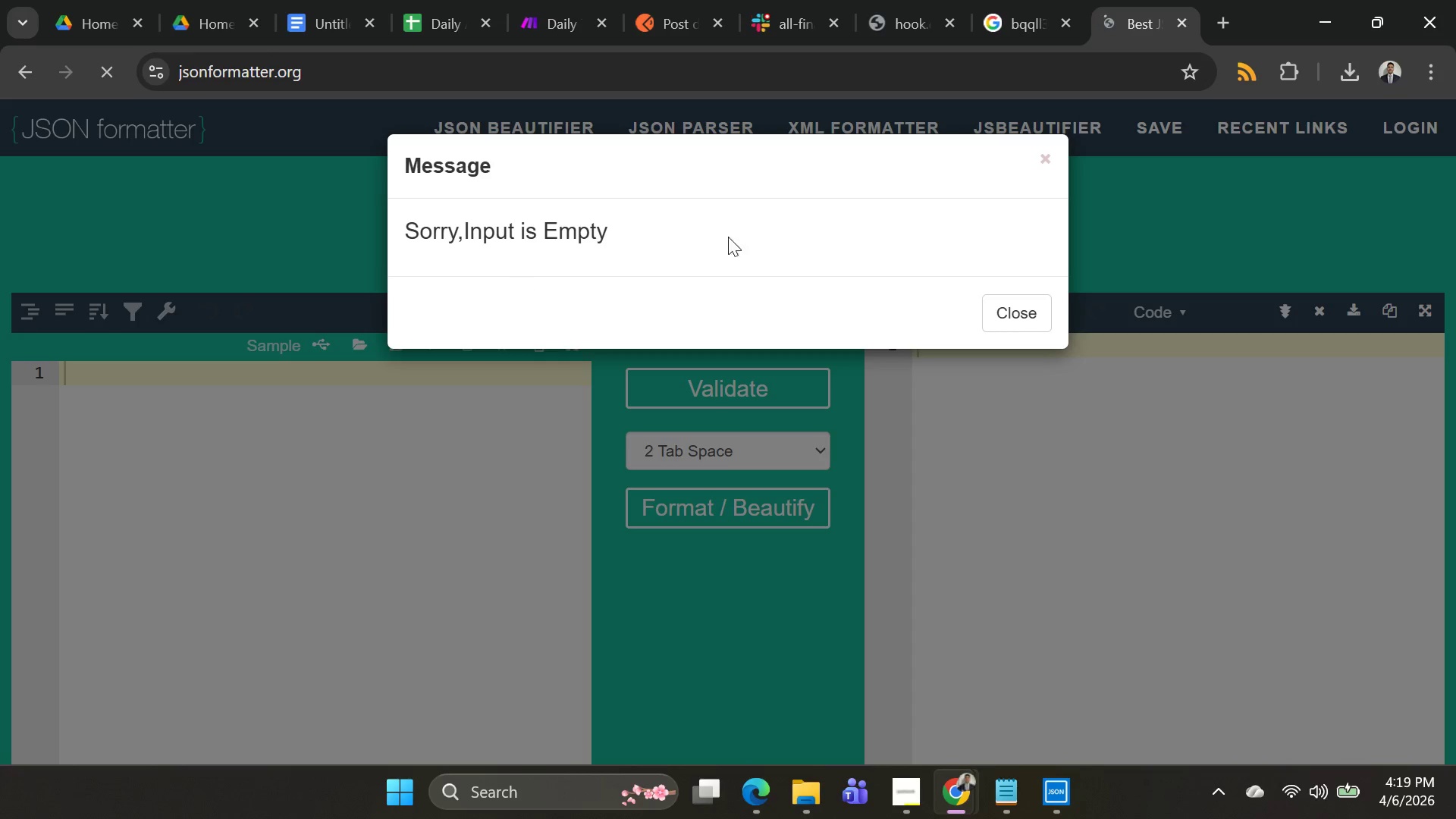 
left_click([1040, 158])
 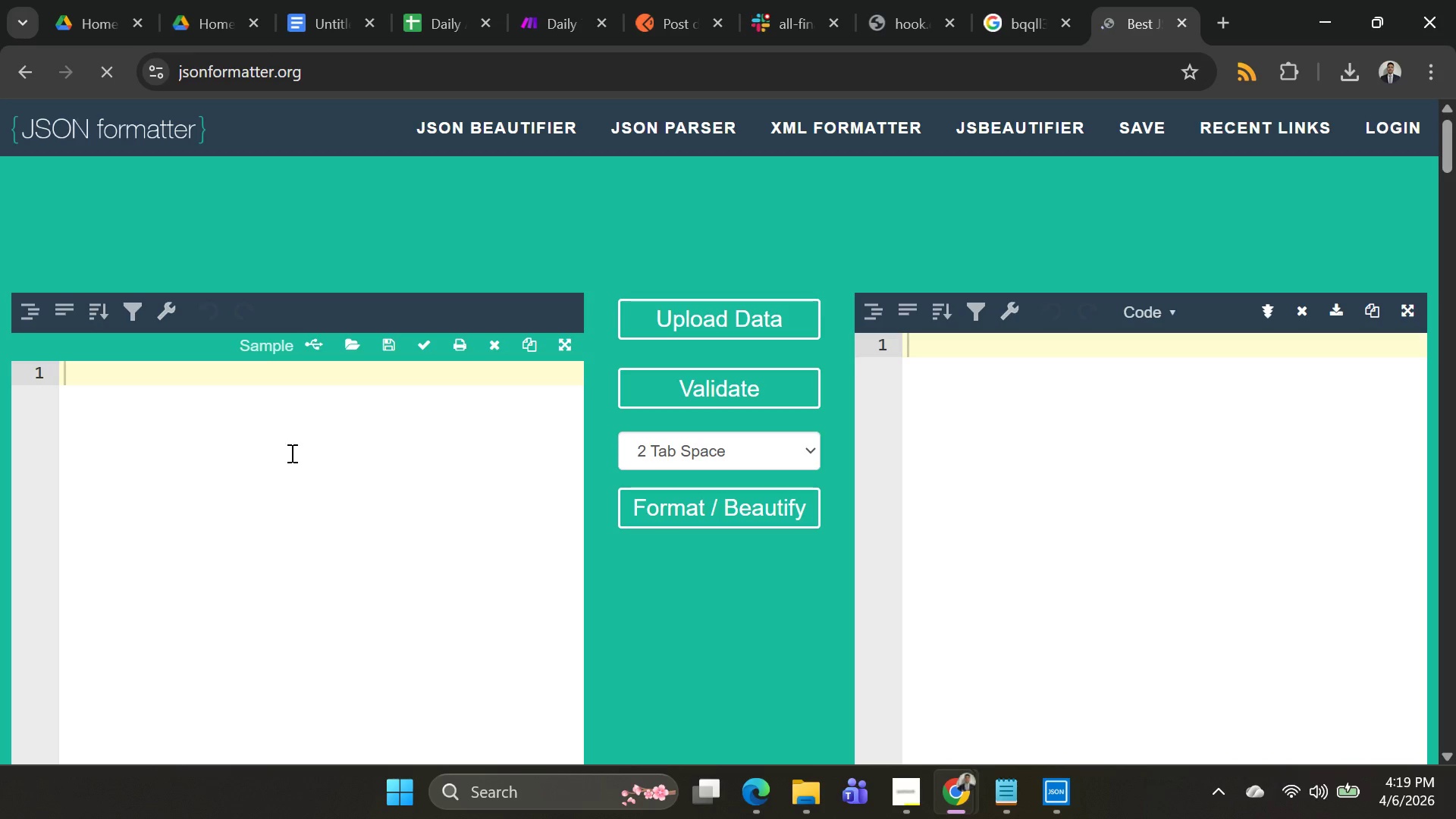 
left_click_drag(start_coordinate=[278, 455], to_coordinate=[281, 507])
 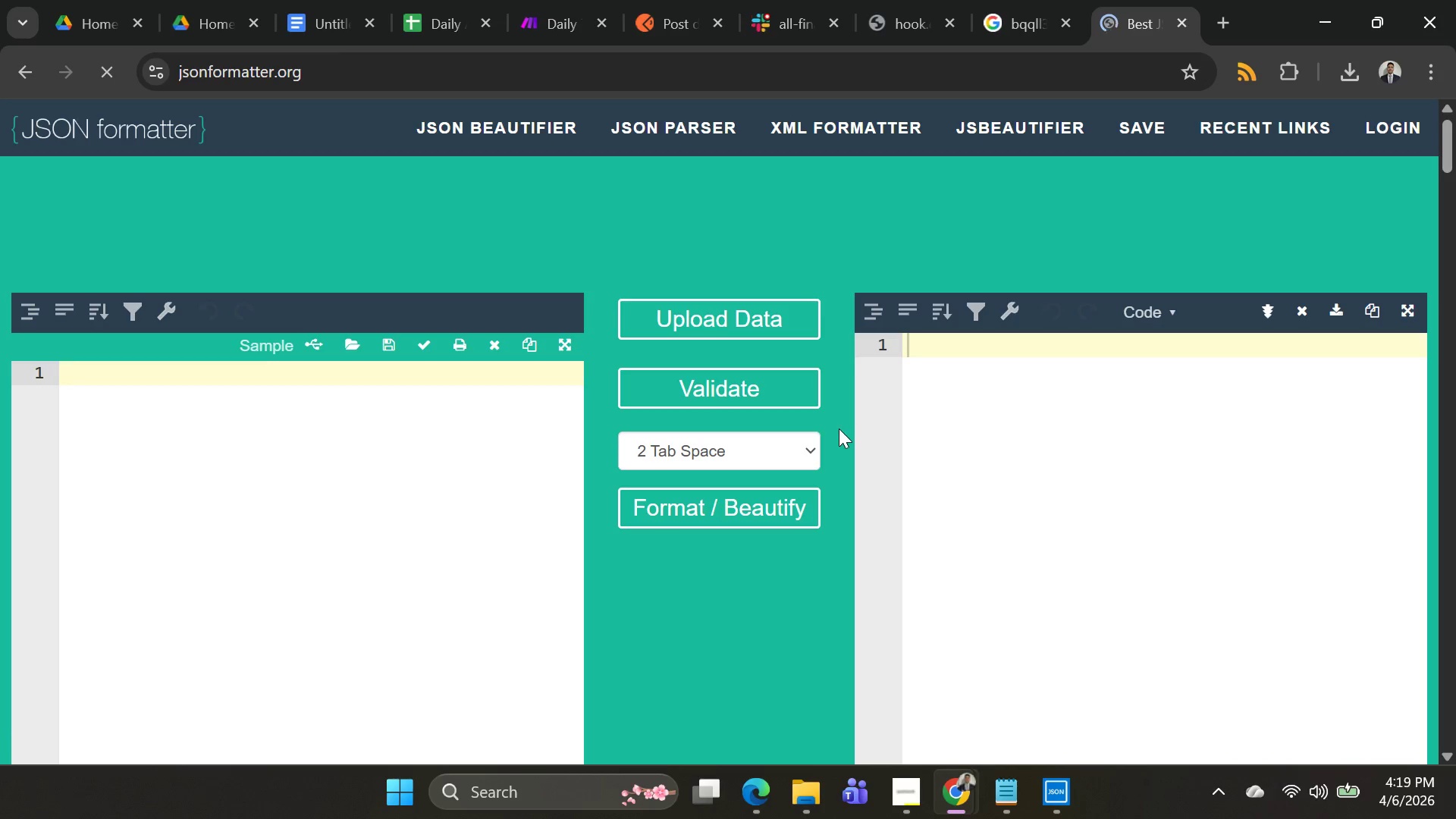 
left_click([730, 314])
 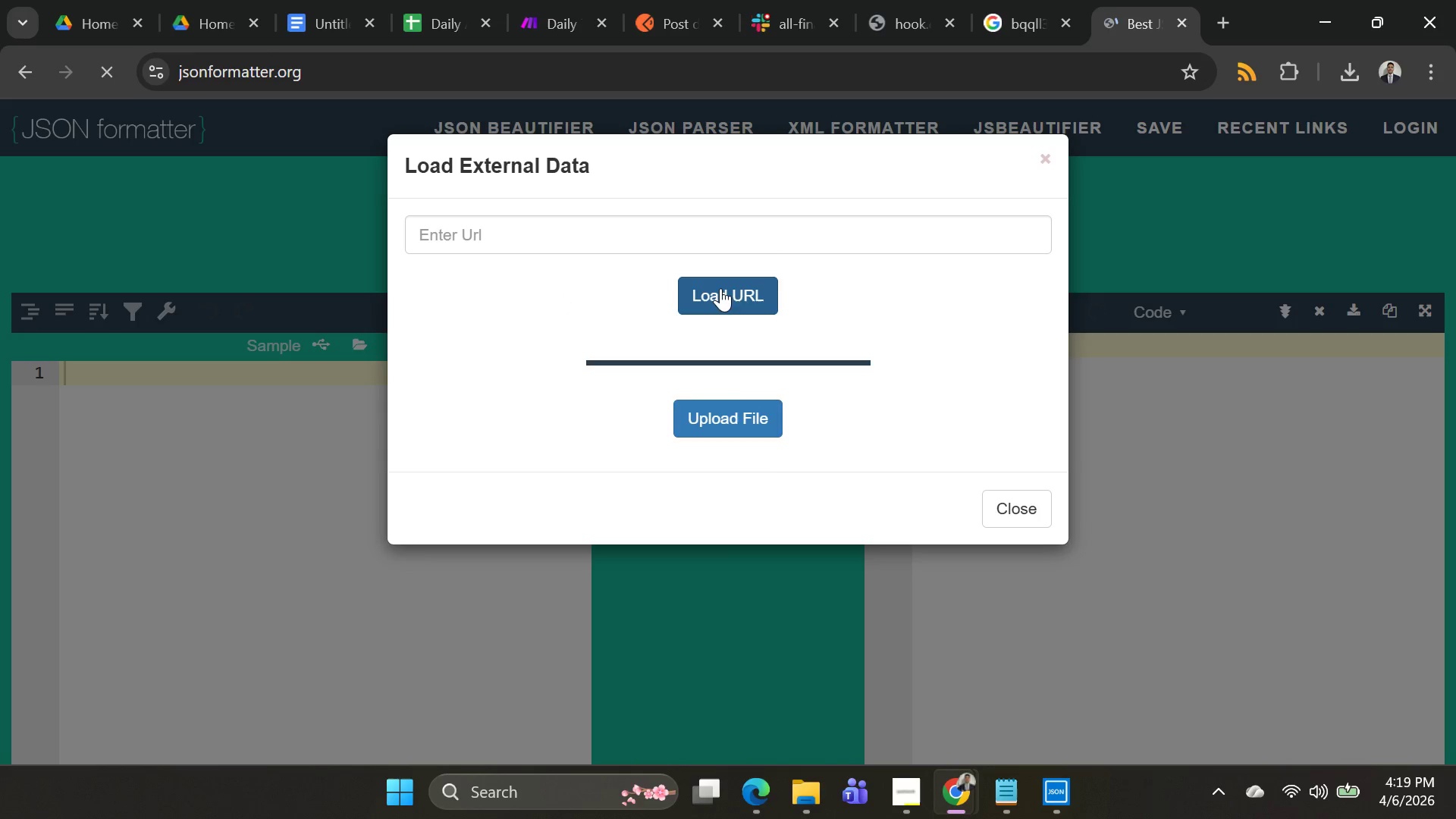 
left_click([736, 413])
 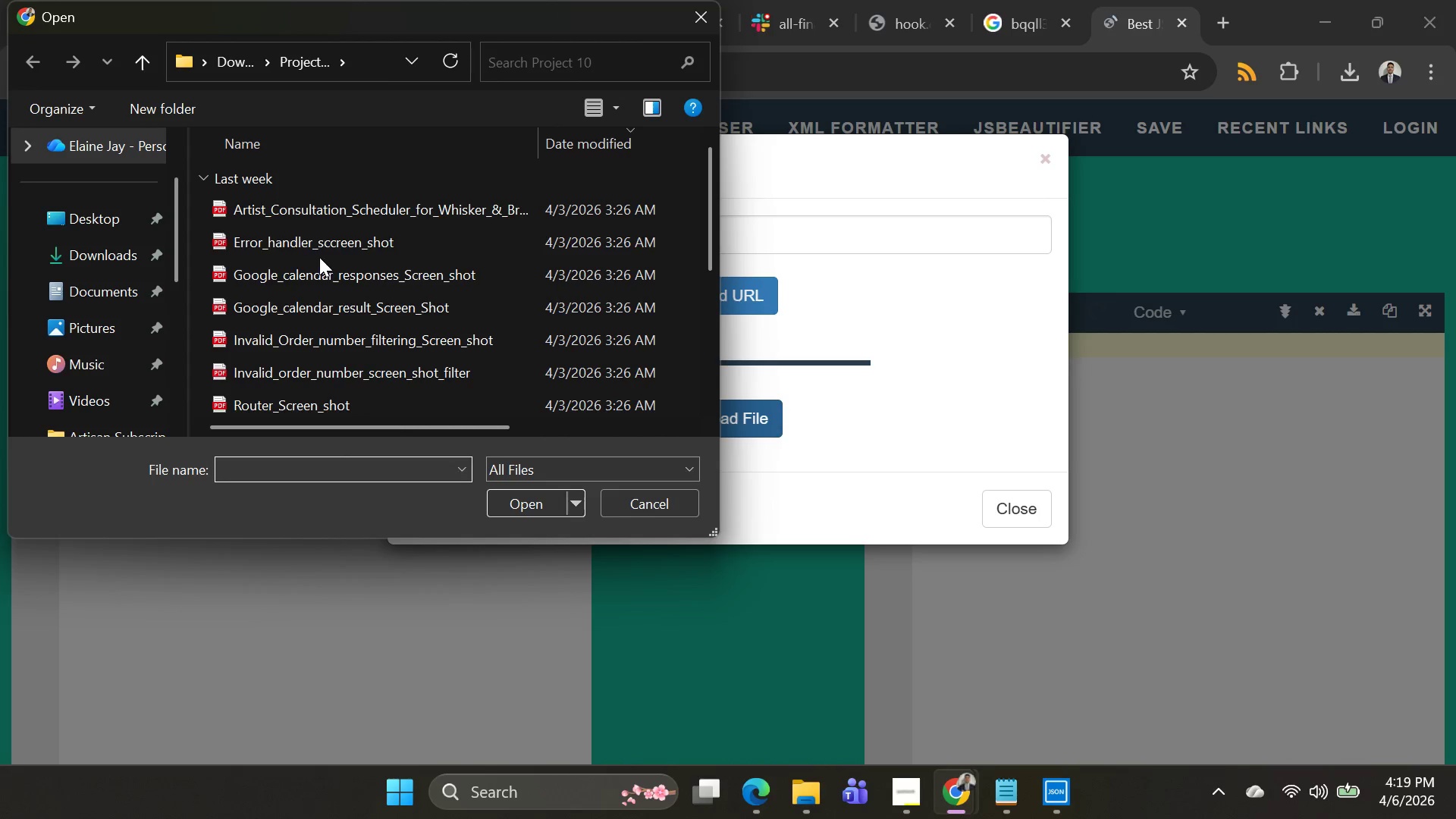 
scroll: coordinate [225, 222], scroll_direction: up, amount: 6.0
 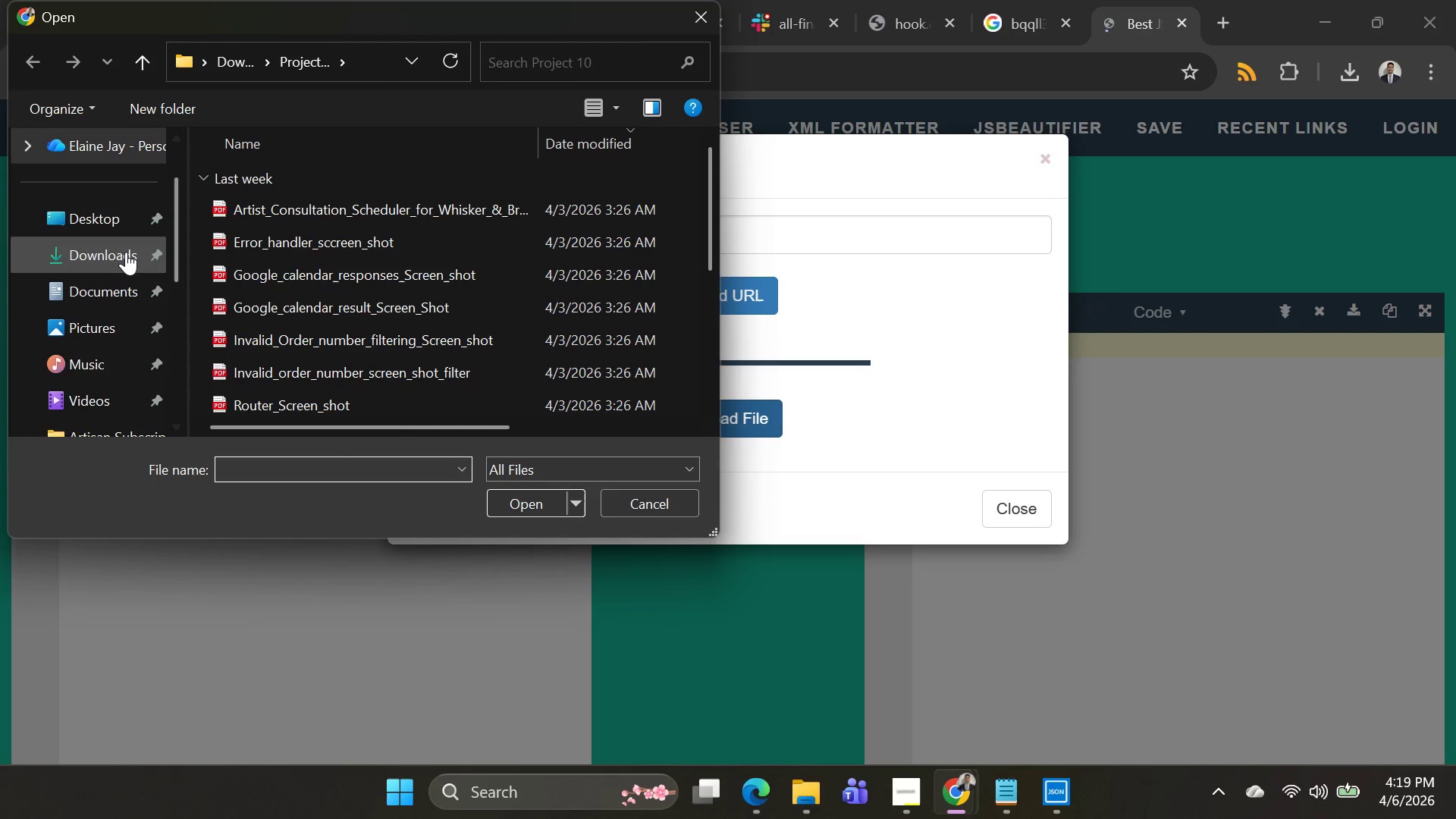 
left_click([126, 252])
 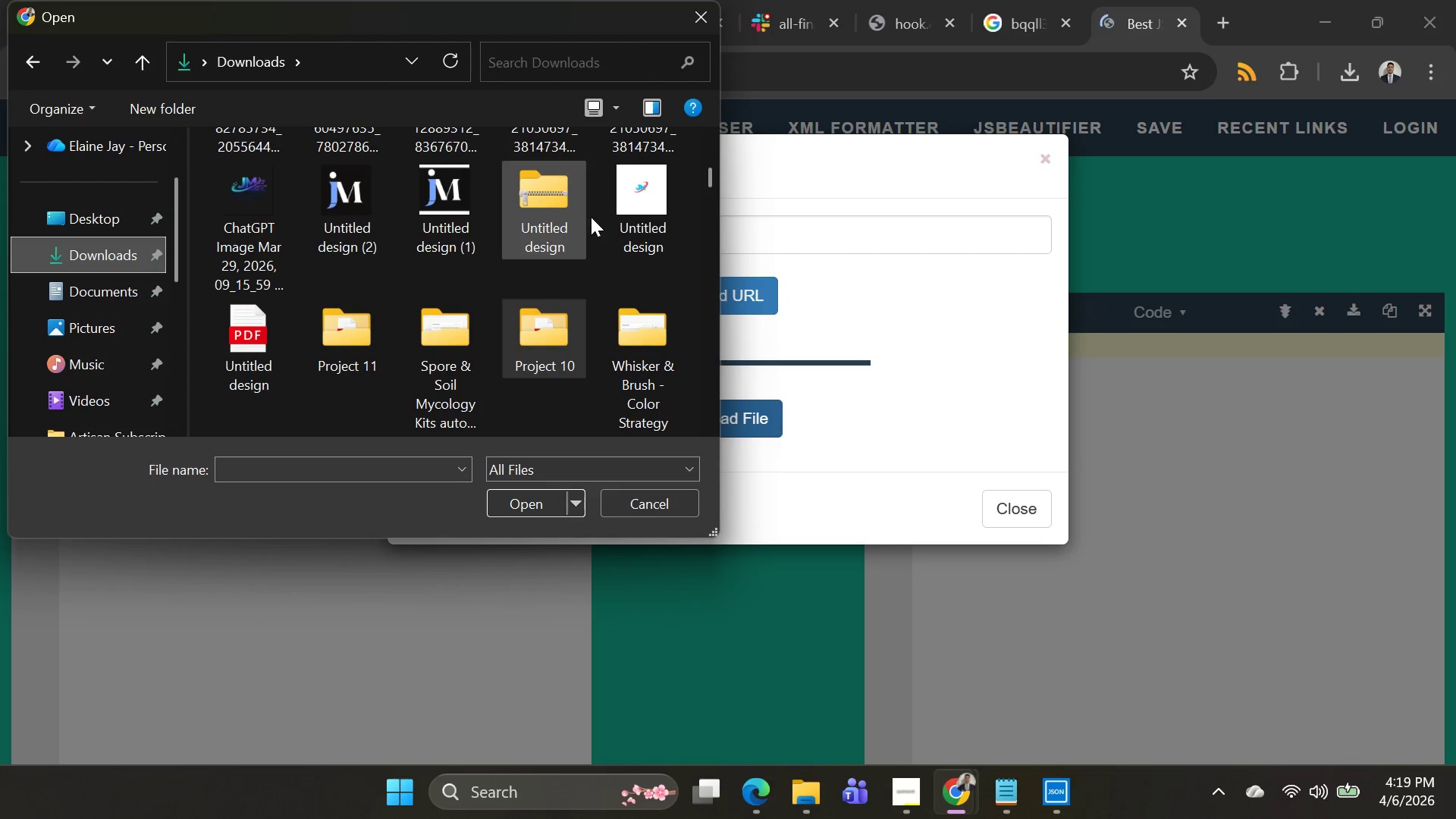 
scroll: coordinate [436, 247], scroll_direction: up, amount: 14.0
 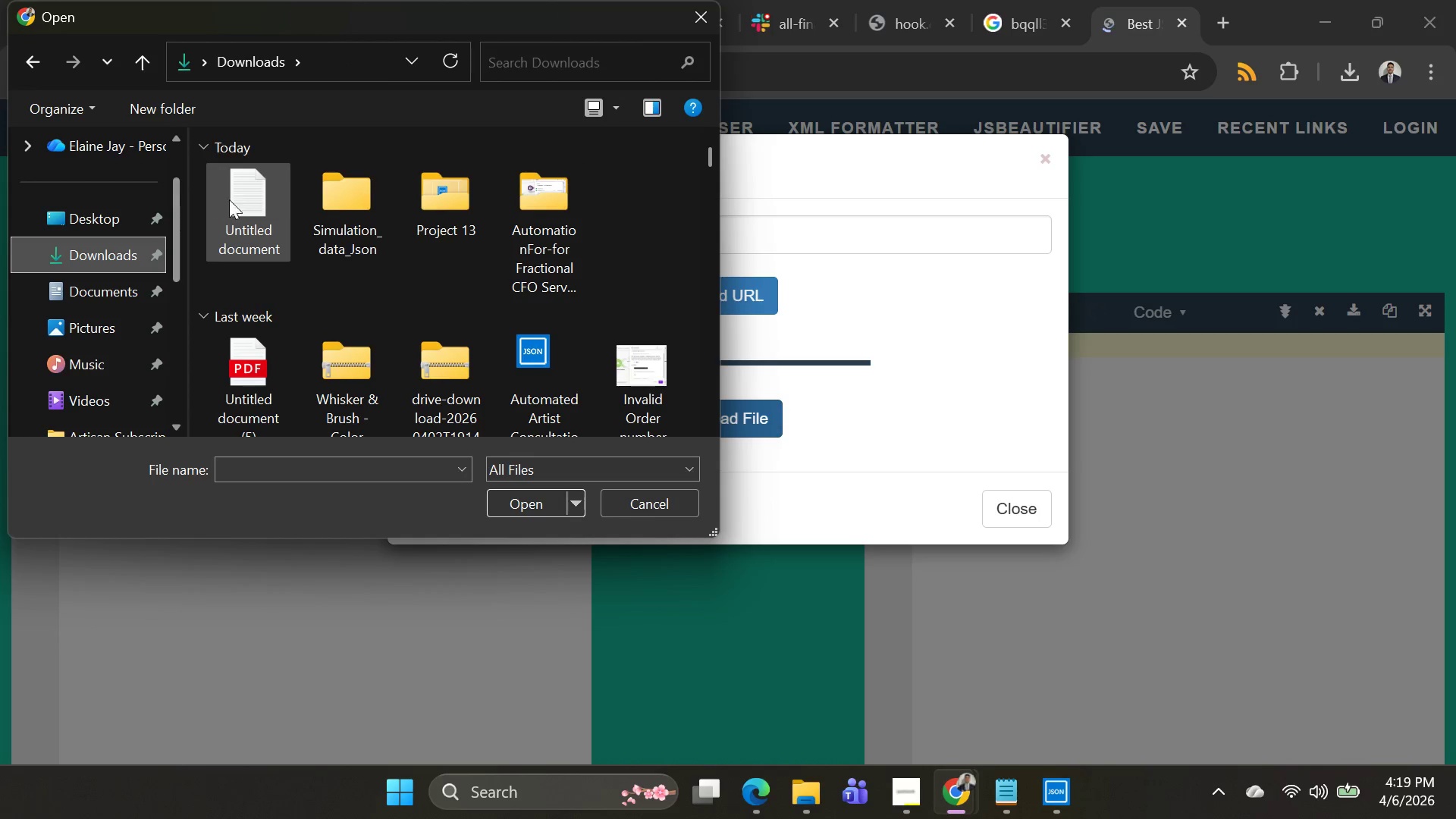 
left_click_drag(start_coordinate=[242, 202], to_coordinate=[252, 214])
 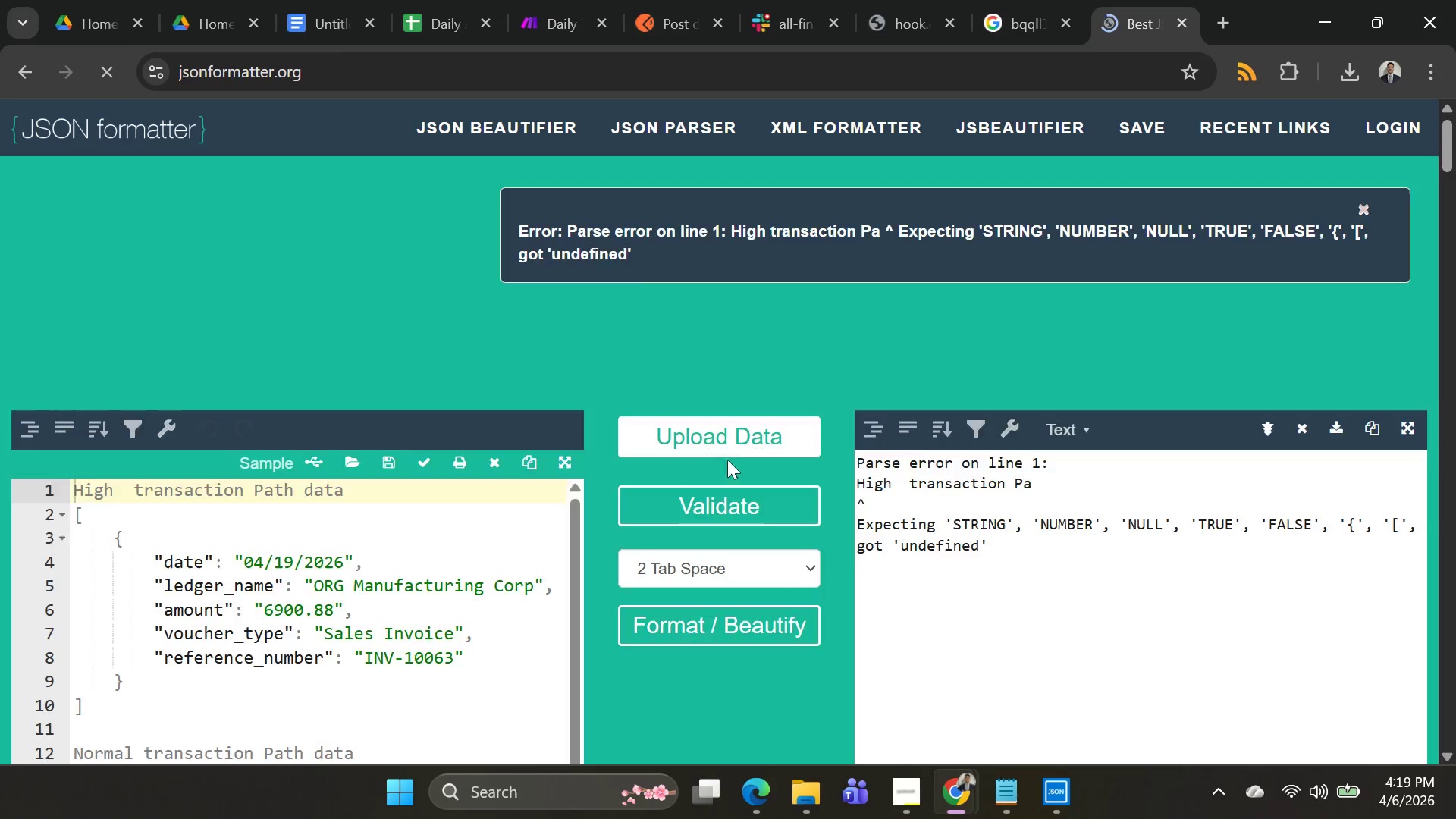 
scroll: coordinate [712, 433], scroll_direction: down, amount: 3.0
 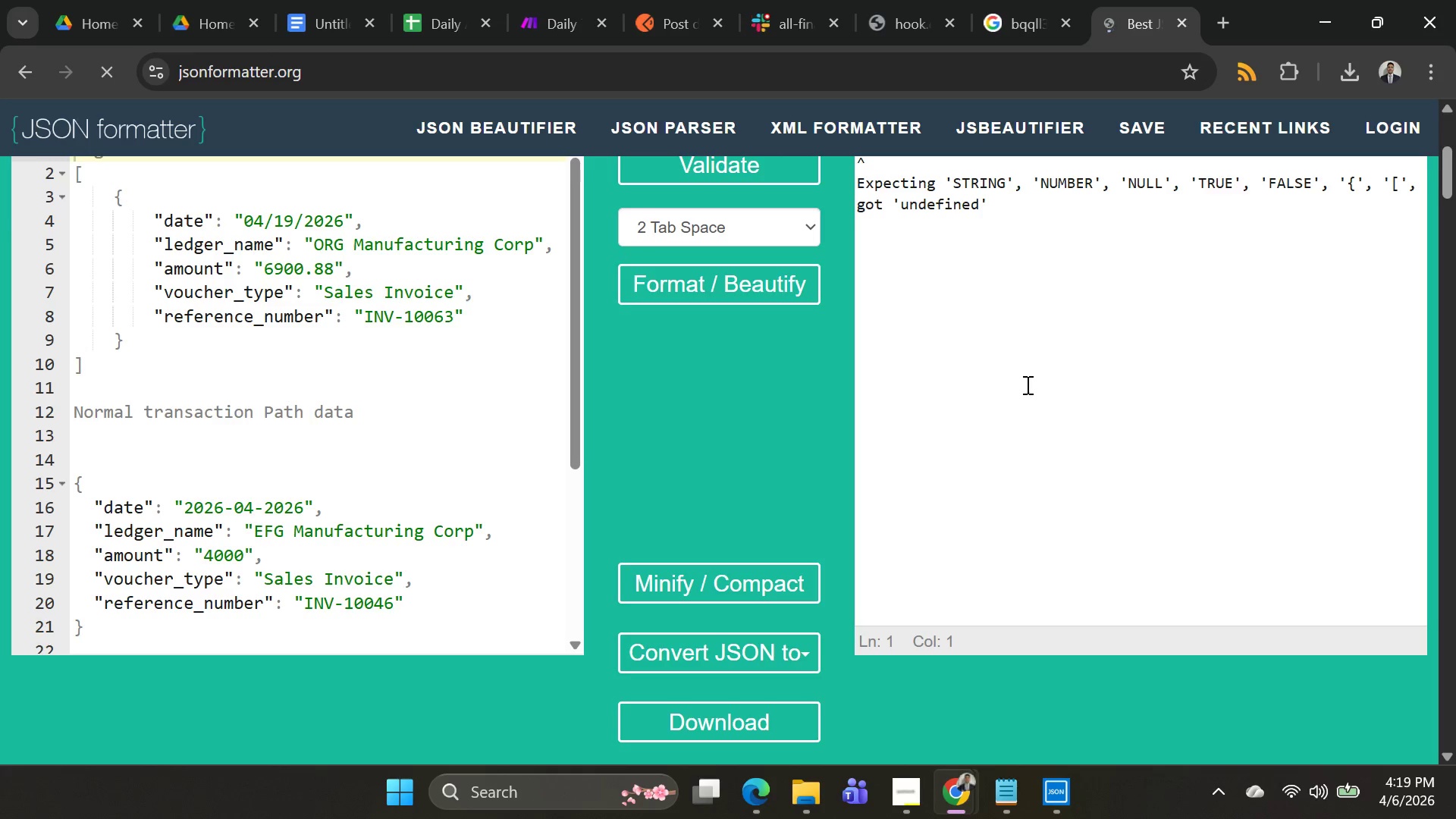 
scroll: coordinate [1037, 390], scroll_direction: up, amount: 2.0
 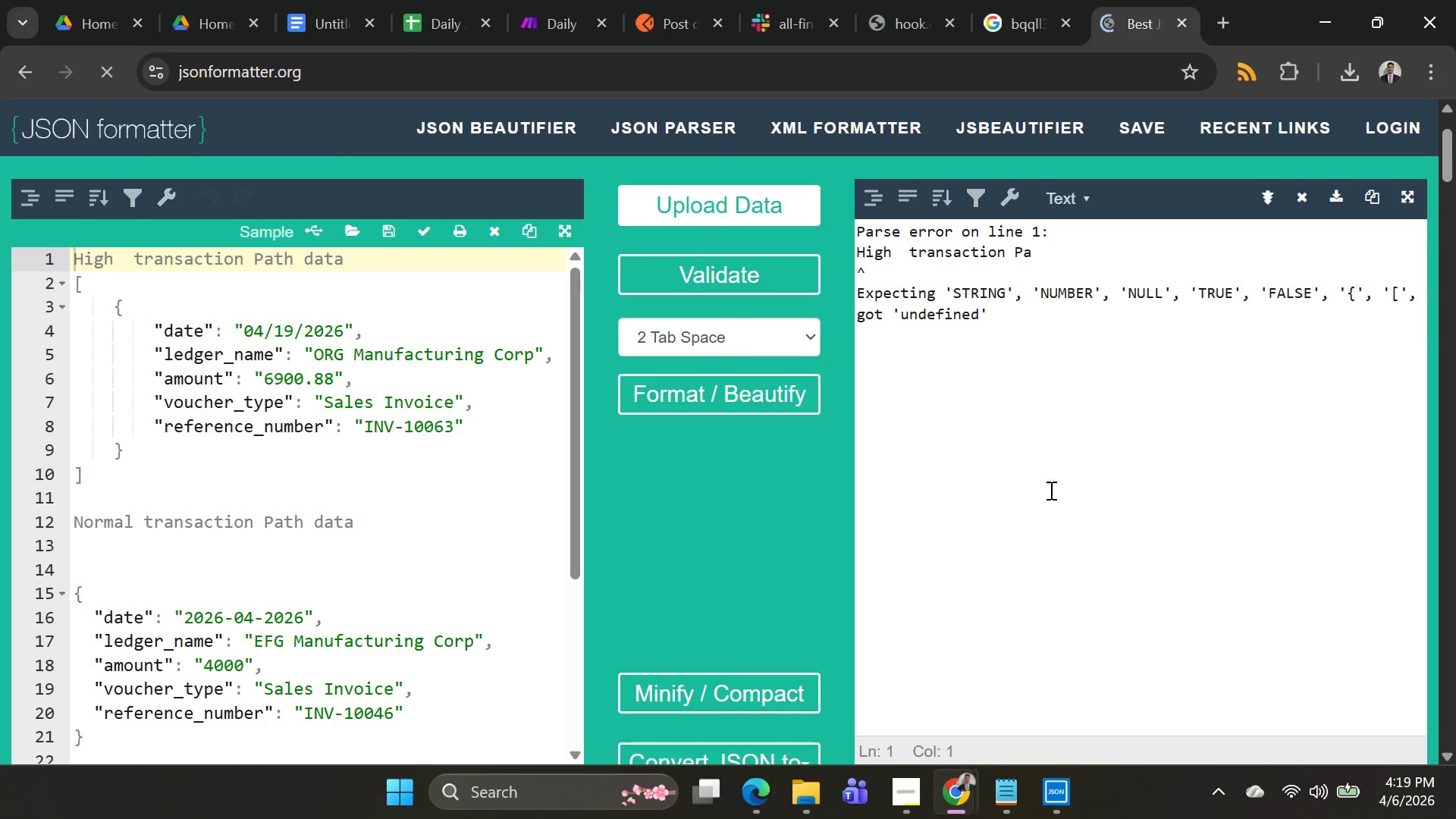 
scroll: coordinate [302, 519], scroll_direction: down, amount: 4.0
 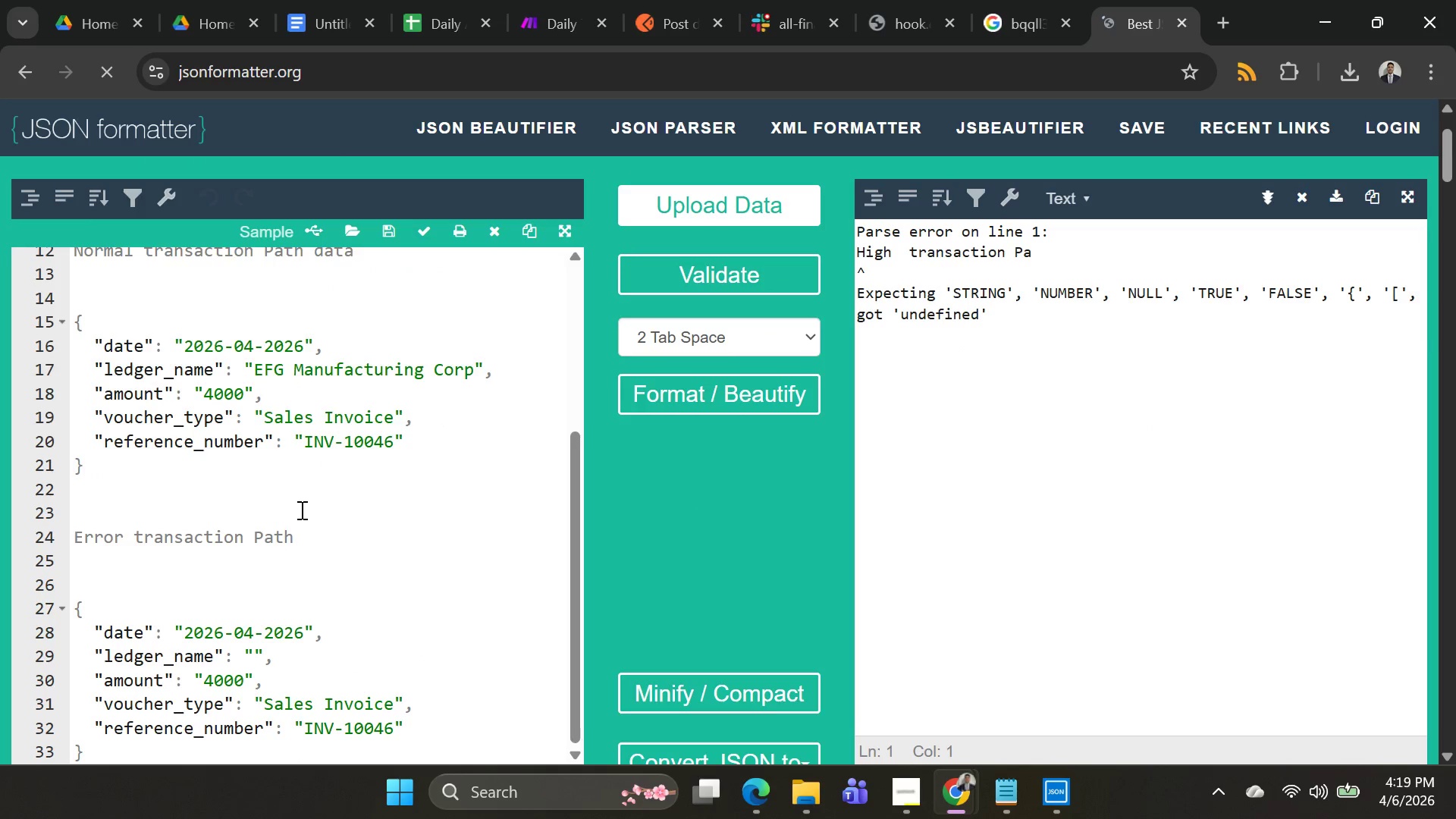 
scroll: coordinate [313, 483], scroll_direction: up, amount: 4.0
 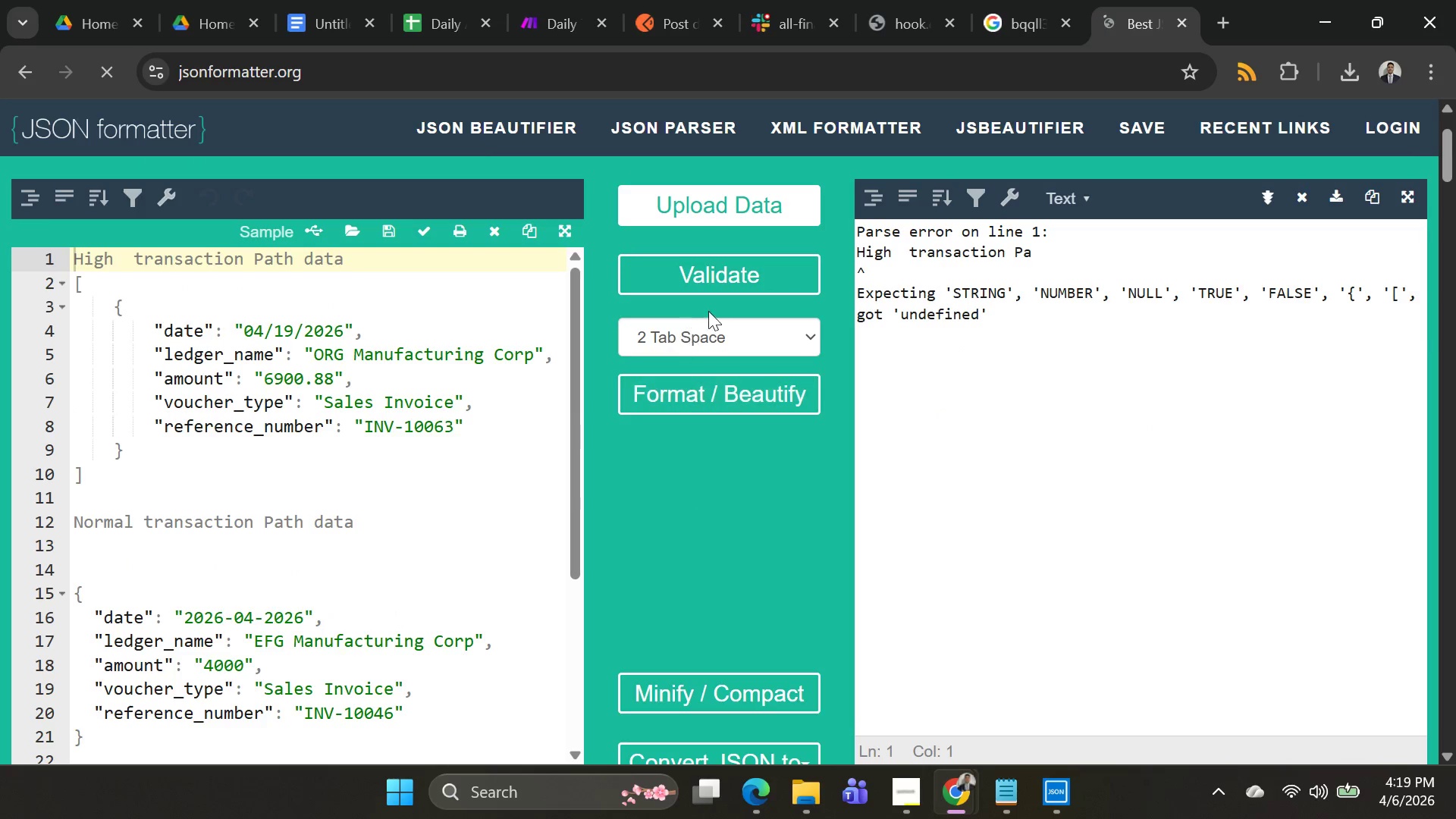 
left_click([726, 269])
 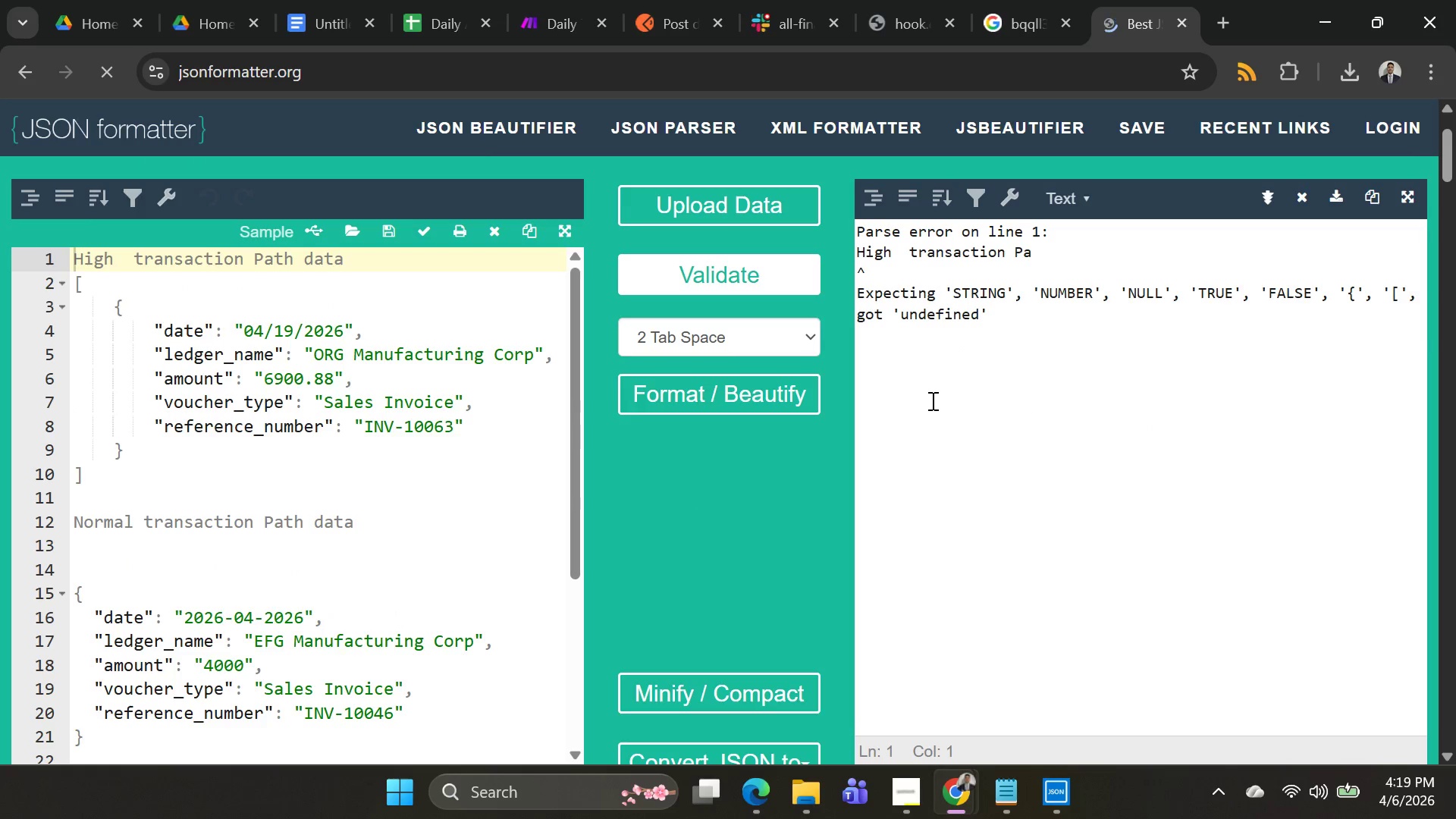 
scroll: coordinate [313, 379], scroll_direction: down, amount: 5.0
 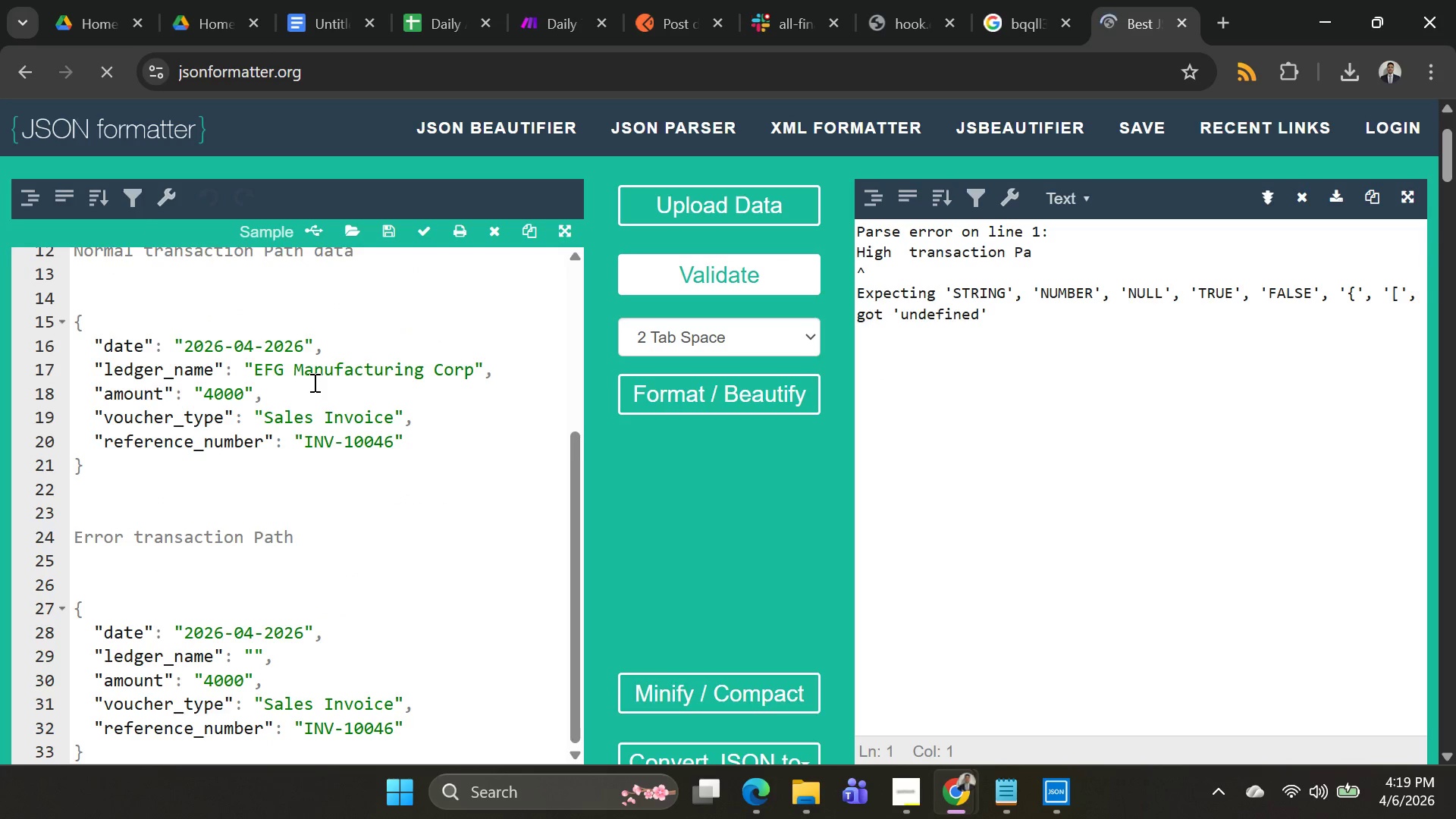 
scroll: coordinate [352, 391], scroll_direction: up, amount: 4.0
 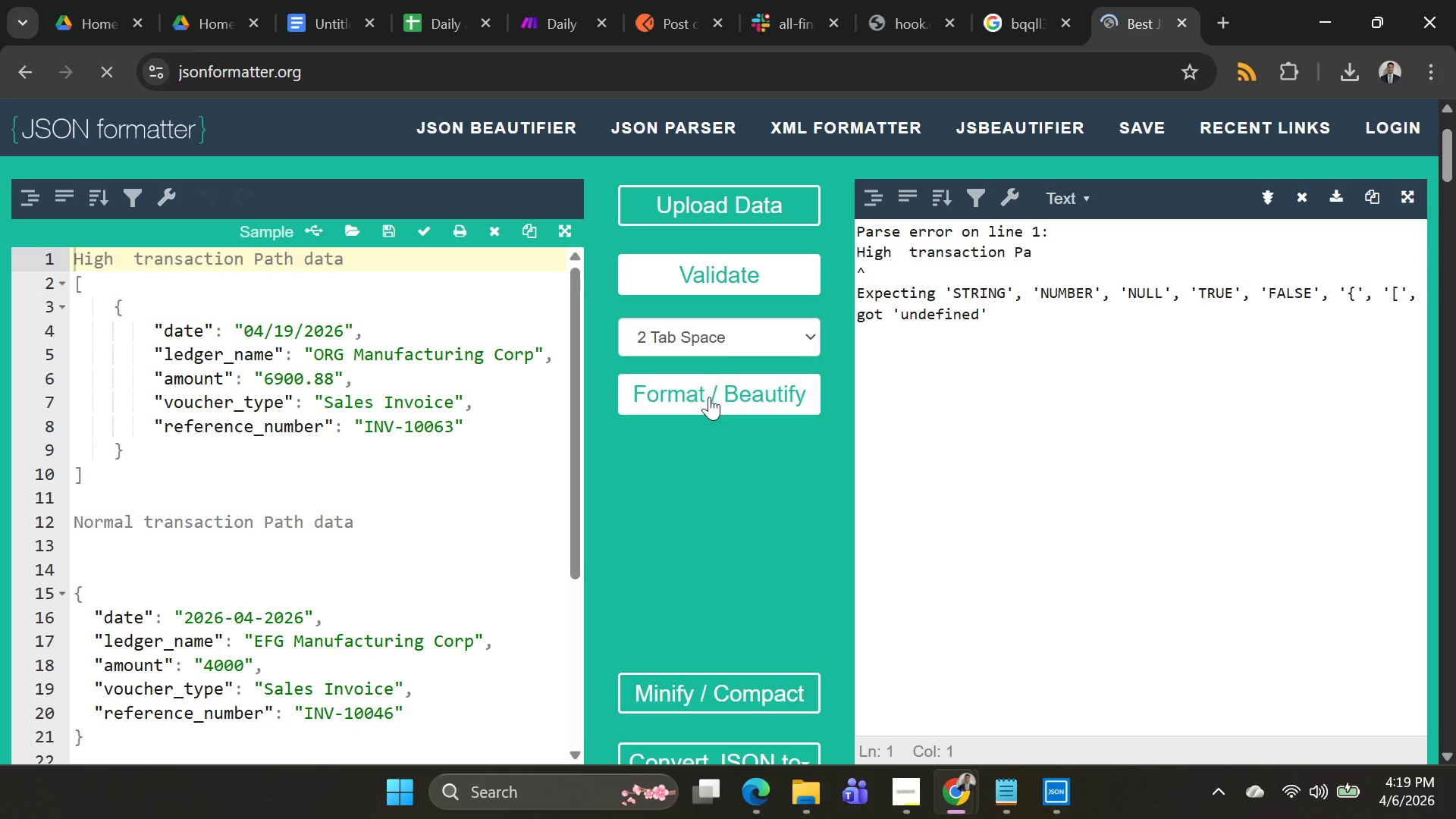 
wait(7.41)
 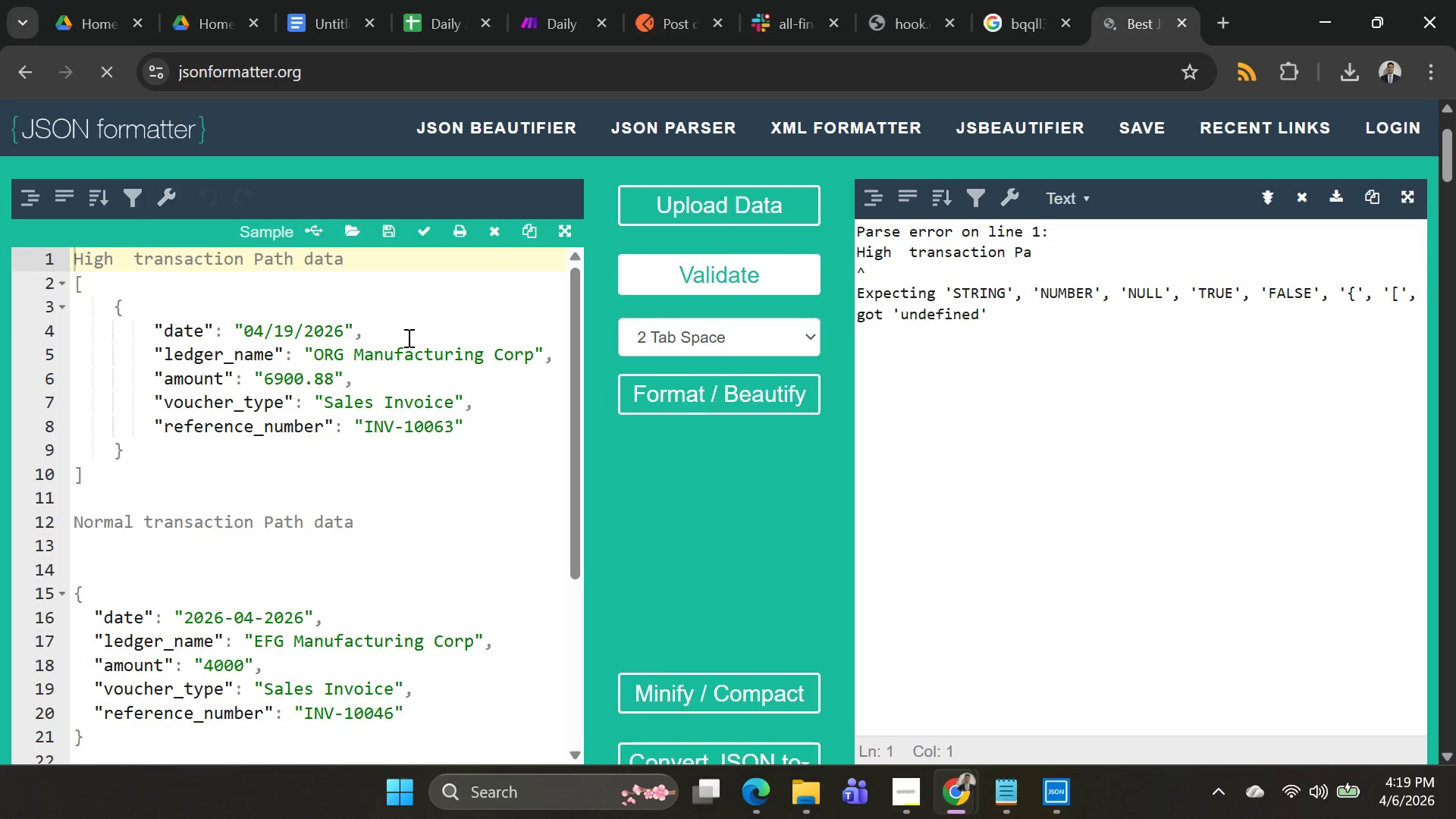 
left_click([25, 55])
 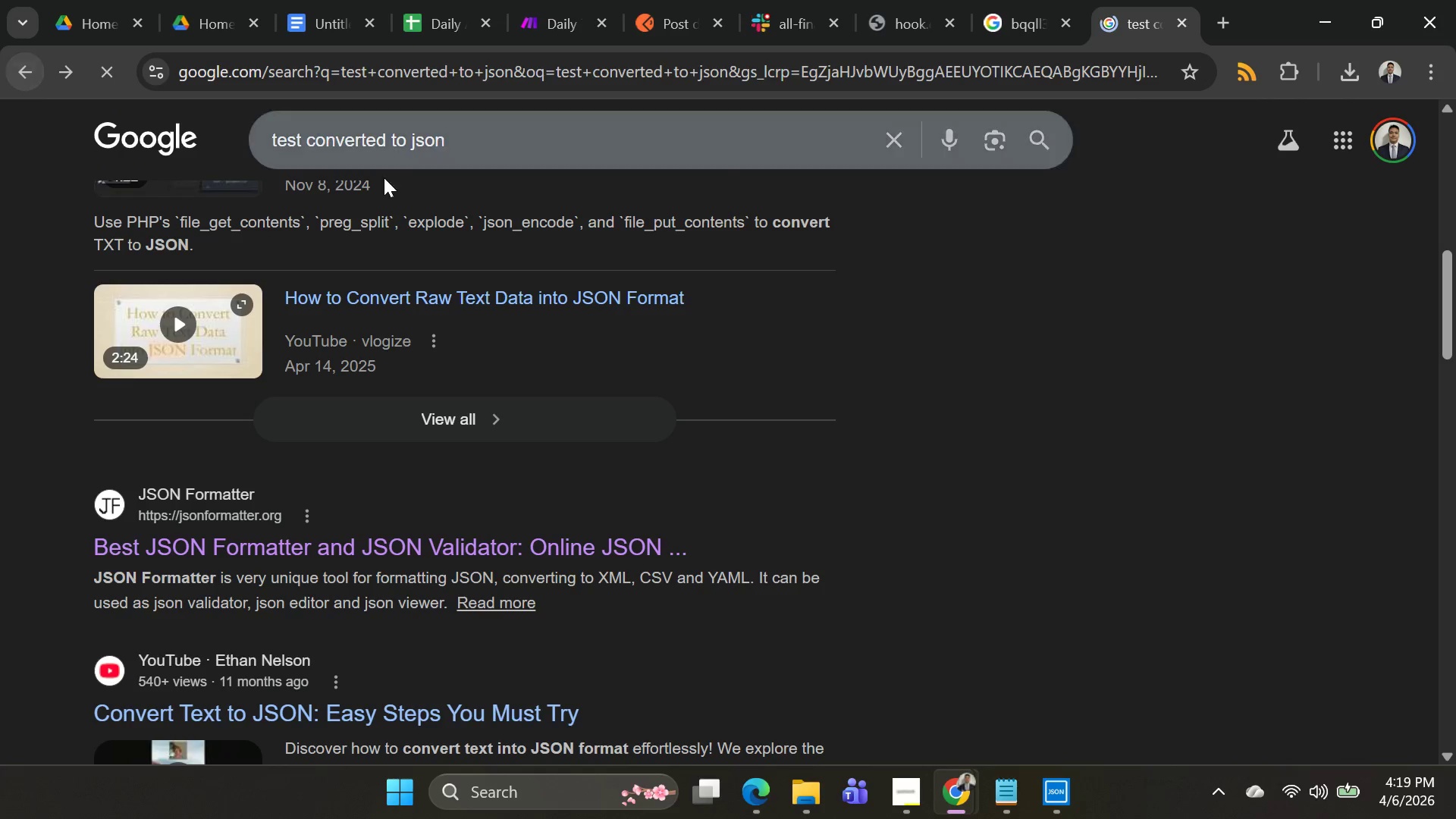 
scroll: coordinate [631, 245], scroll_direction: up, amount: 10.0
 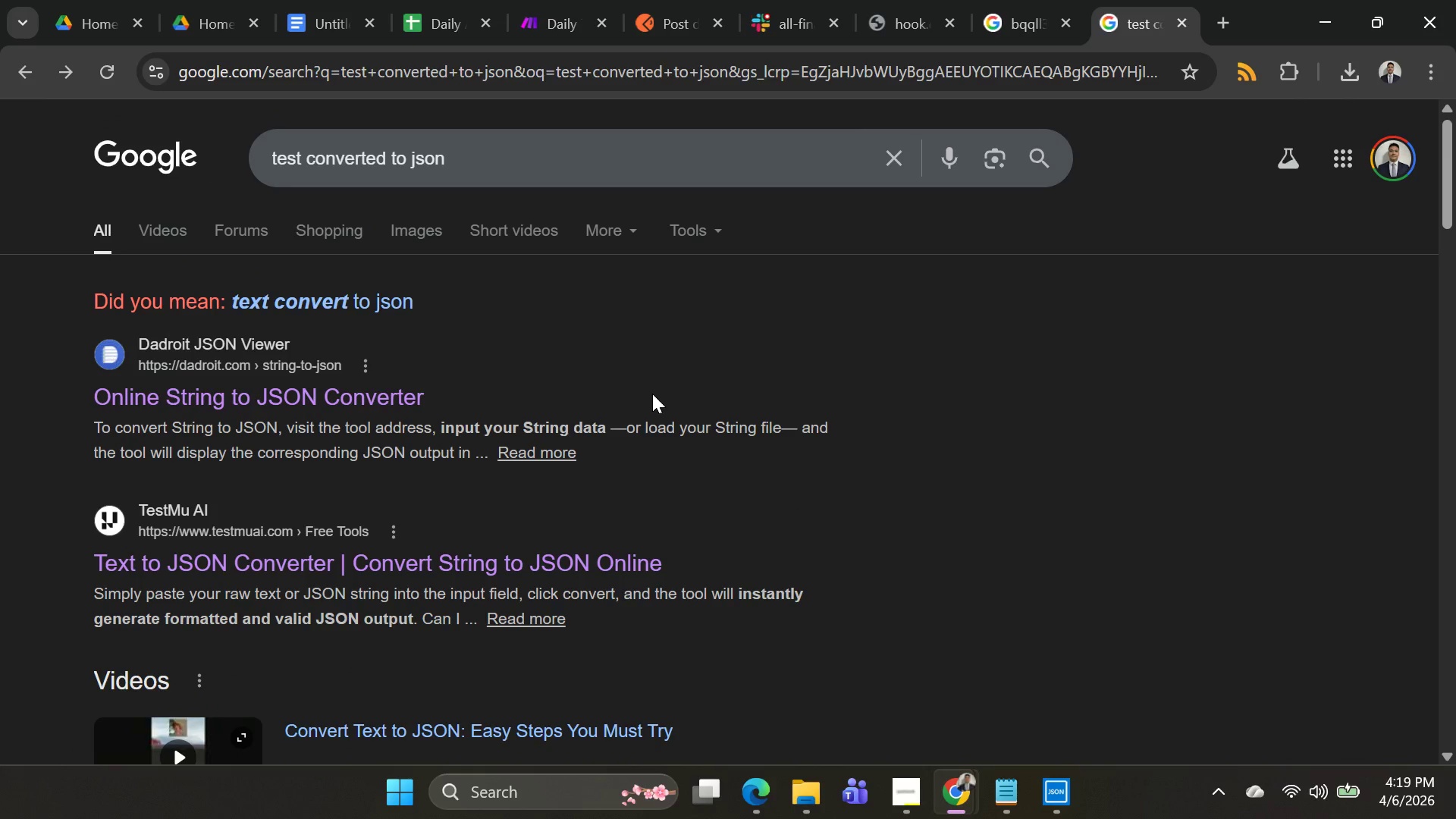 
scroll: coordinate [368, 327], scroll_direction: down, amount: 11.0
 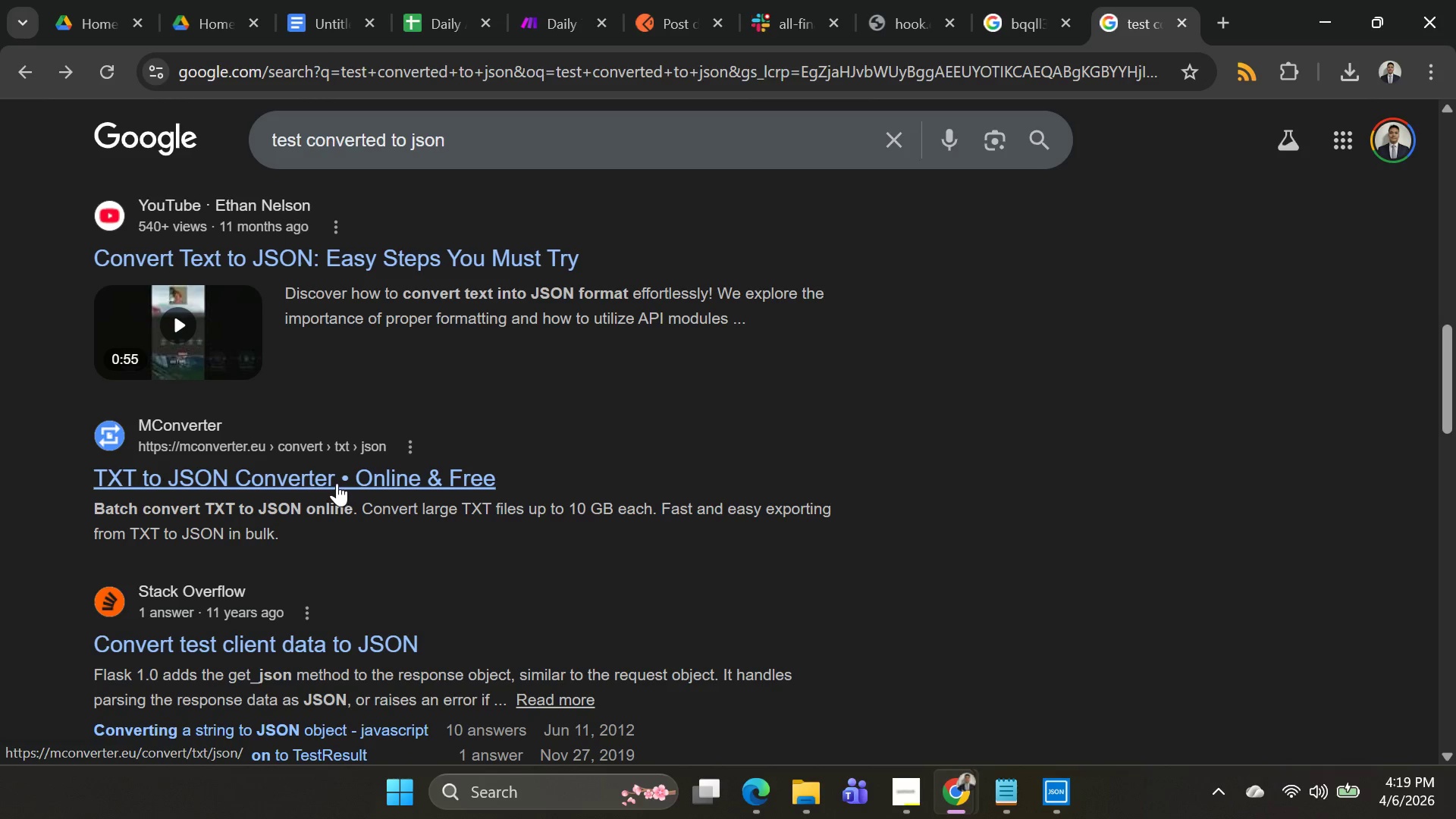 
left_click([337, 483])
 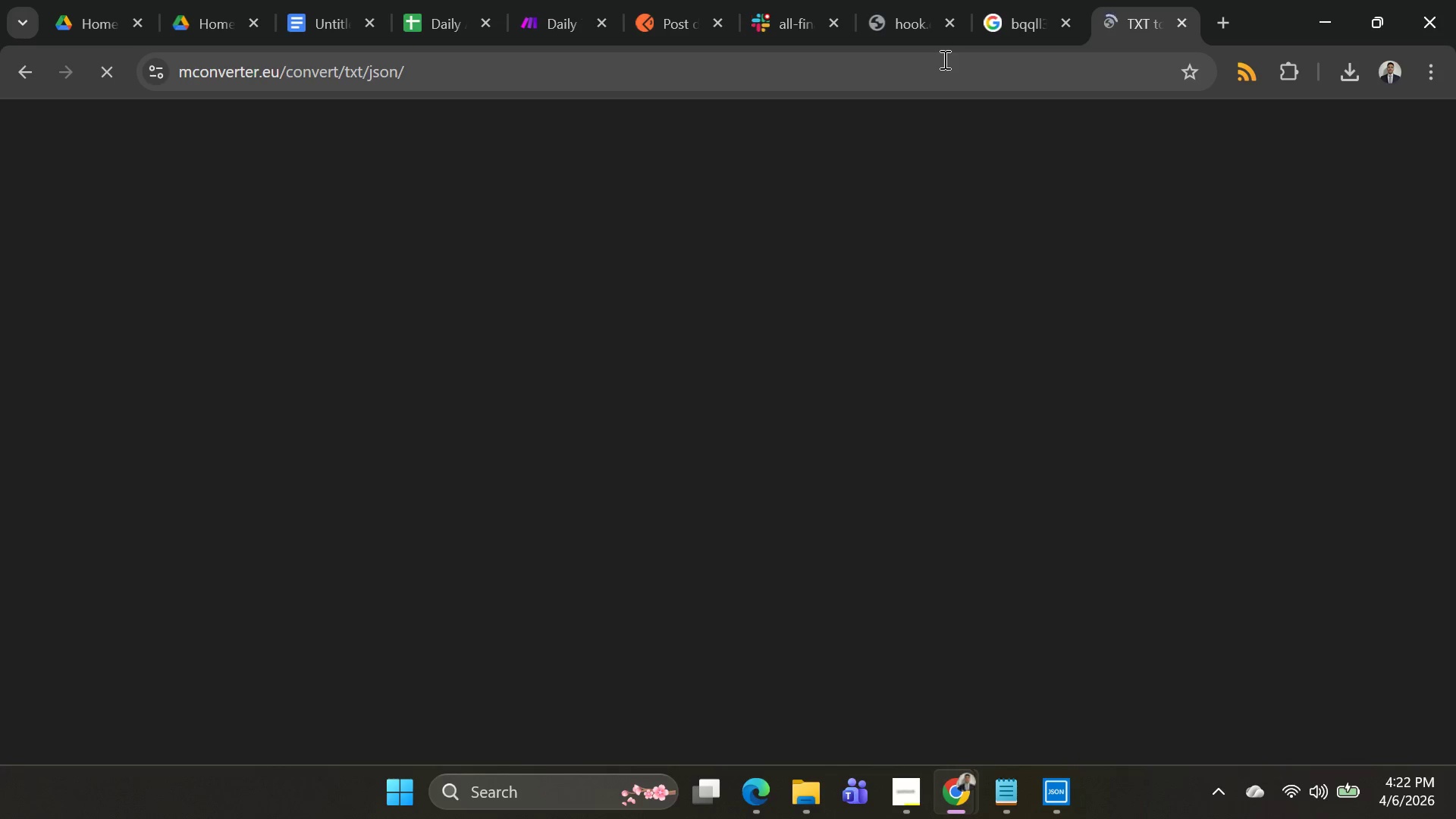 
wait(136.06)
 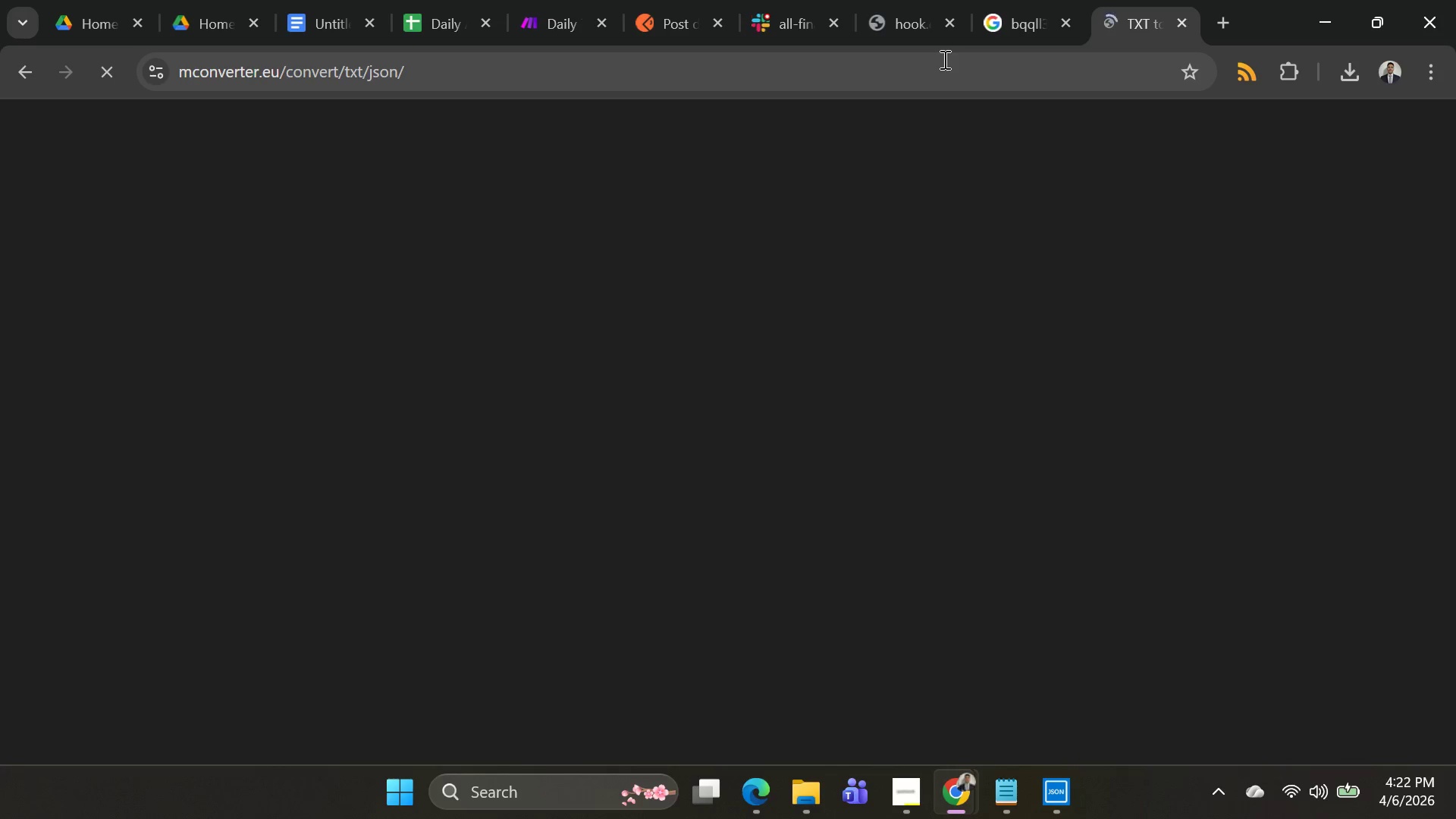 
left_click([2, 77])
 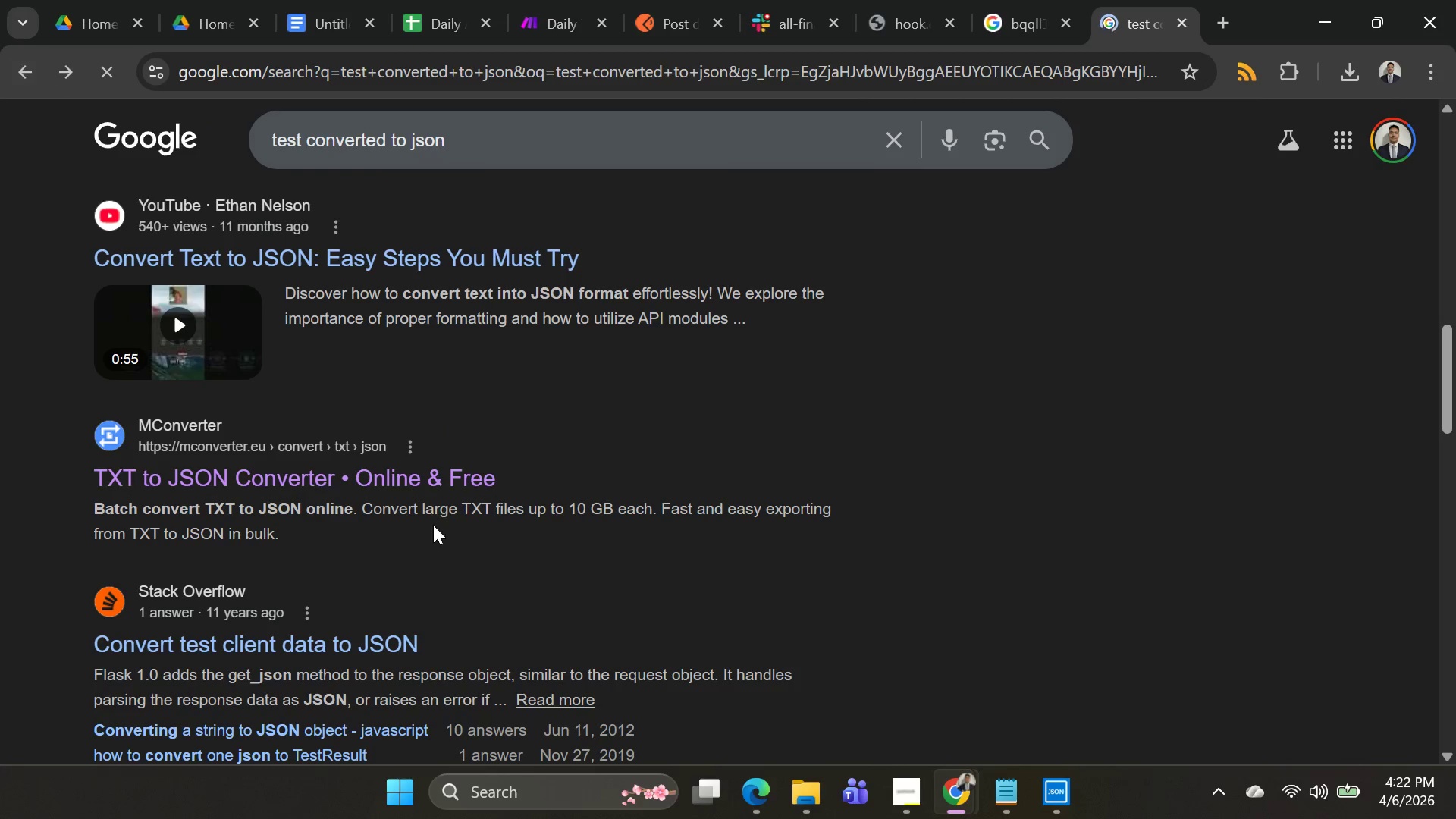 
scroll: coordinate [544, 399], scroll_direction: down, amount: 3.0
 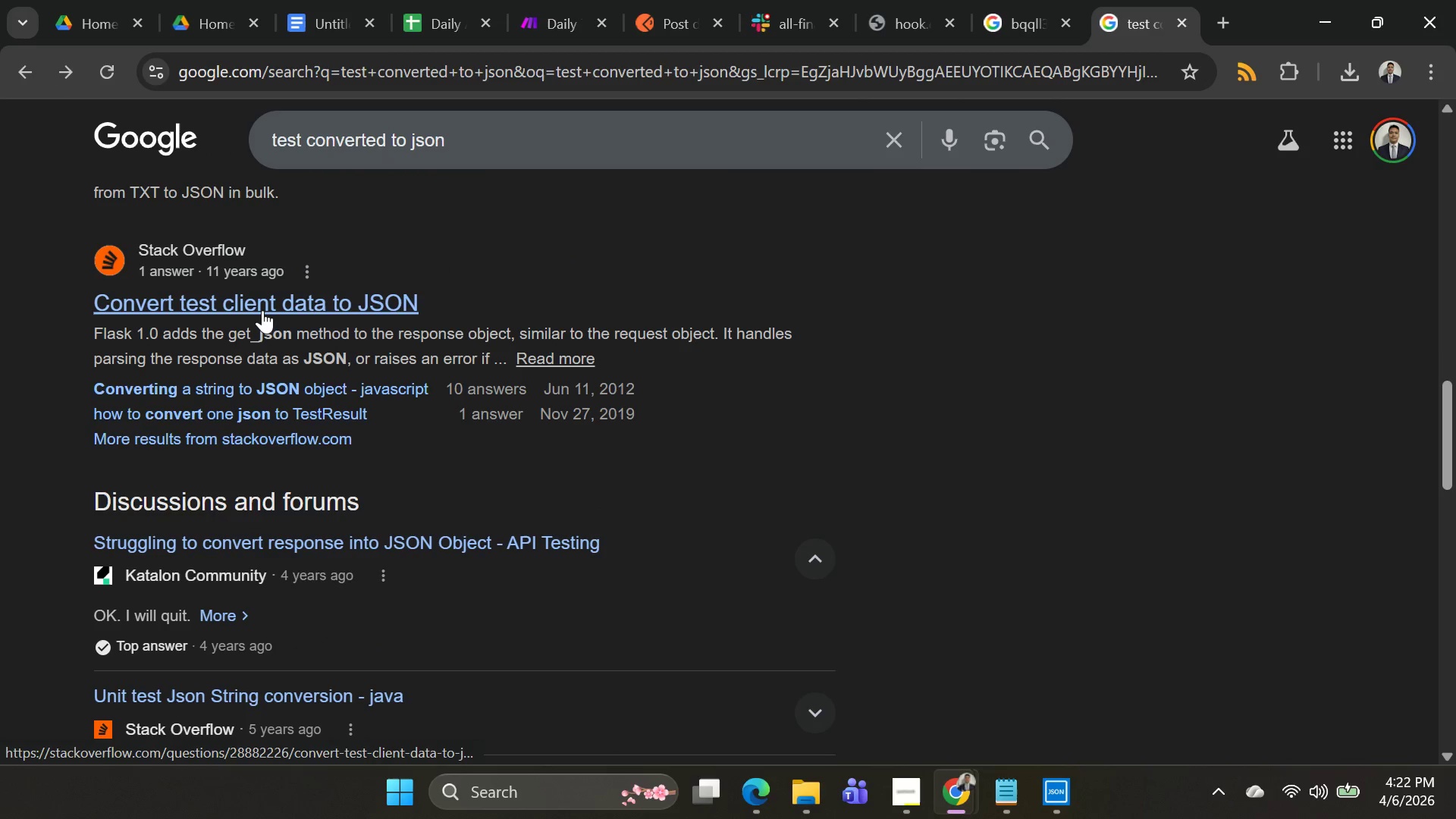 
left_click([262, 310])
 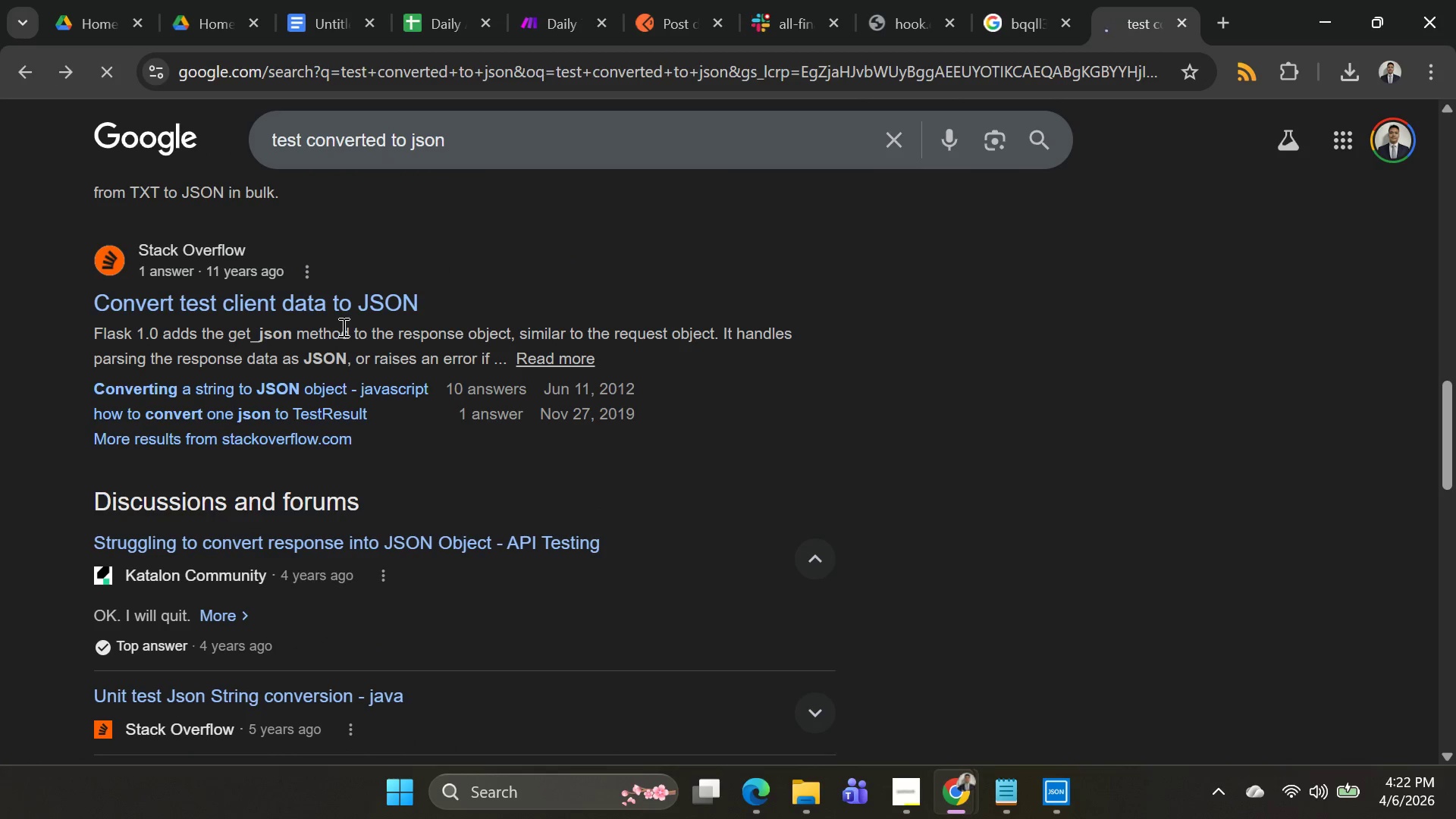 
mouse_move([318, 324])
 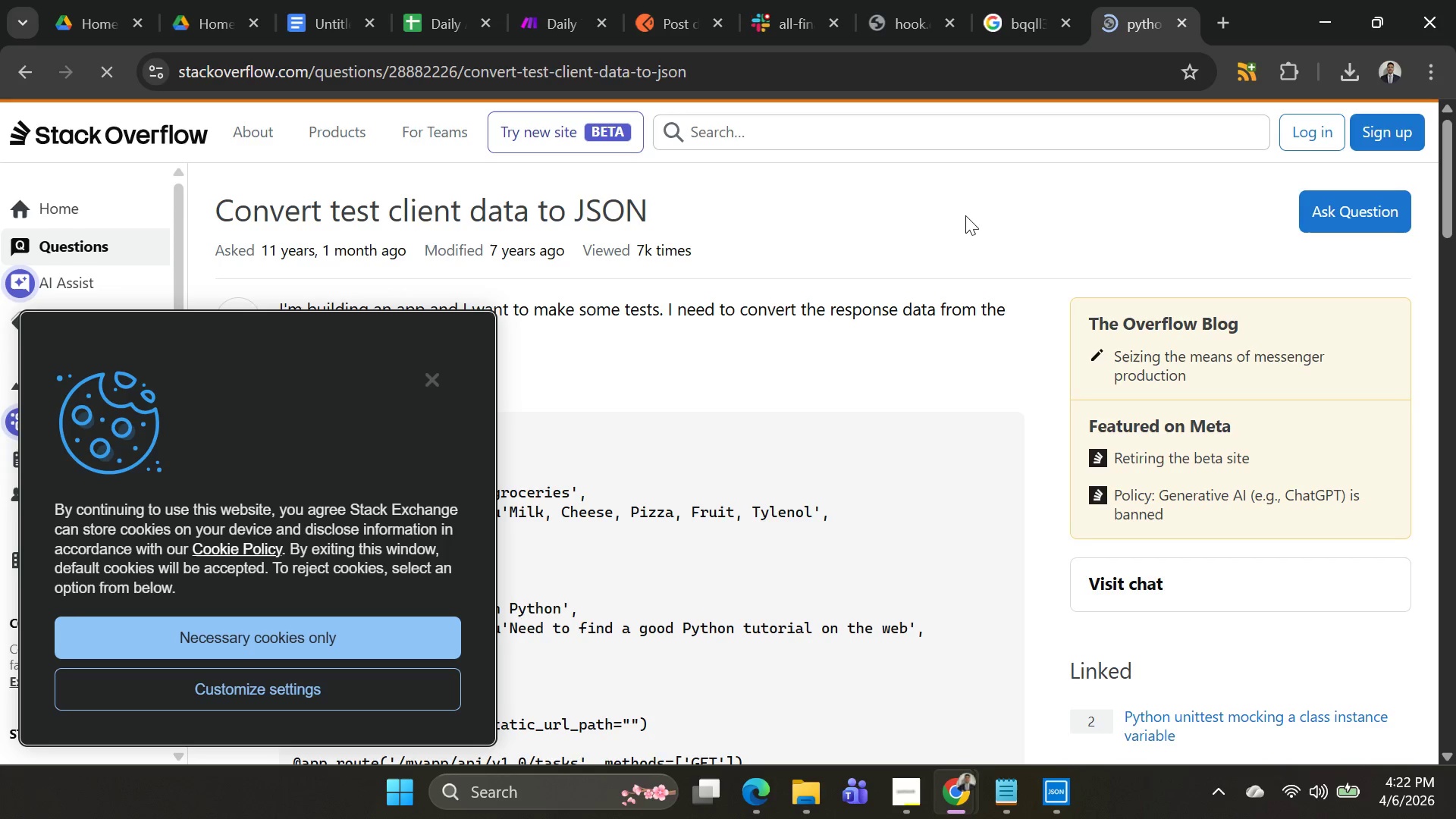 
left_click([1072, 199])
 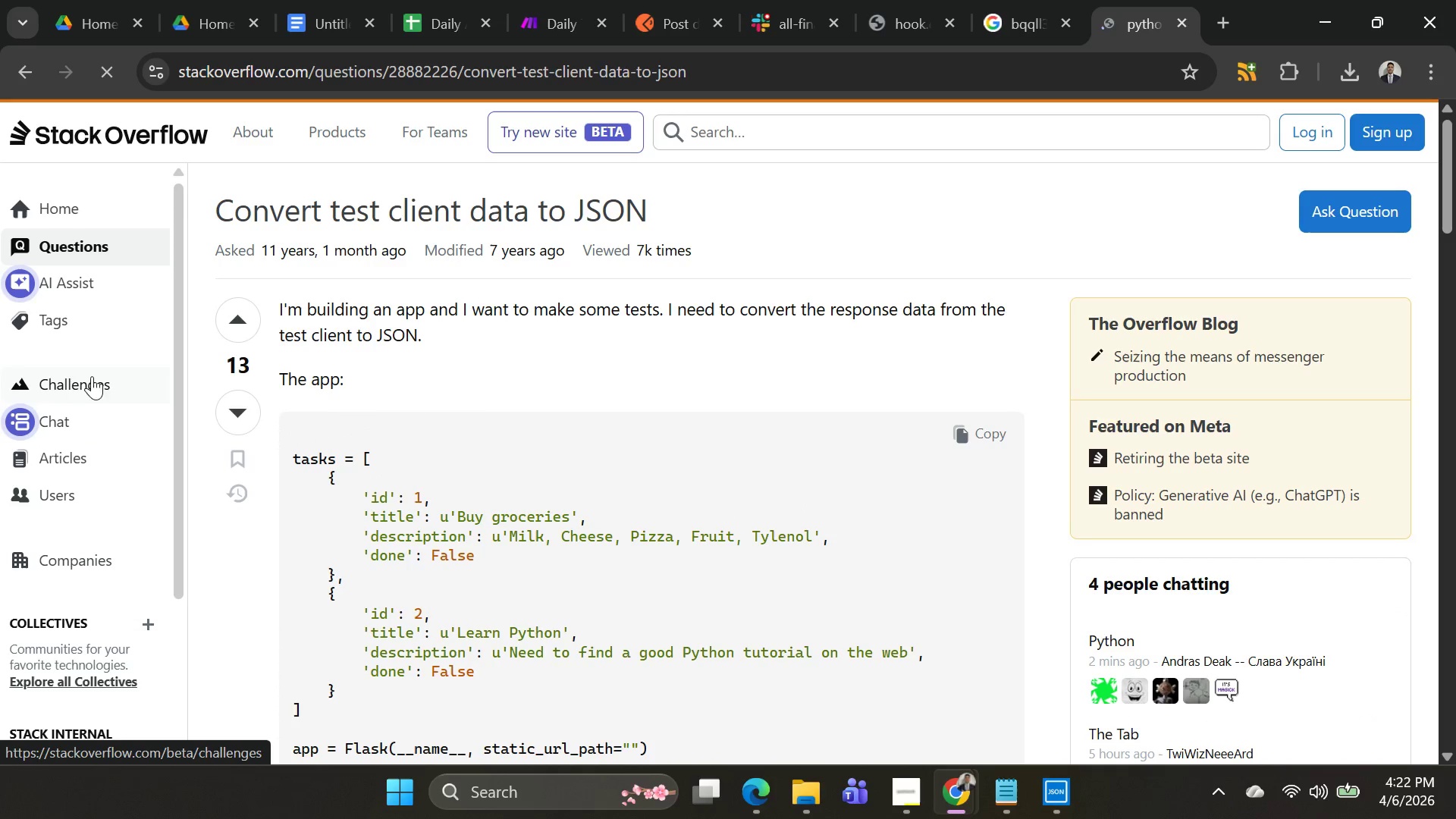 
scroll: coordinate [820, 272], scroll_direction: none, amount: 0.0
 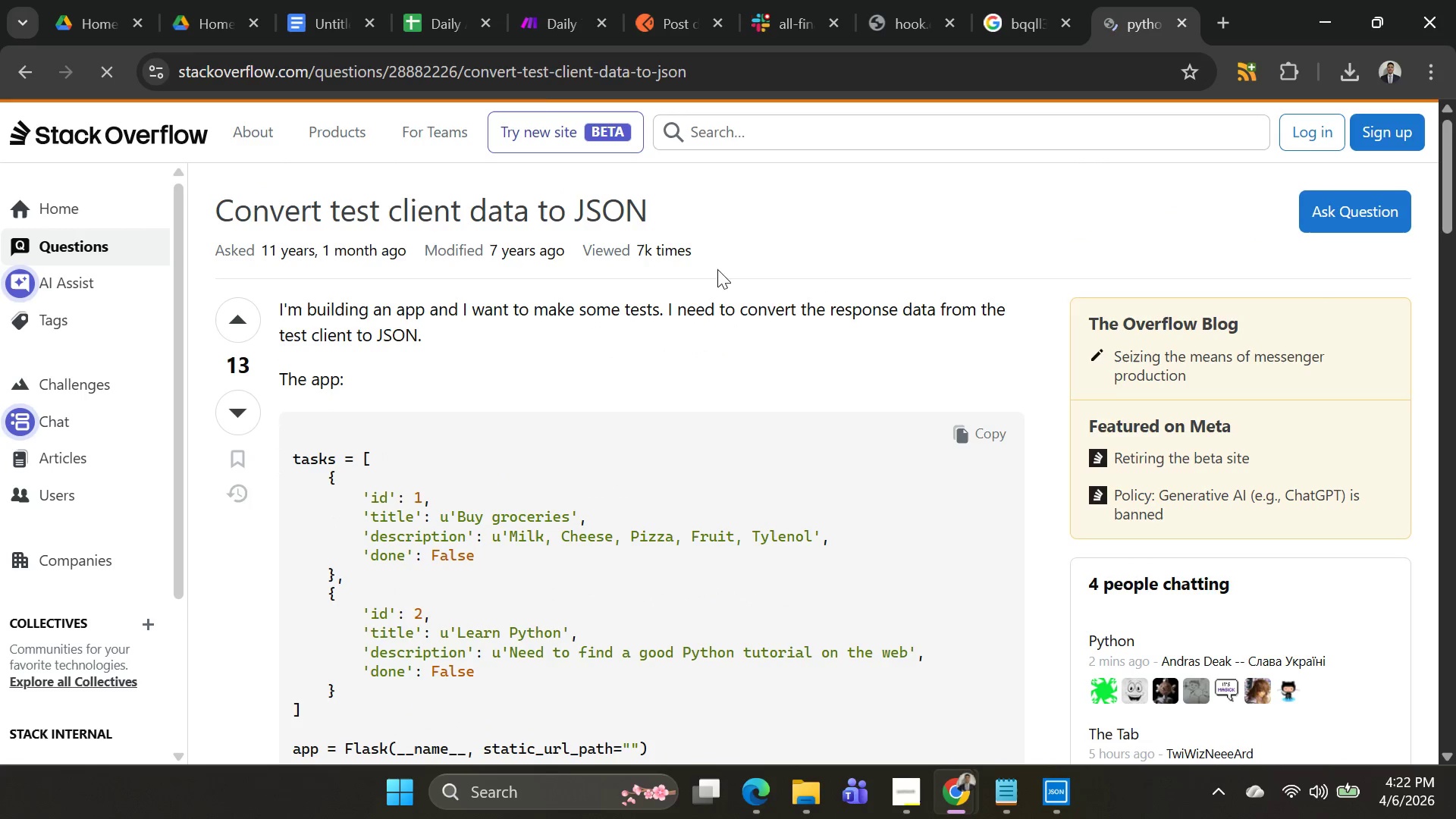 
scroll: coordinate [692, 269], scroll_direction: up, amount: 1.0
 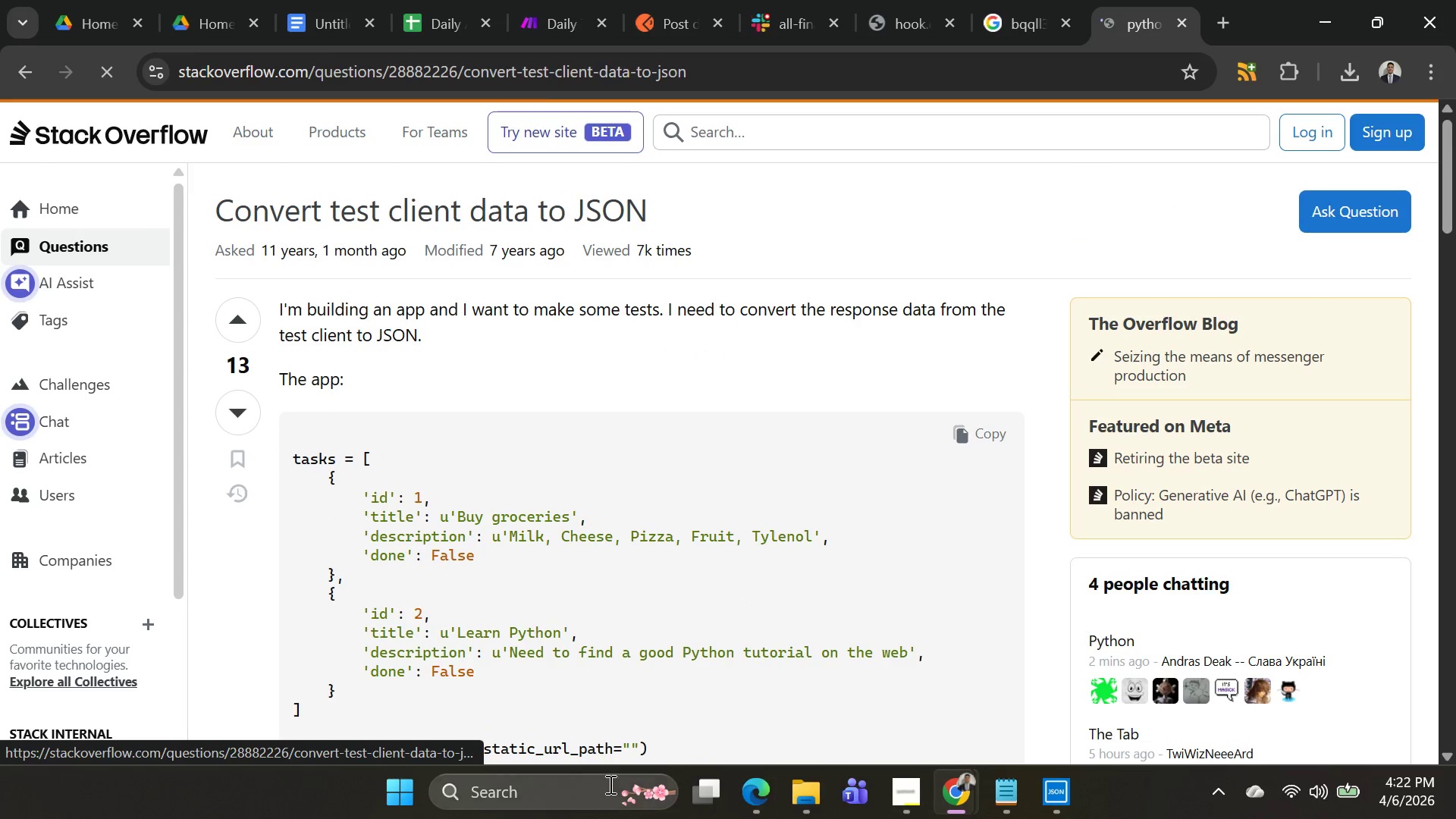 
scroll: coordinate [667, 438], scroll_direction: down, amount: 21.0
 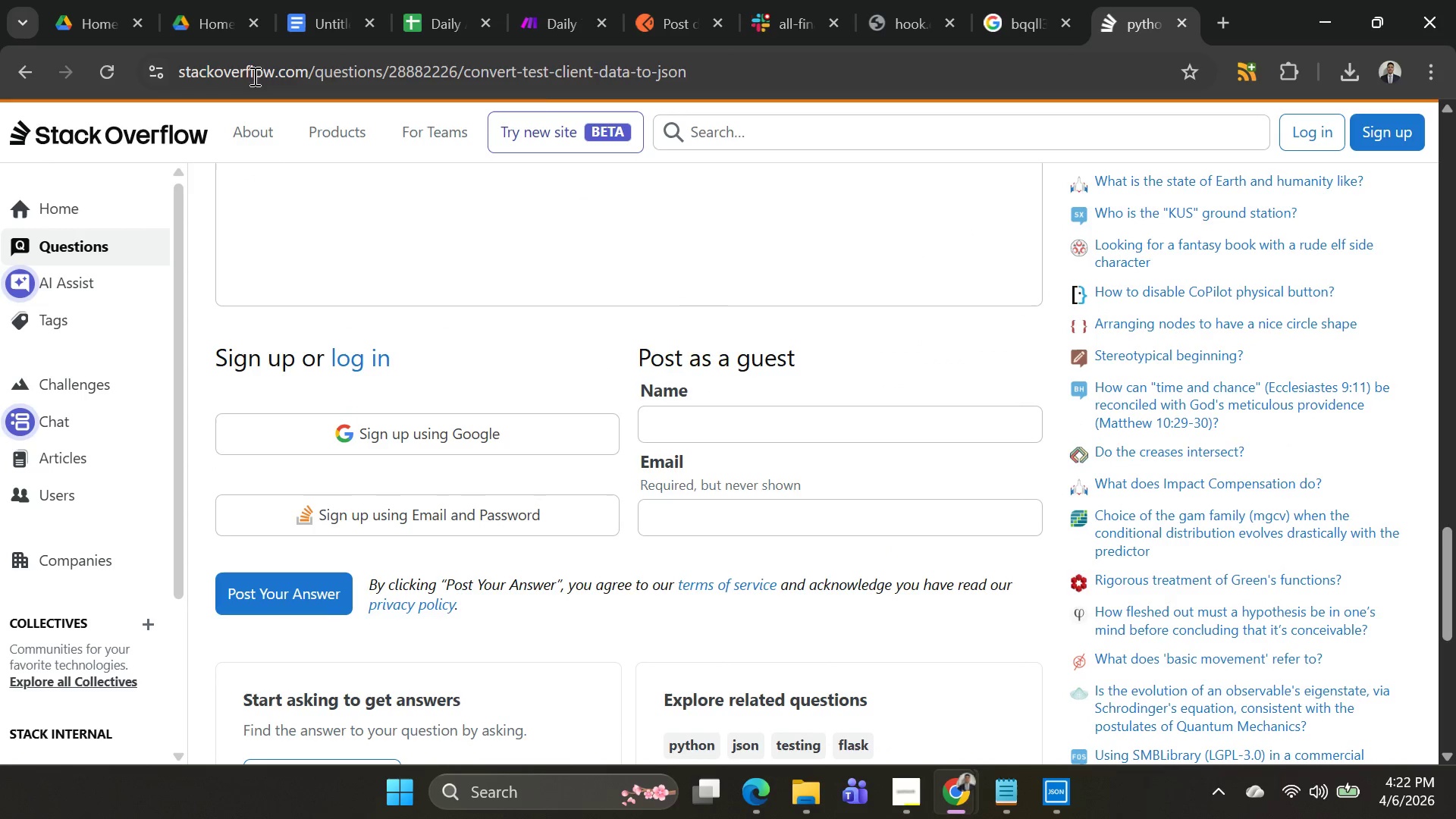 
left_click([33, 67])
 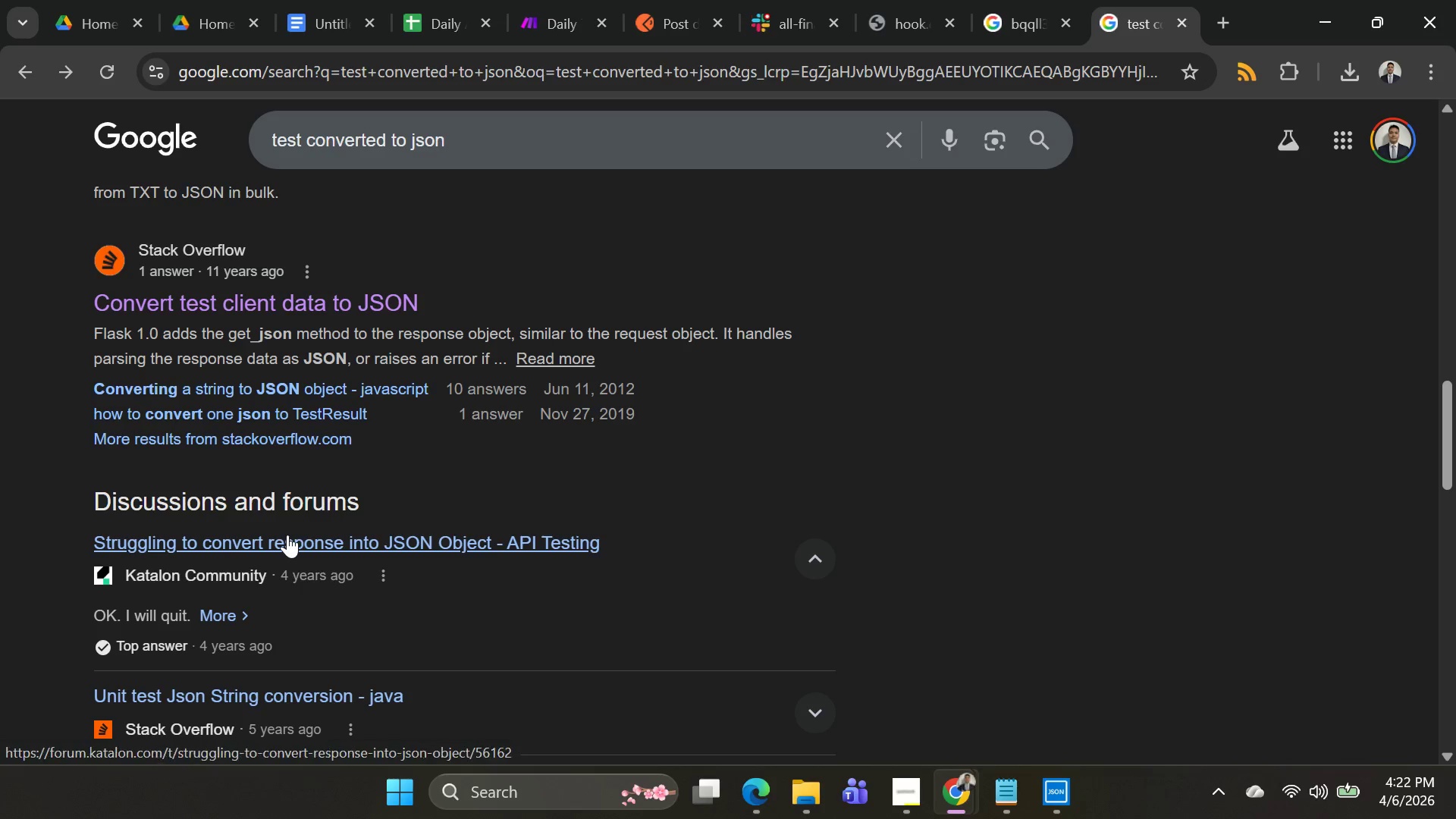 
scroll: coordinate [320, 504], scroll_direction: down, amount: 7.0
 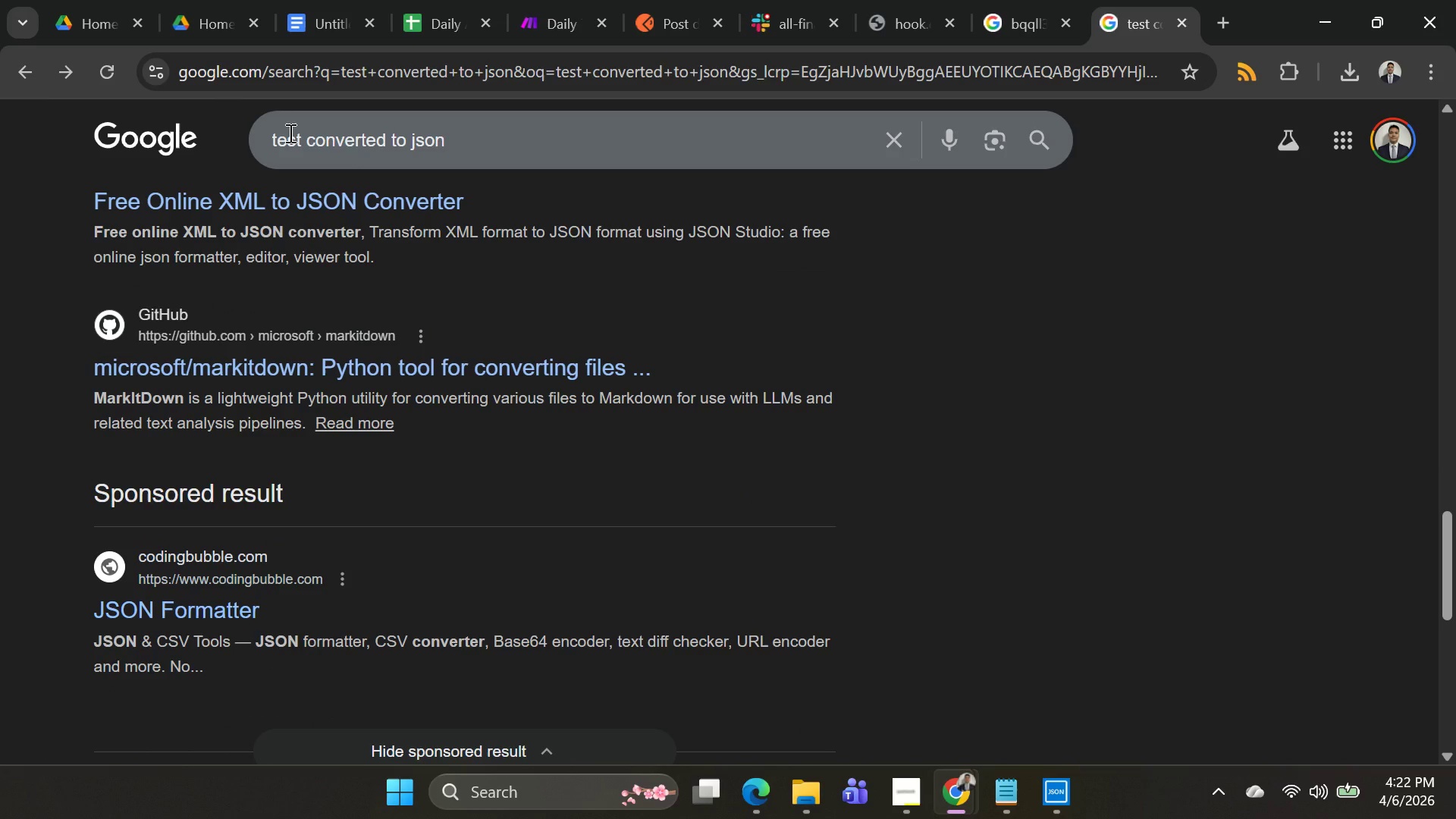 
left_click([292, 134])
 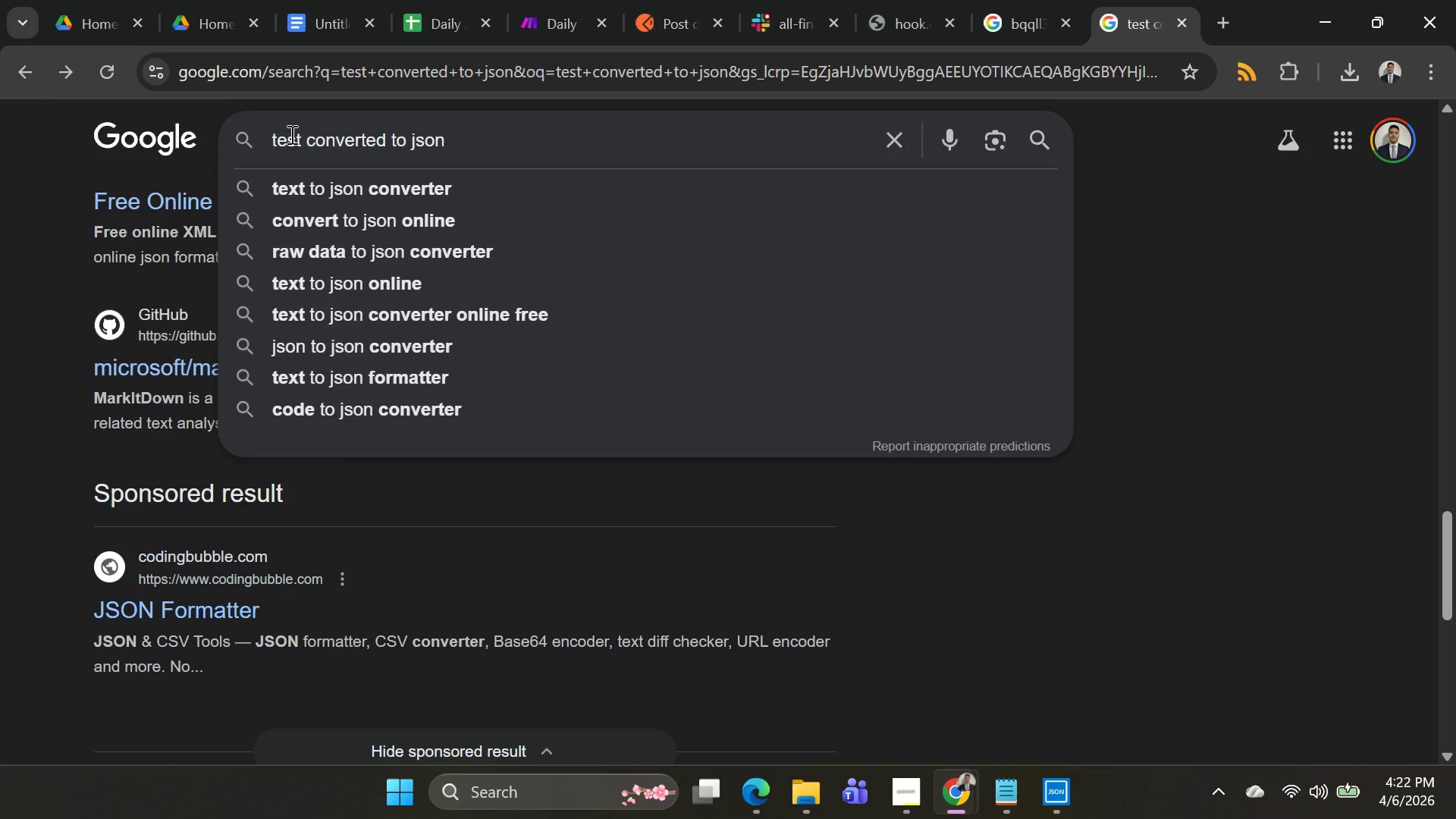 
key(Backspace)
 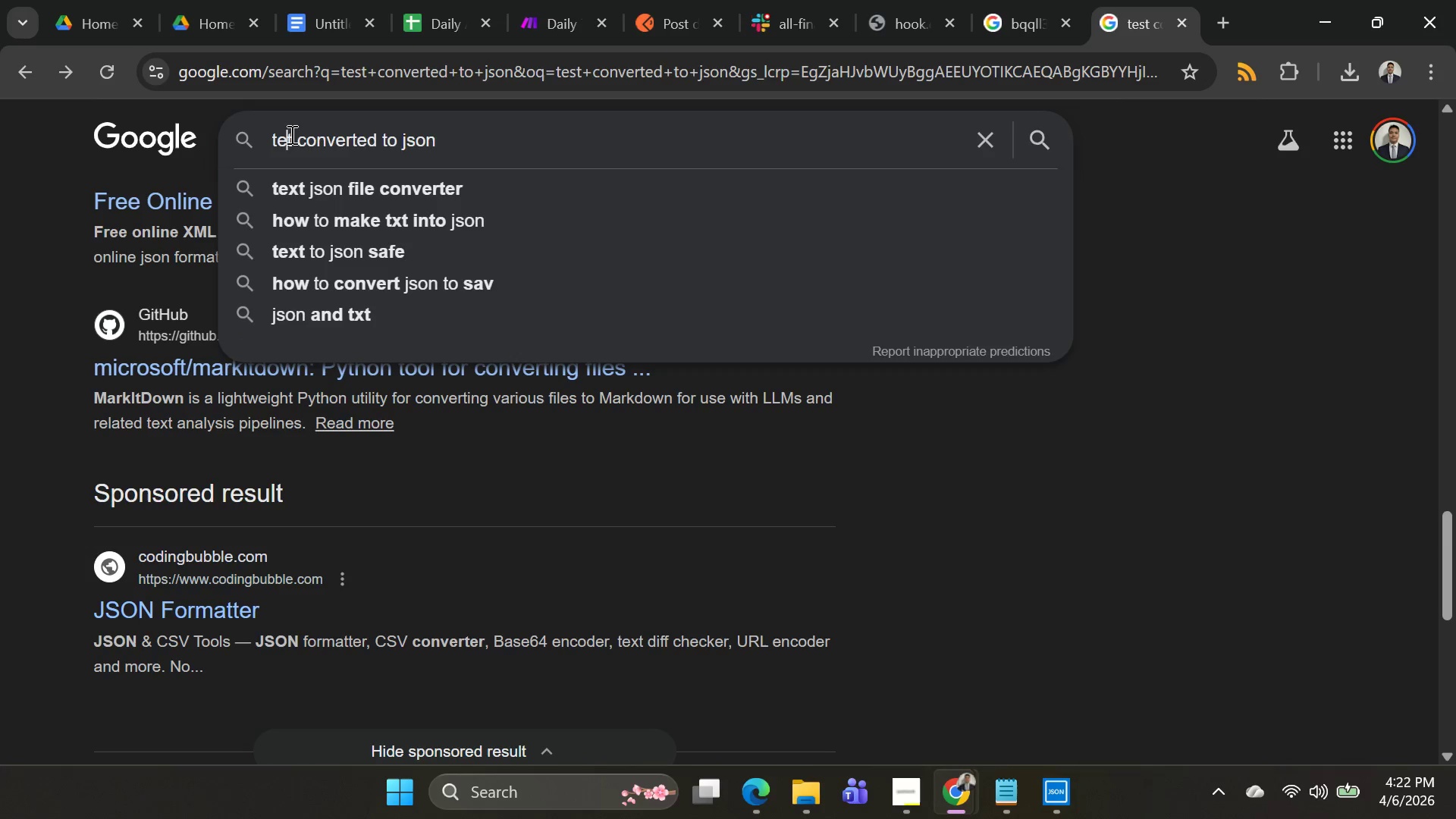 
key(X)
 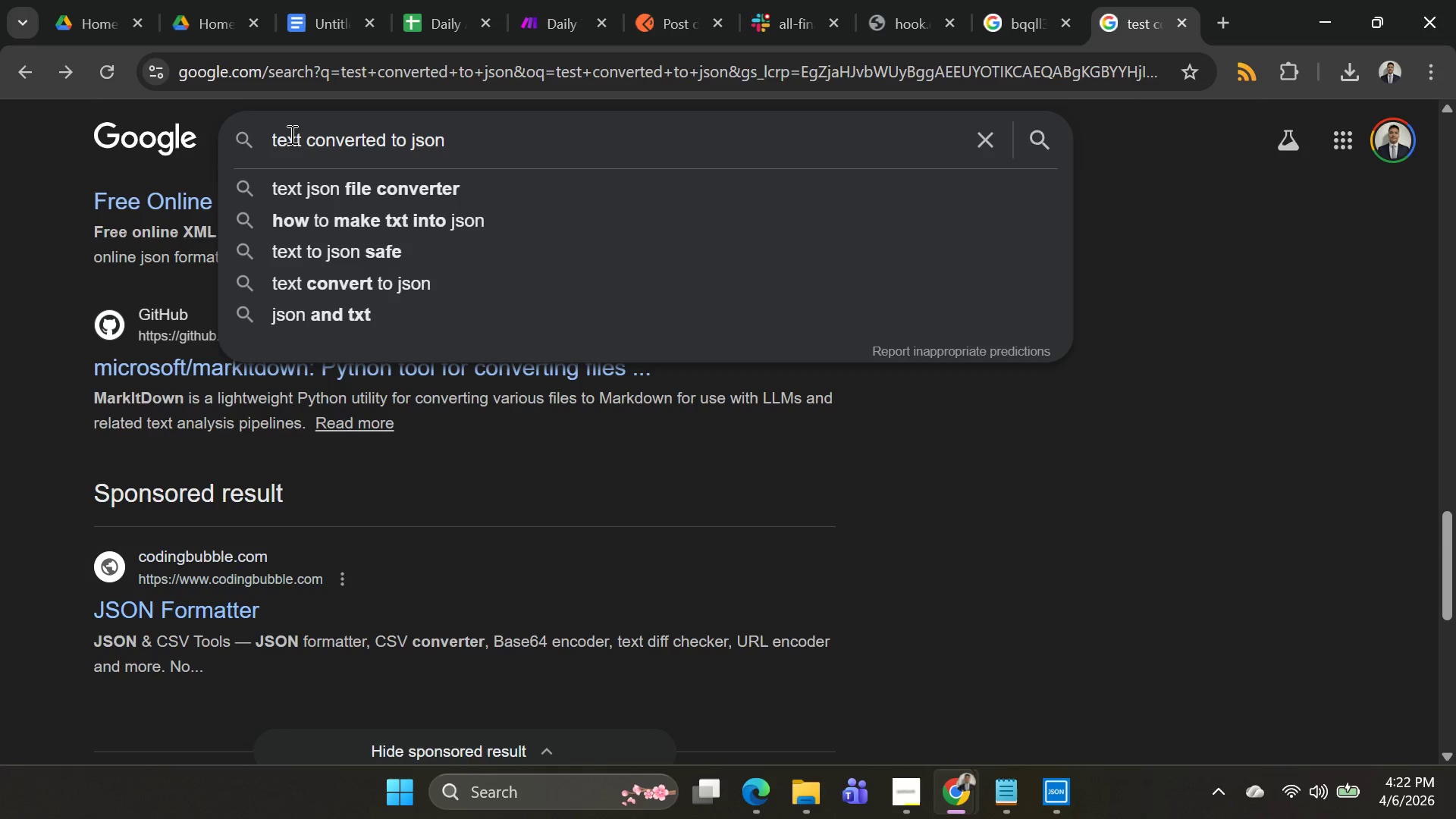 
key(Enter)
 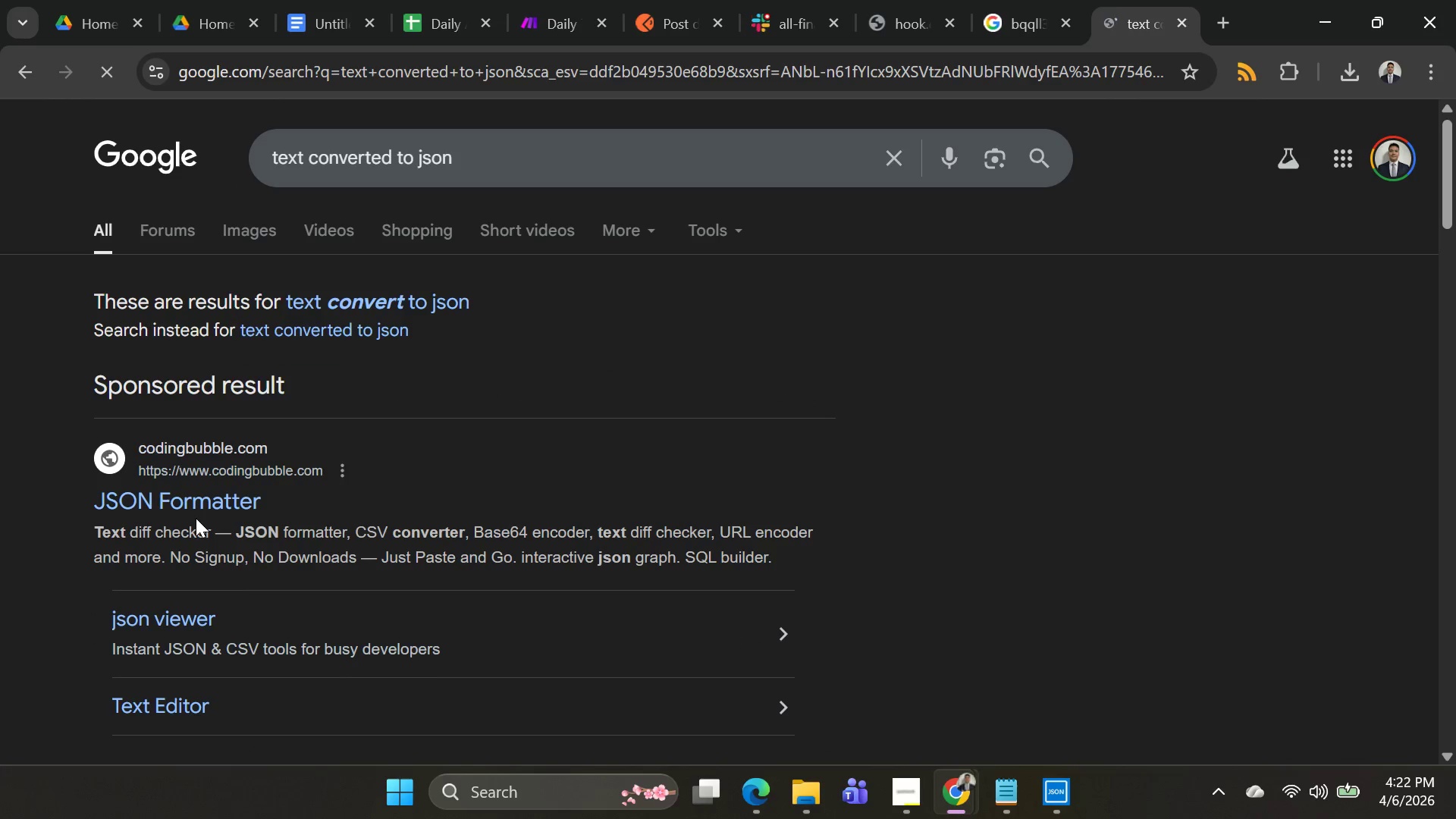 
scroll: coordinate [321, 479], scroll_direction: down, amount: 4.0
 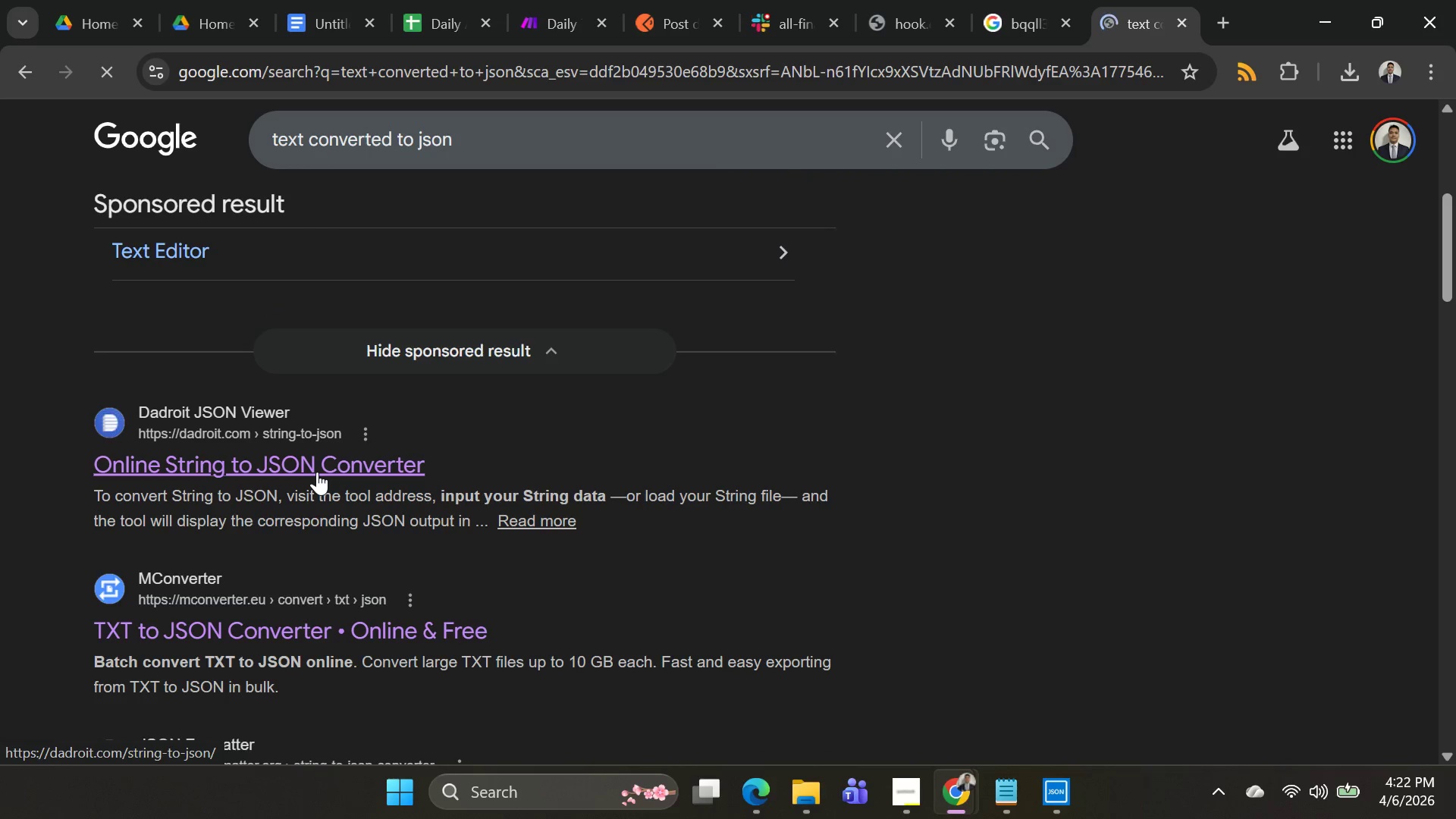 
left_click([317, 472])
 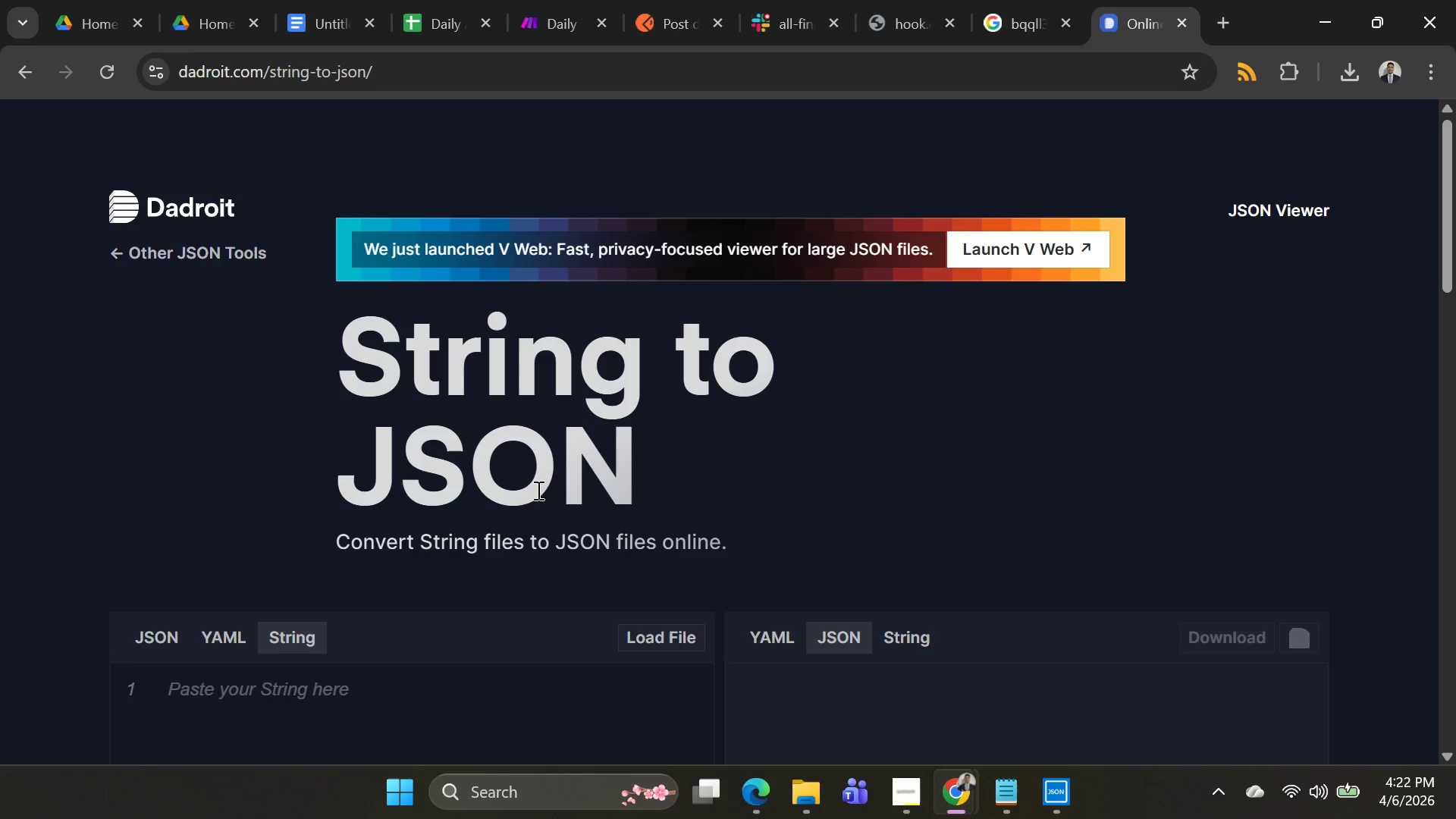 
scroll: coordinate [680, 428], scroll_direction: down, amount: 2.0
 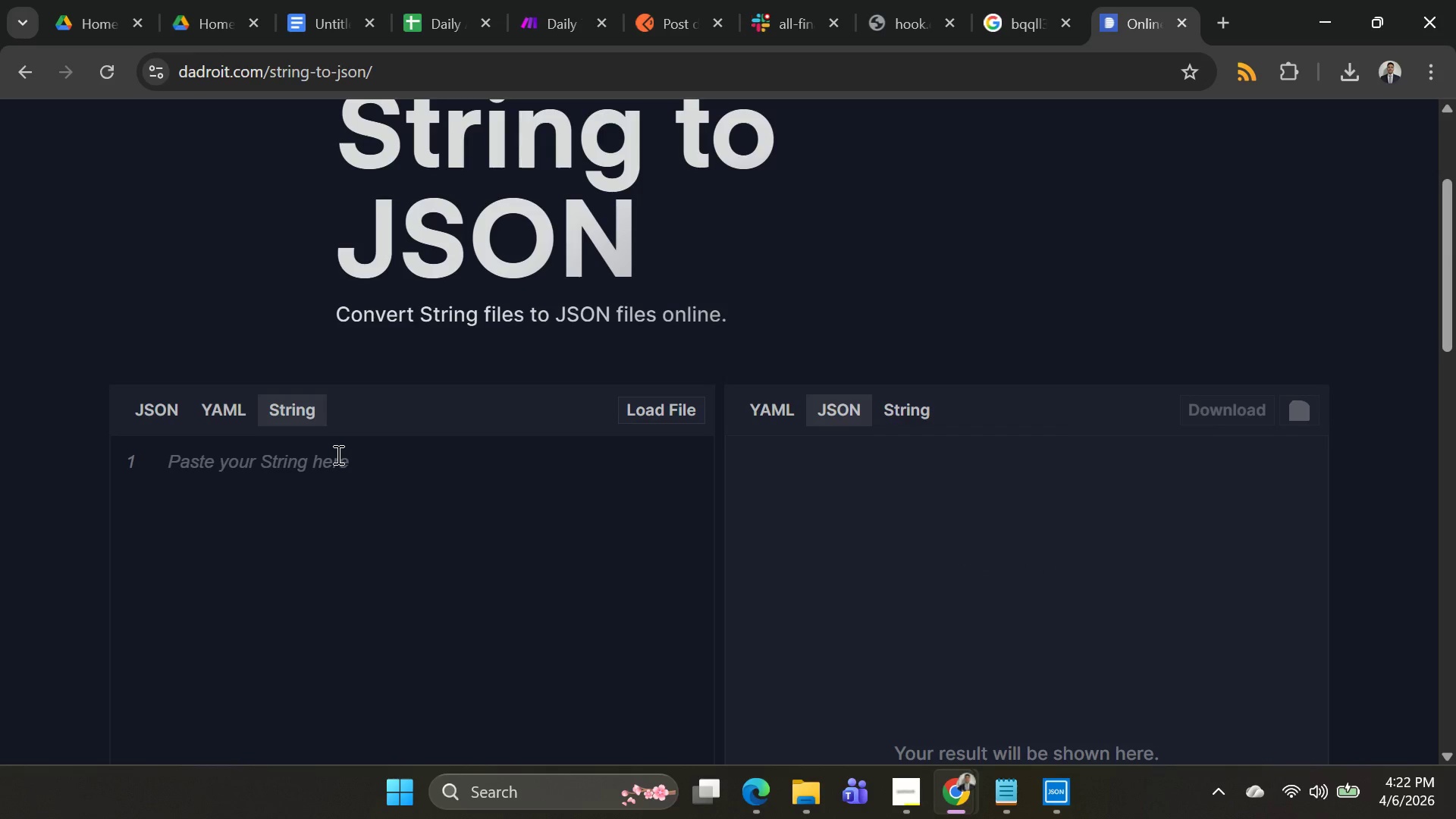 
key(Alt+AltLeft)
 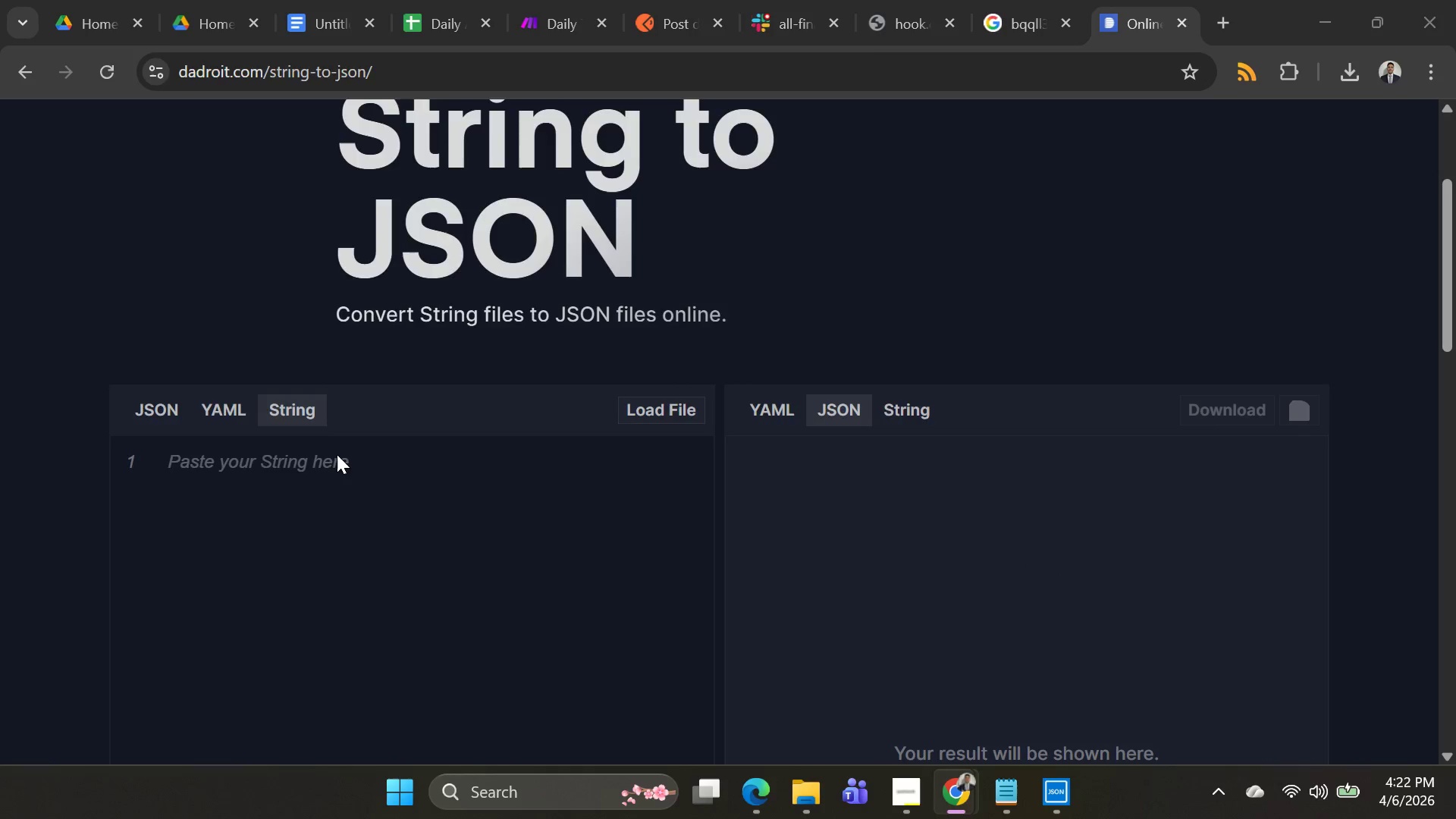 
key(Alt+Tab)
 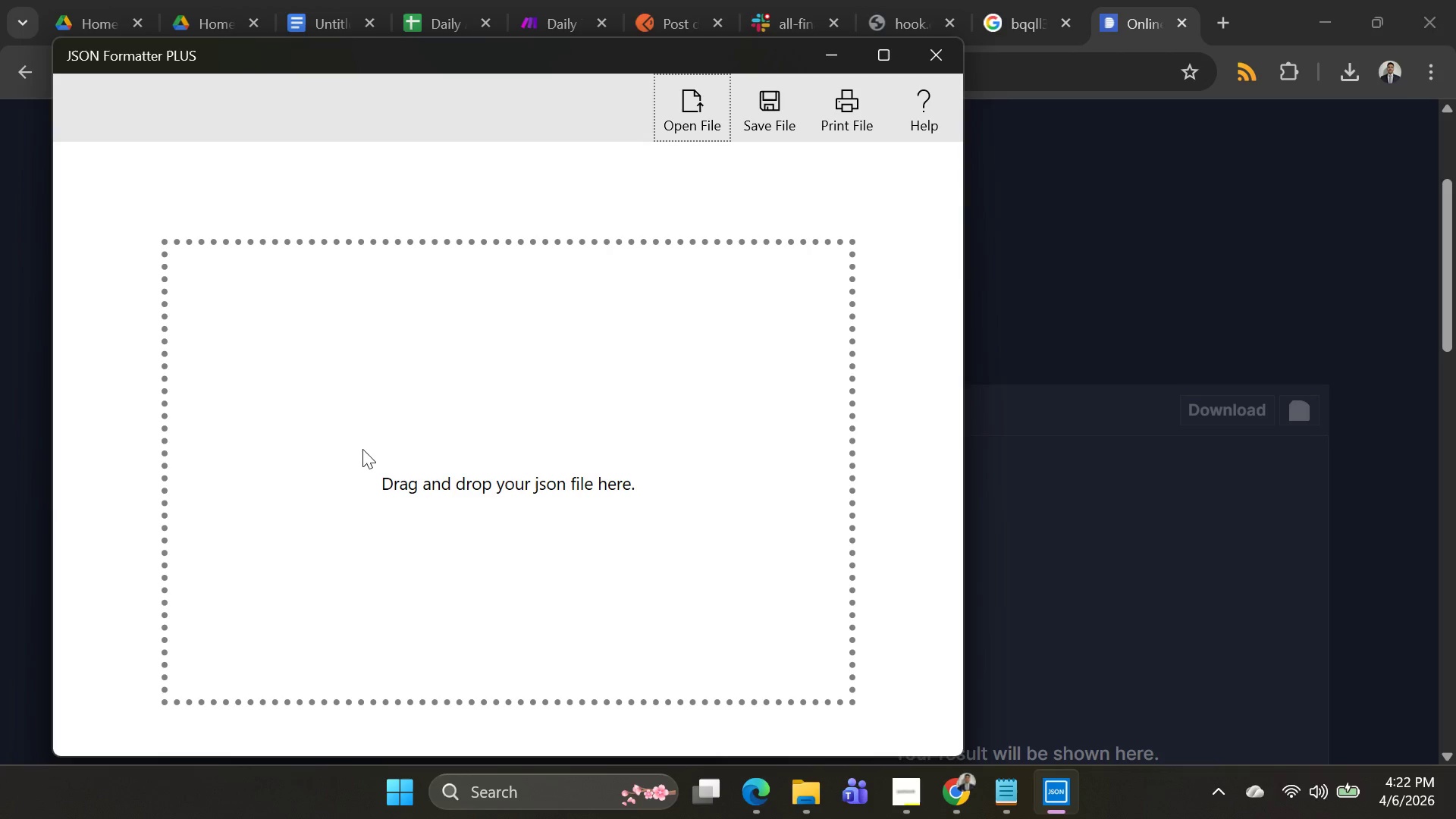 
key(Alt+AltLeft)
 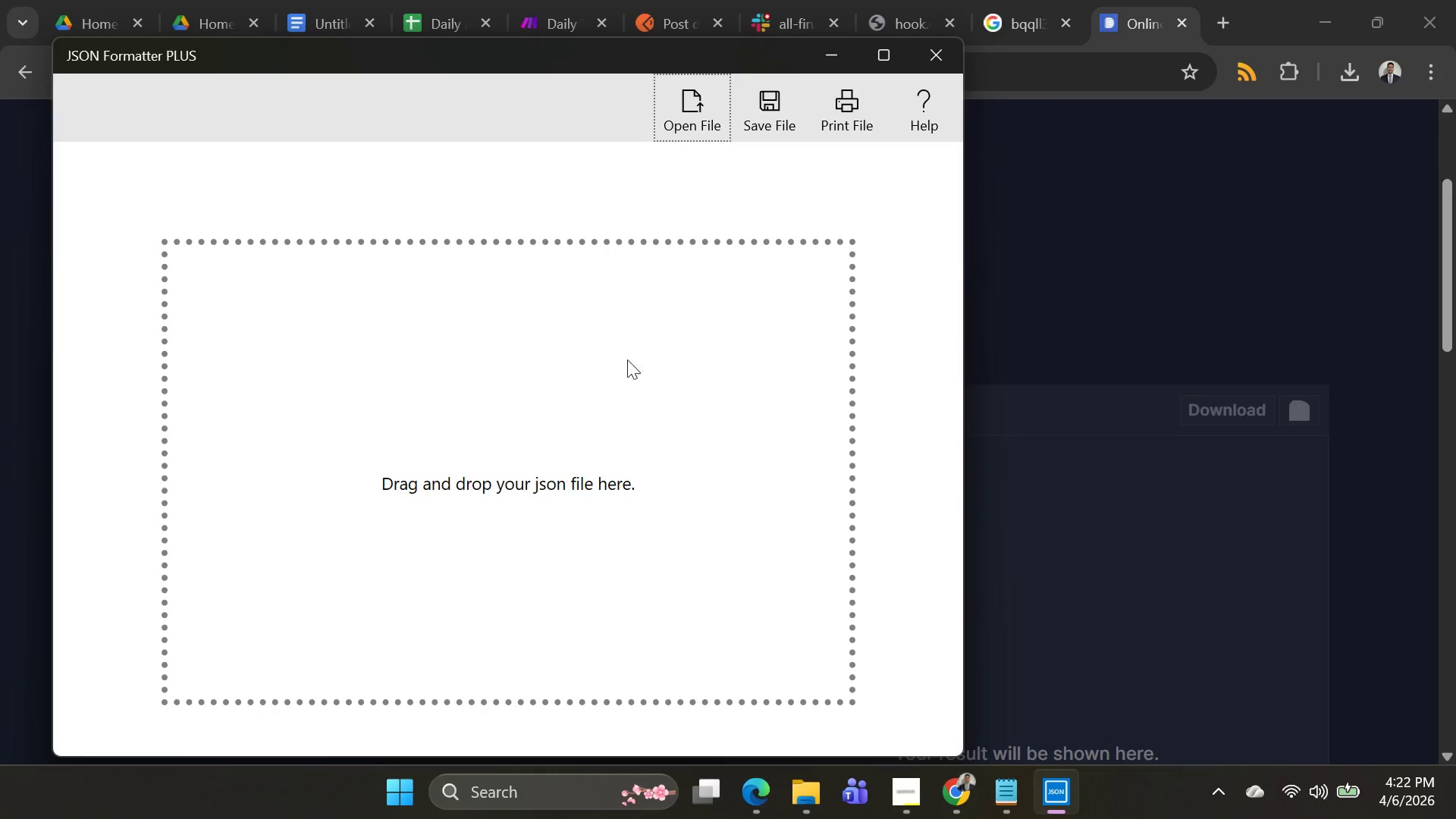 
key(Alt+Tab)
 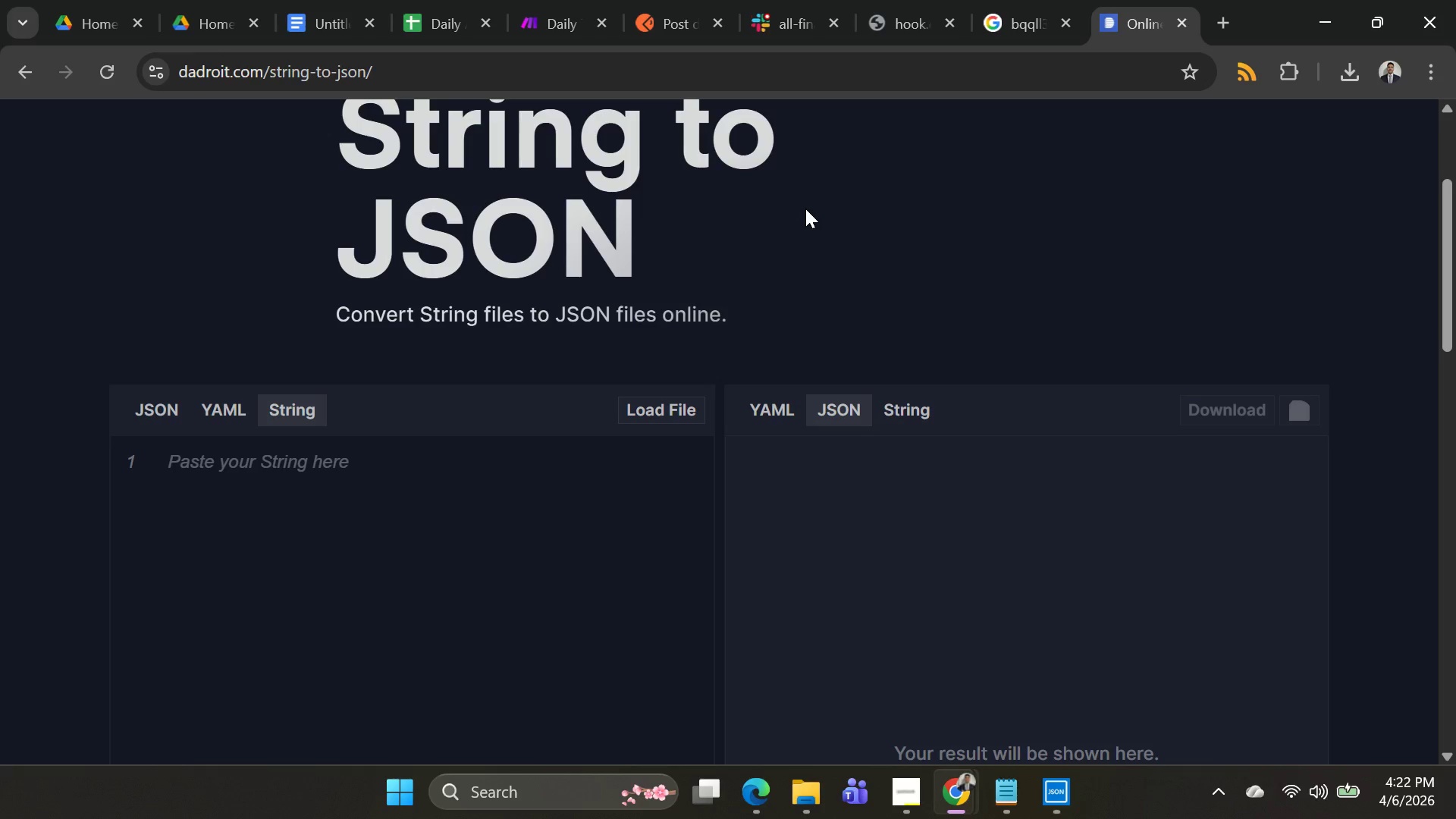 
key(Alt+AltLeft)
 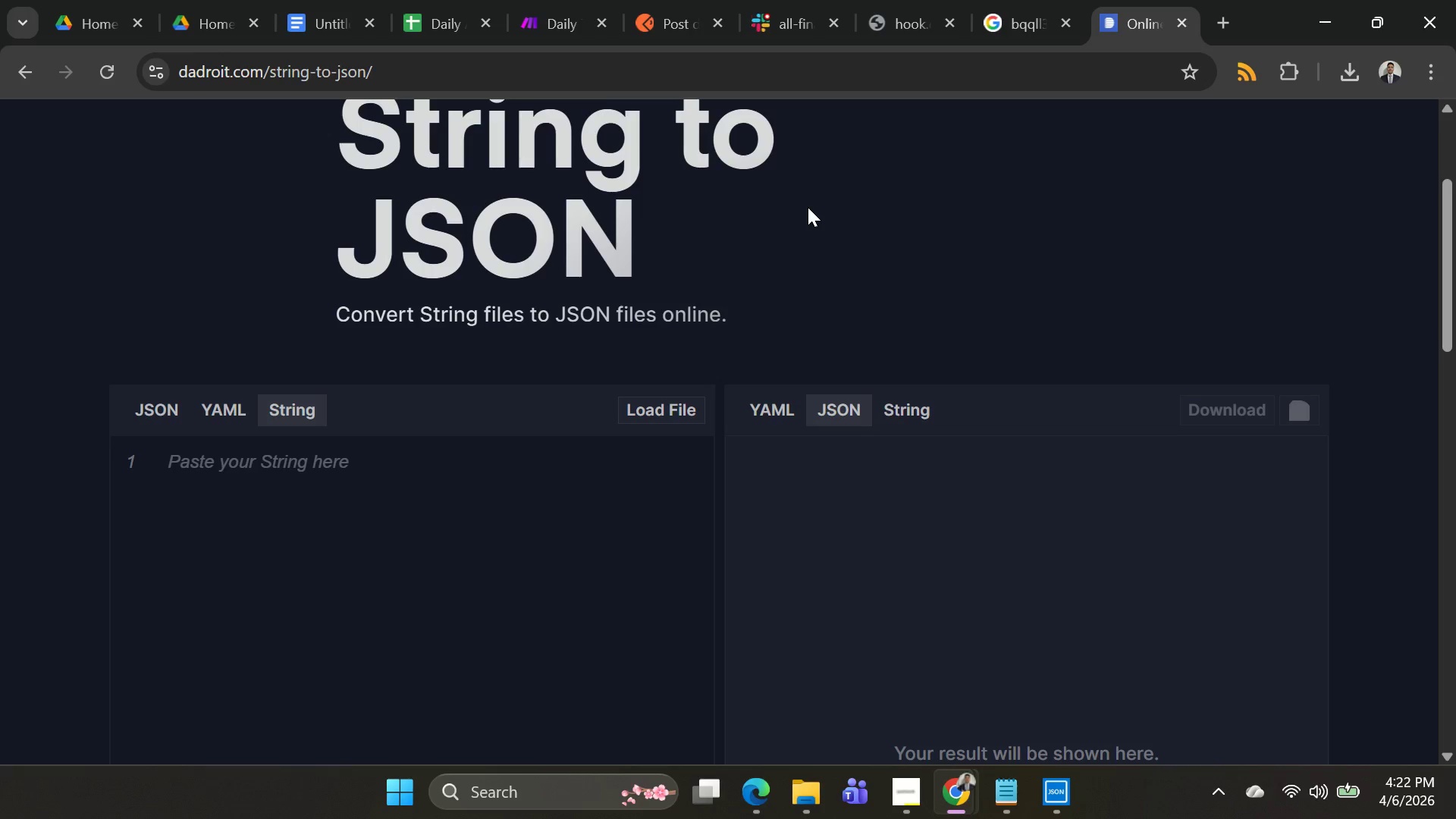 
key(Alt+Tab)
 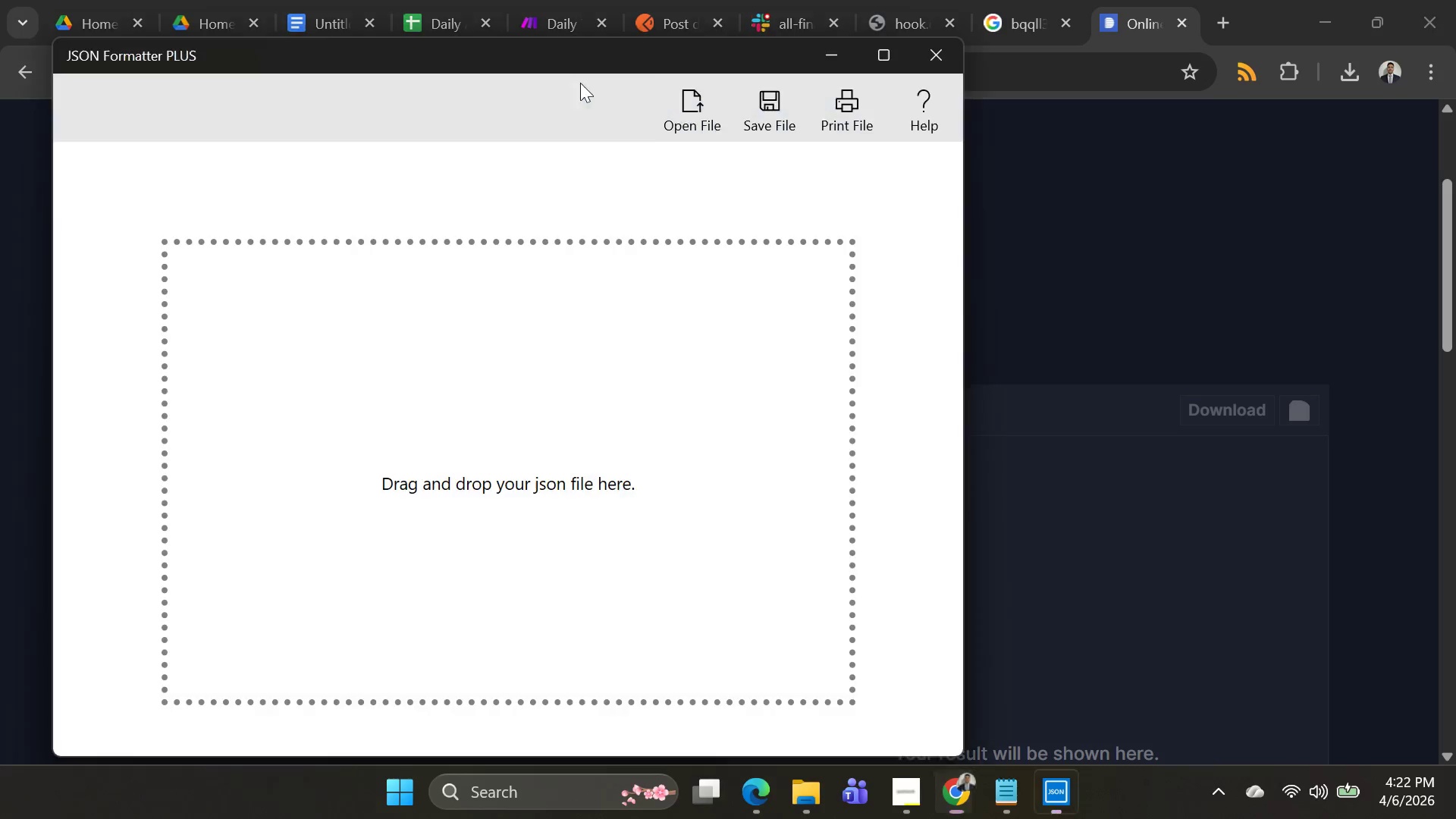 
key(Alt+AltLeft)
 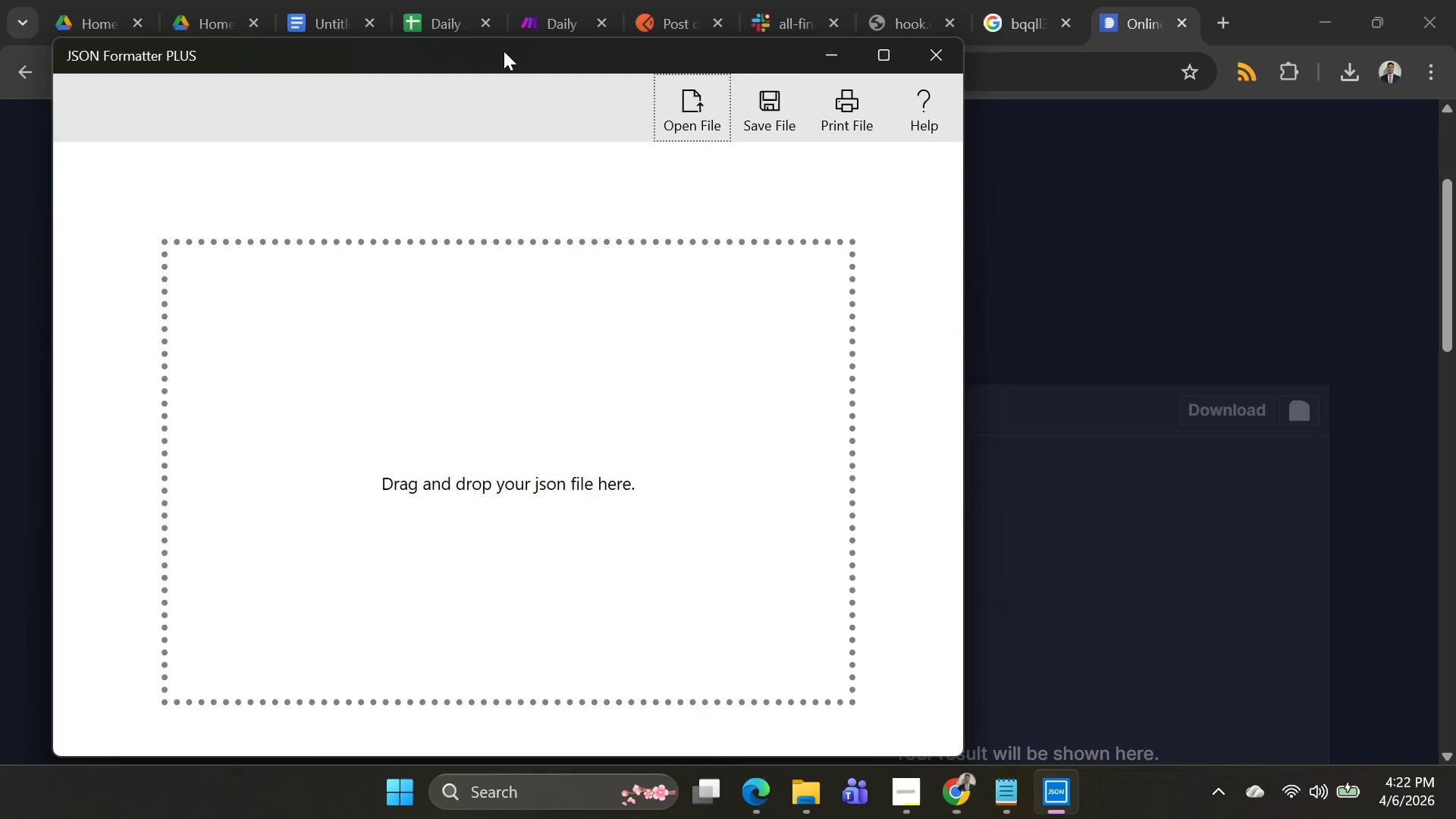 
key(Alt+Tab)
 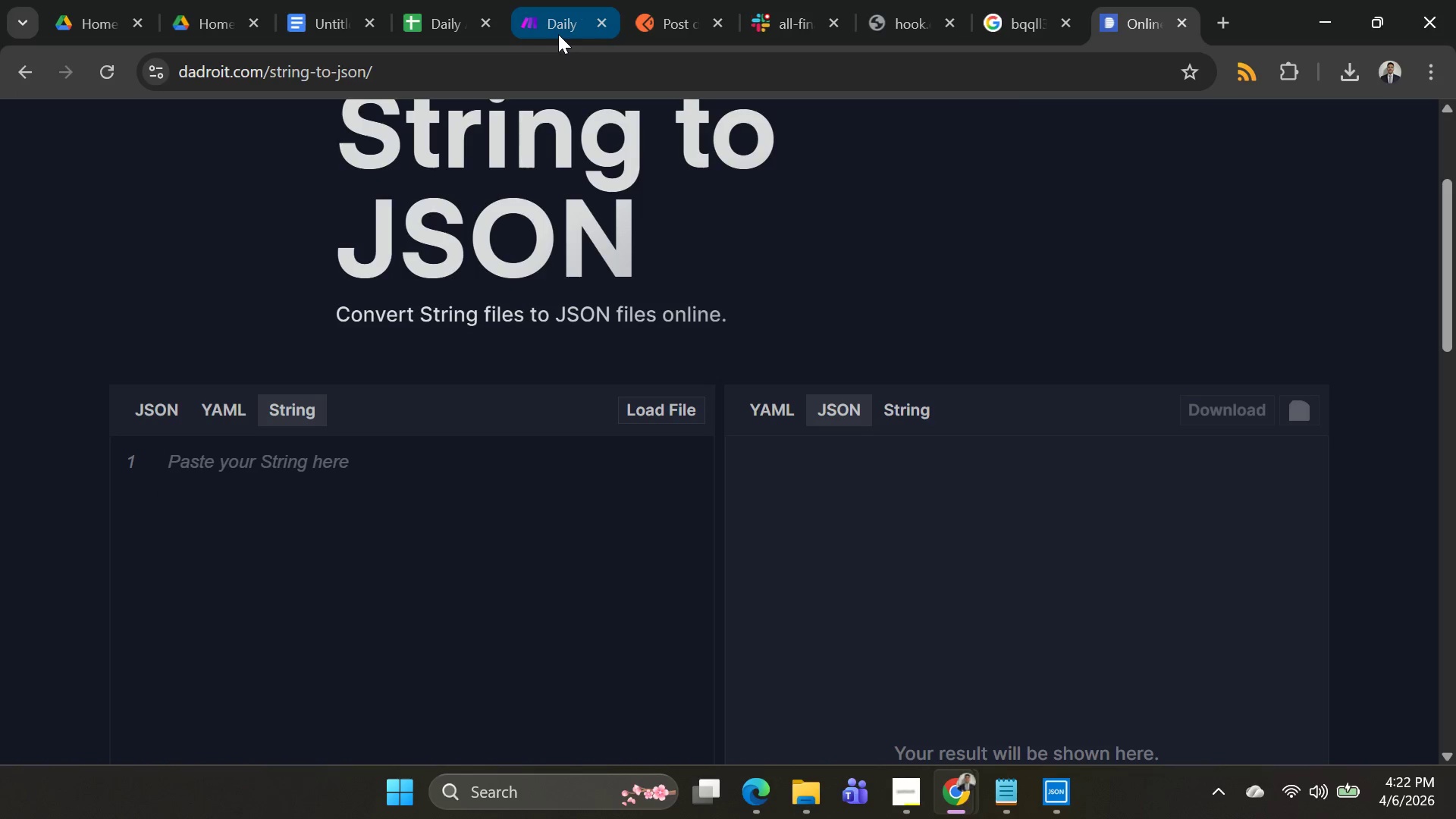 
left_click([558, 33])
 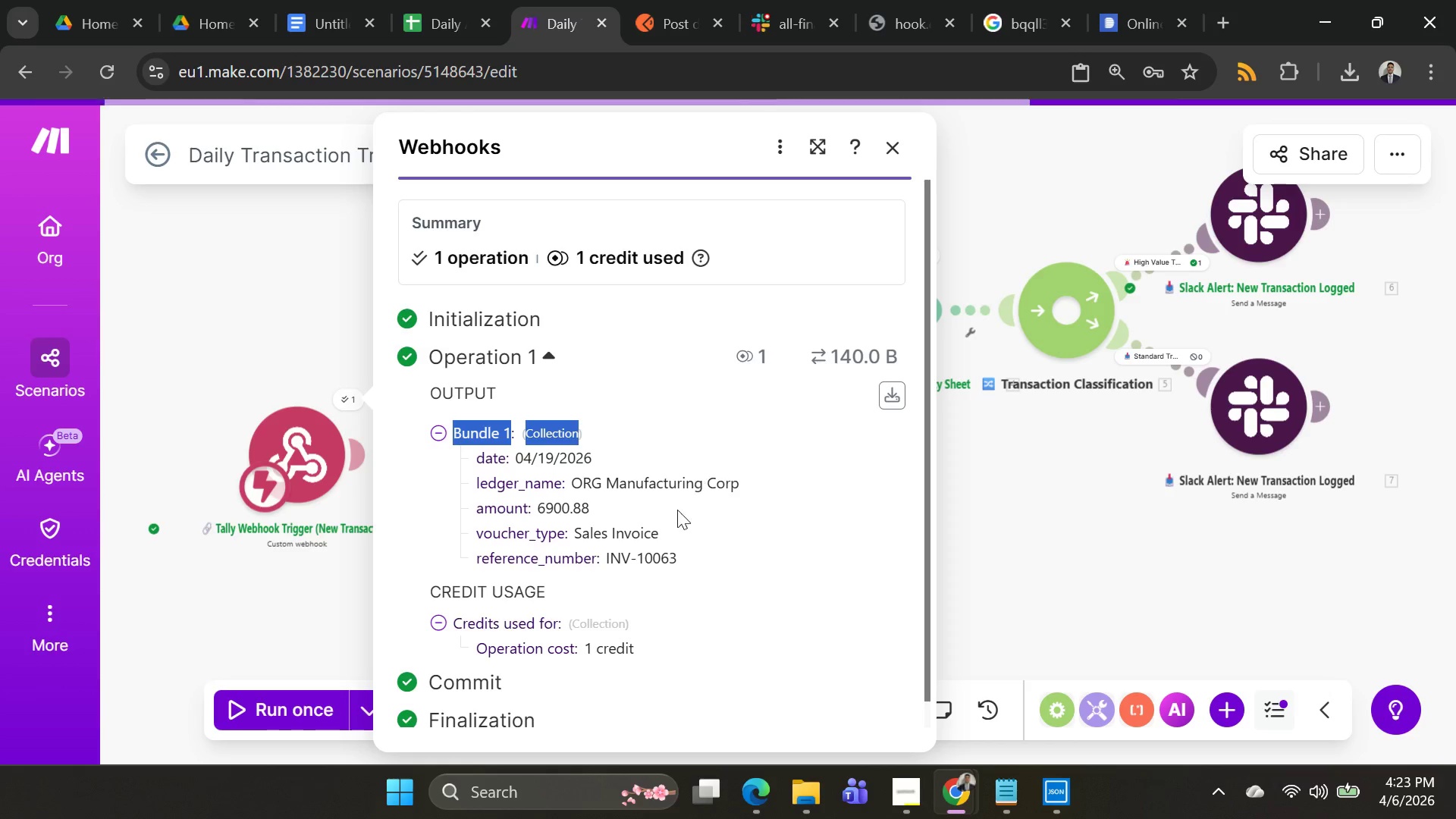 
scroll: coordinate [667, 516], scroll_direction: down, amount: 1.0
 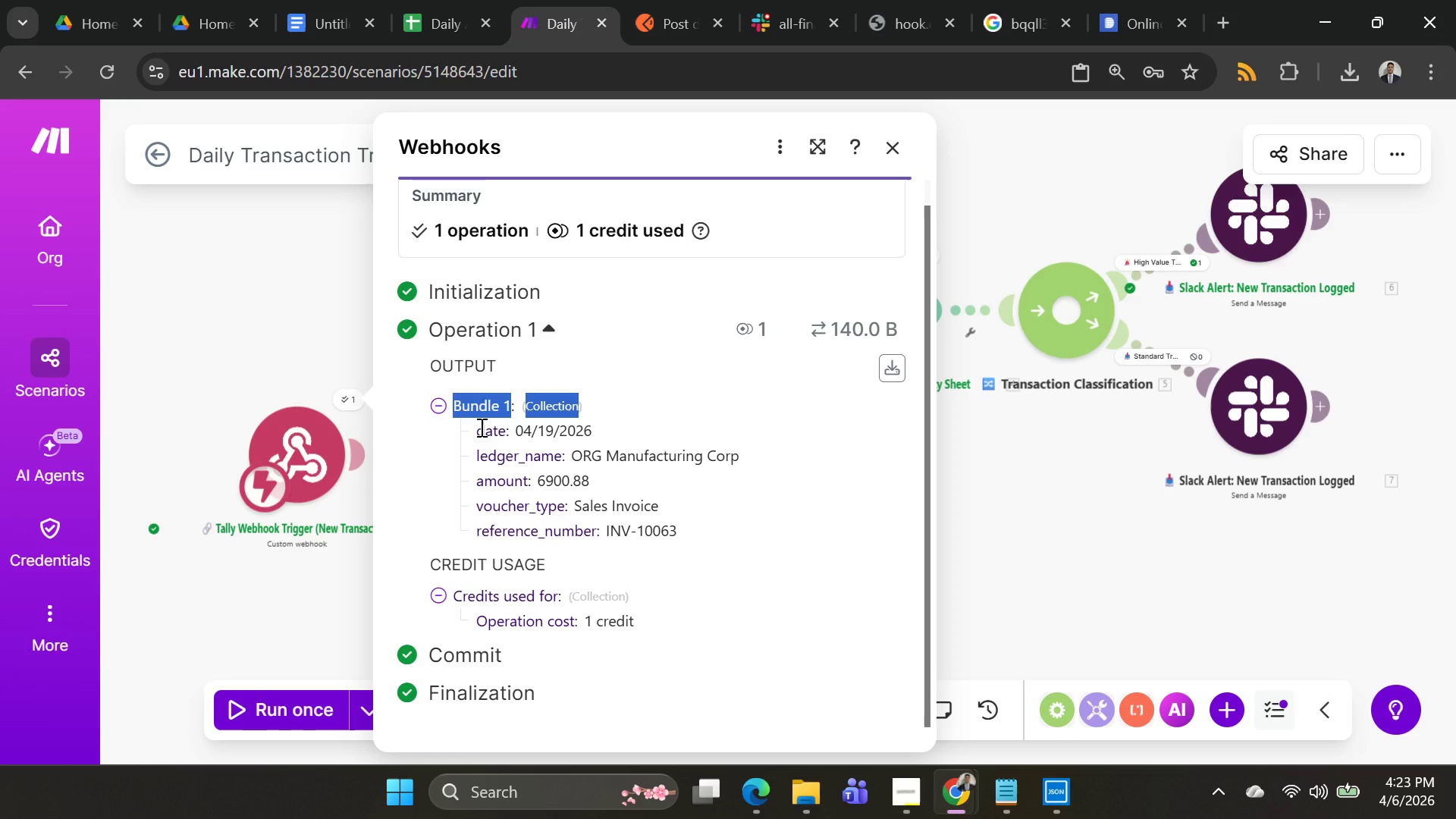 
left_click_drag(start_coordinate=[480, 427], to_coordinate=[592, 515])
 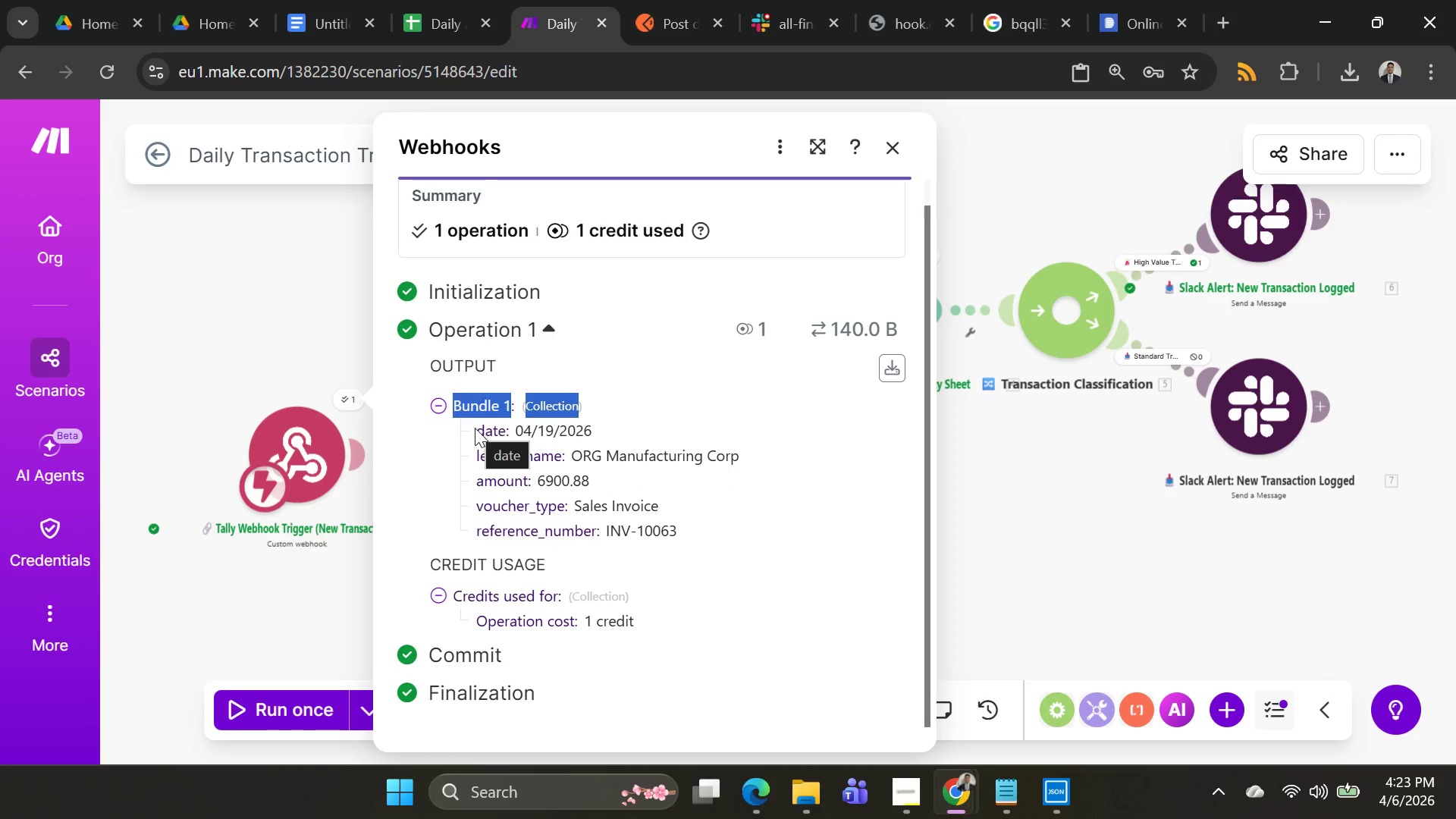 
left_click_drag(start_coordinate=[477, 432], to_coordinate=[636, 483])
 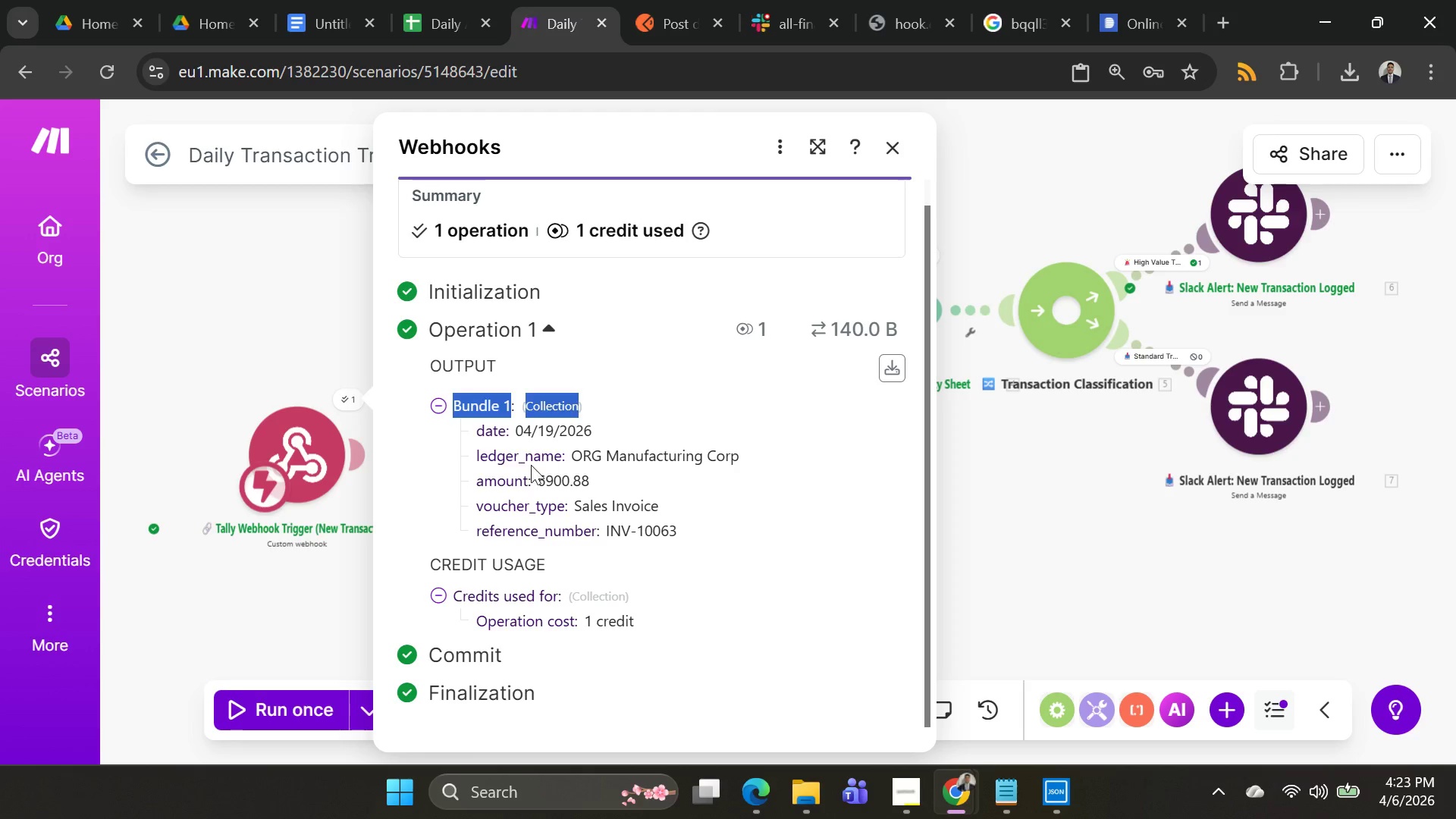 
left_click([530, 464])
 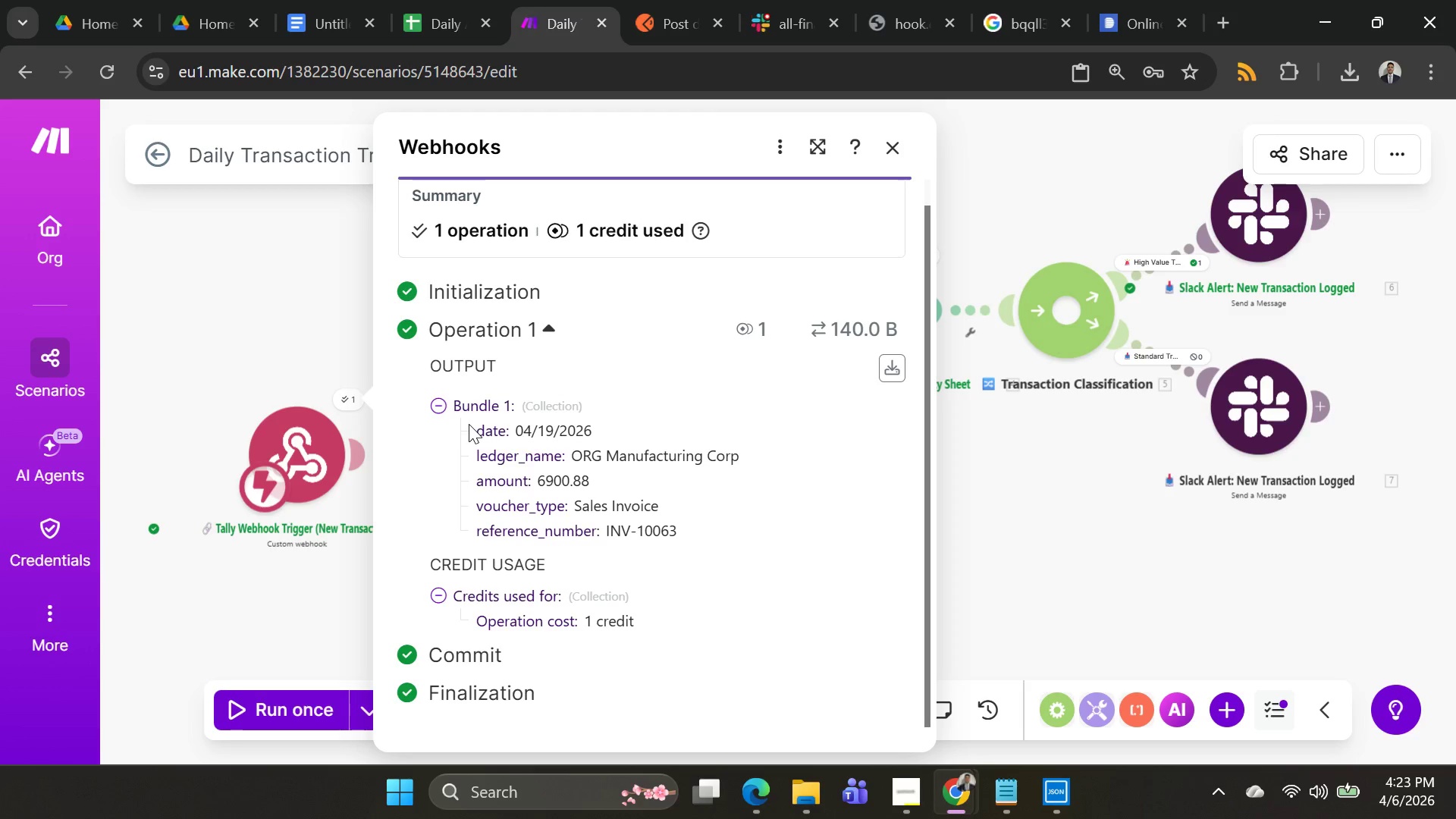 
left_click_drag(start_coordinate=[474, 424], to_coordinate=[698, 536])
 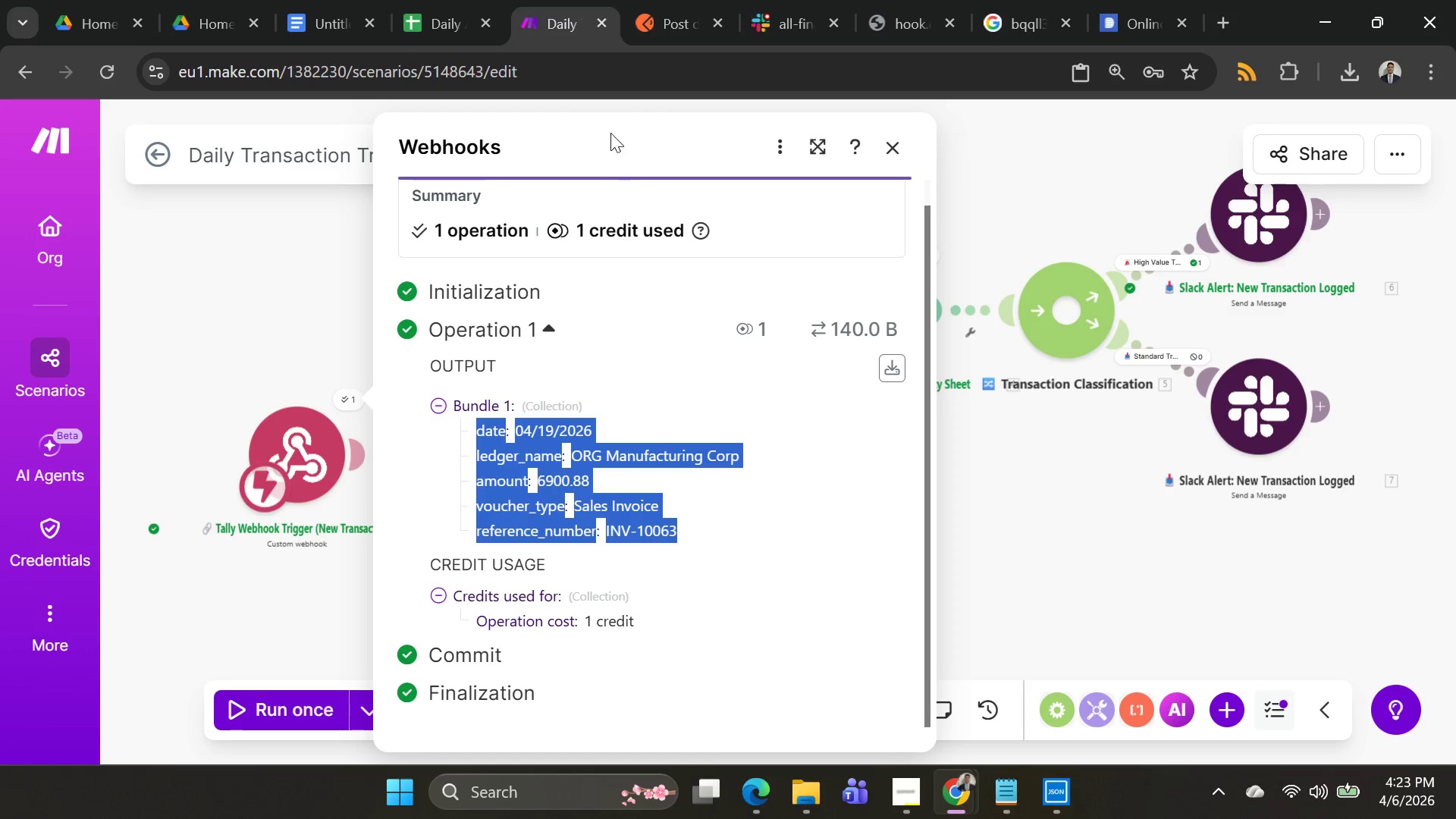 
key(Control+C)
 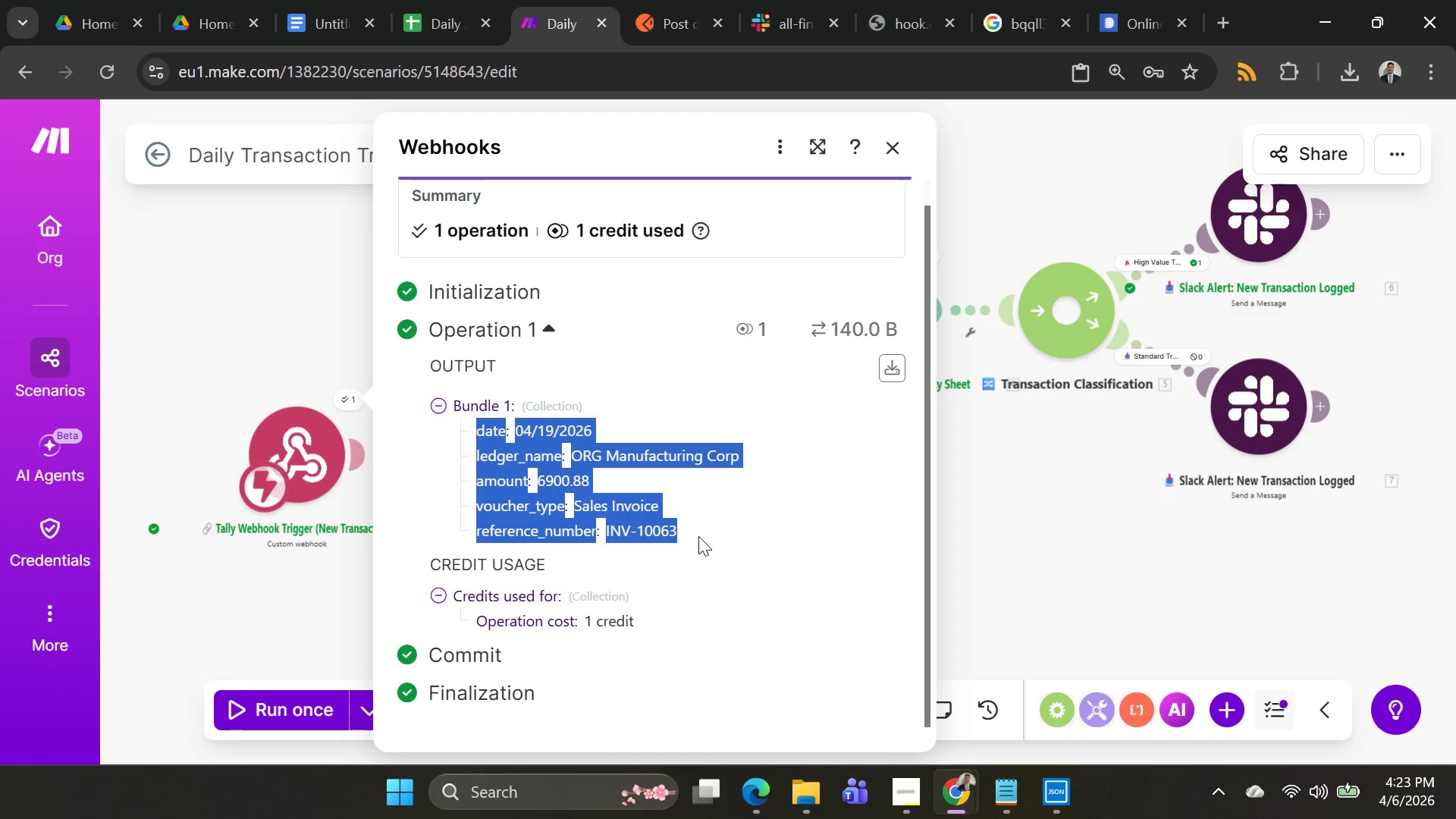 
key(Control+C)
 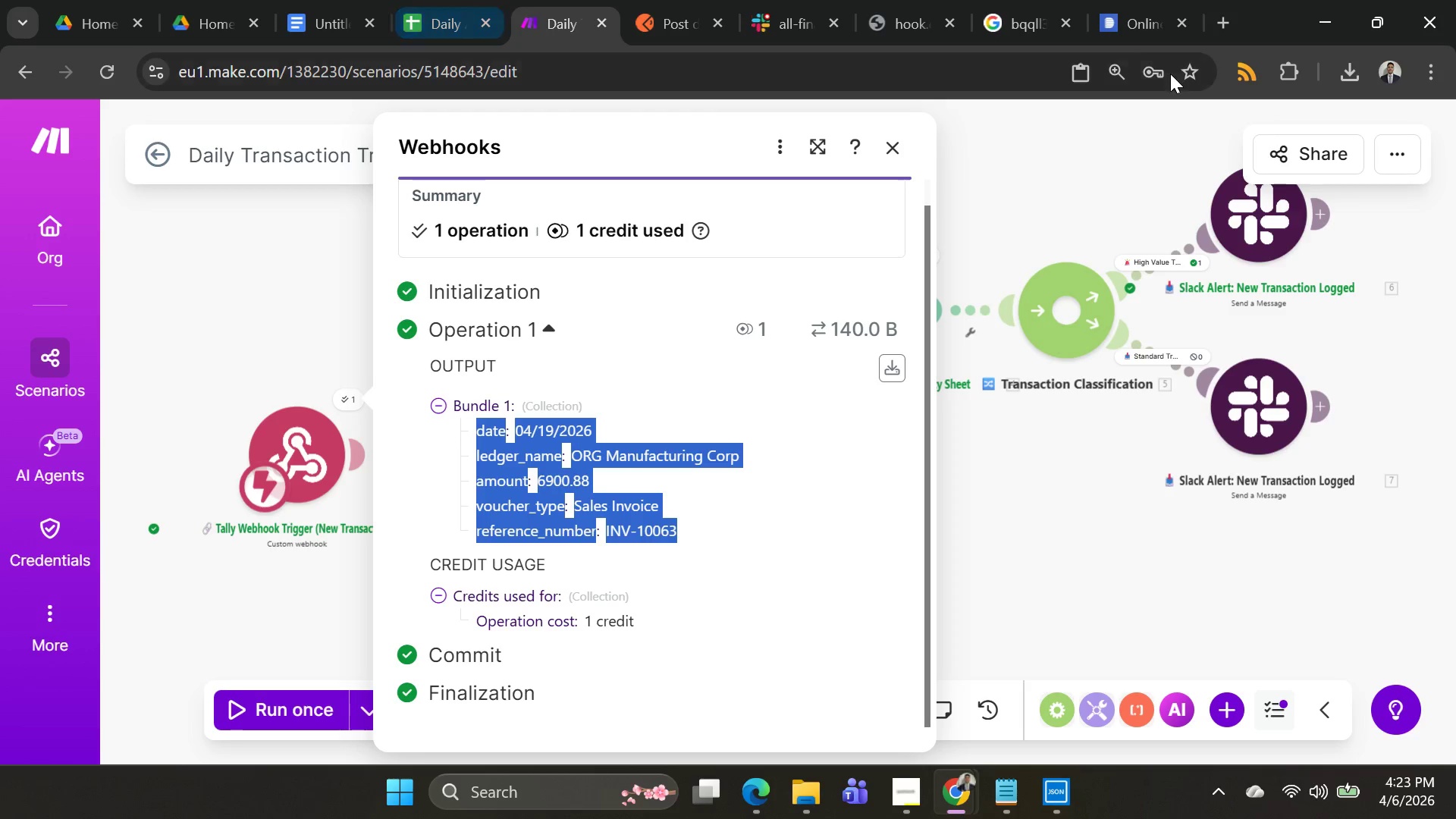 
left_click([1131, 24])
 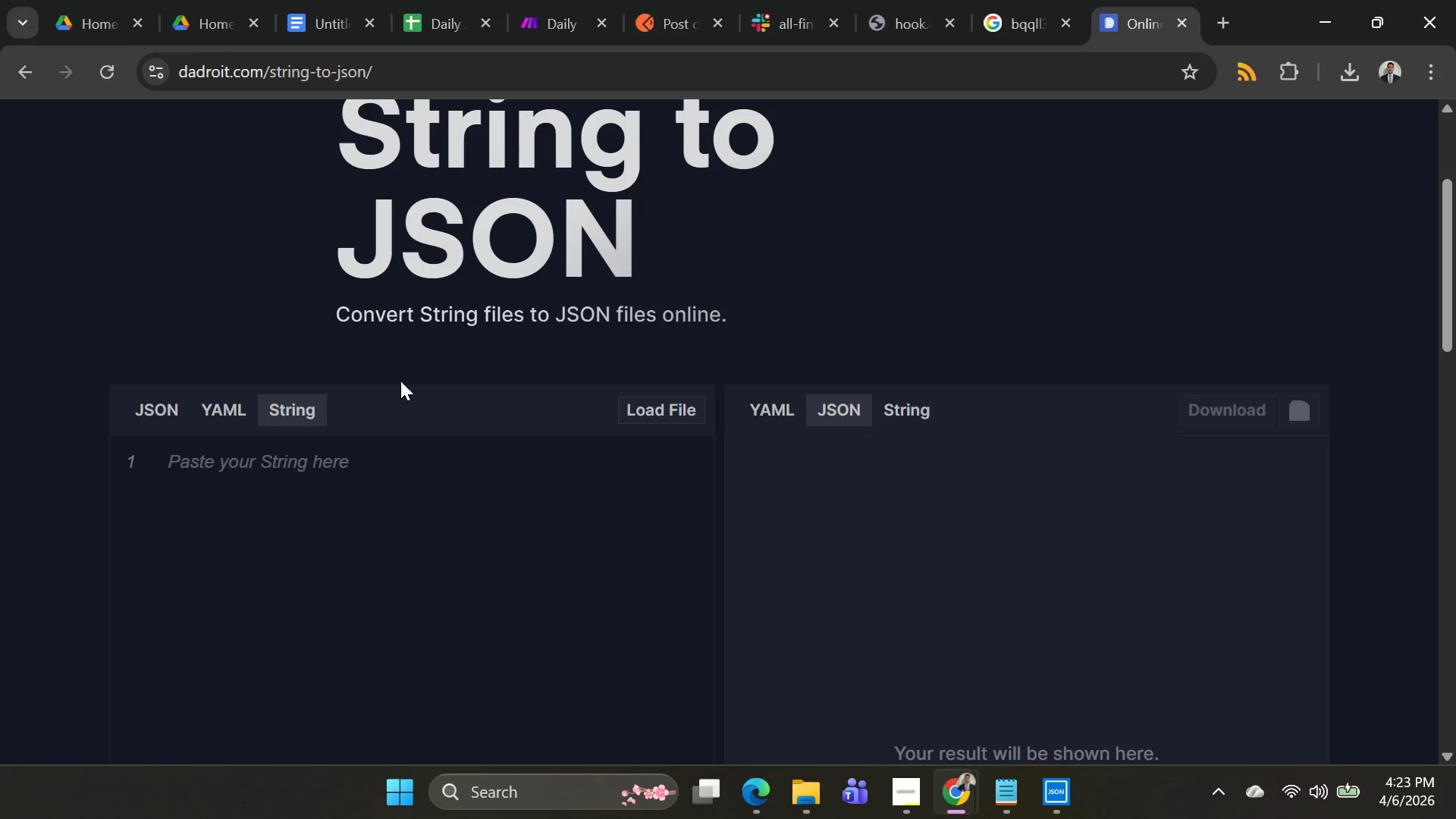 
key(Control+V)
 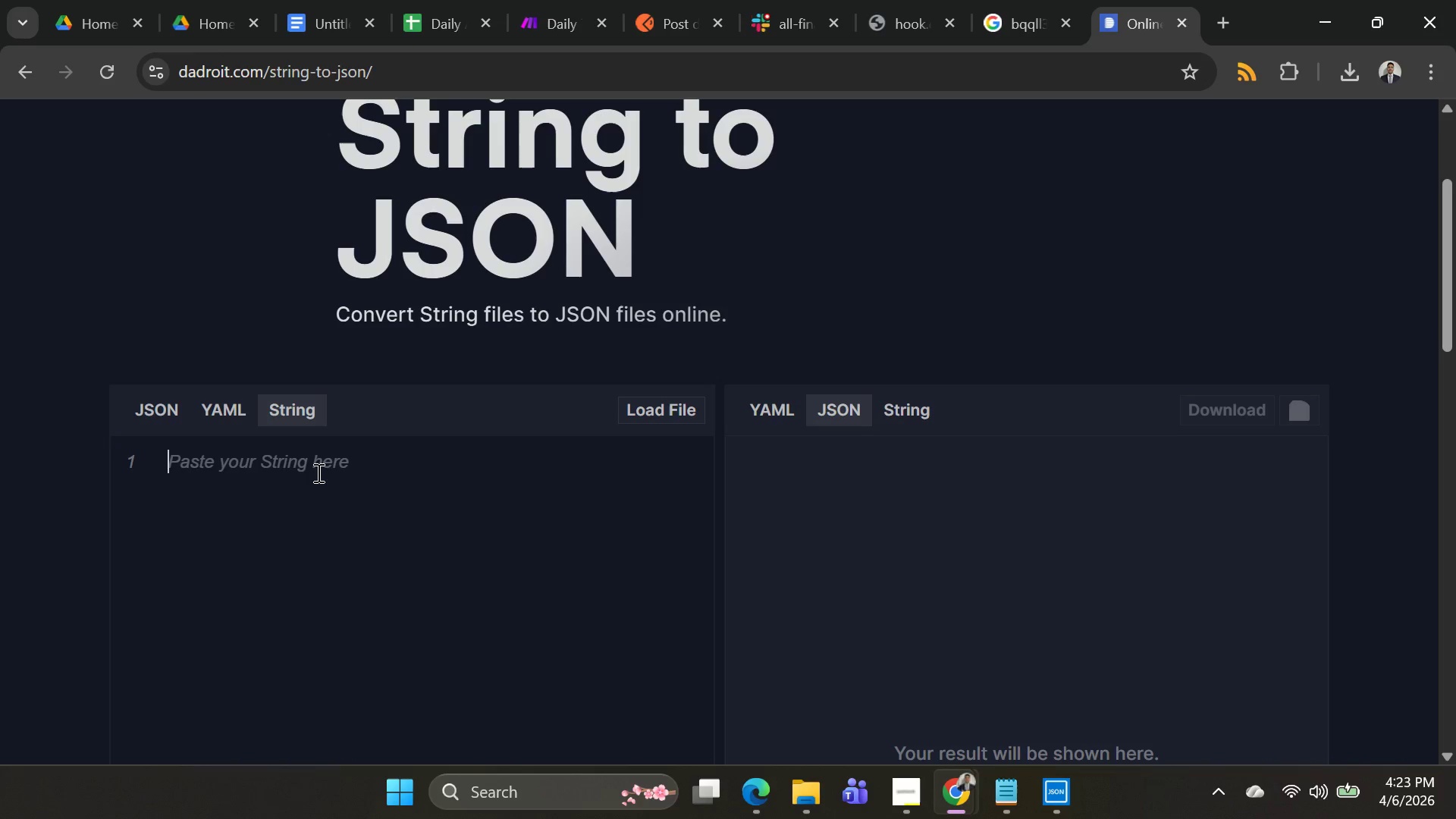 
key(Control+ControlLeft)
 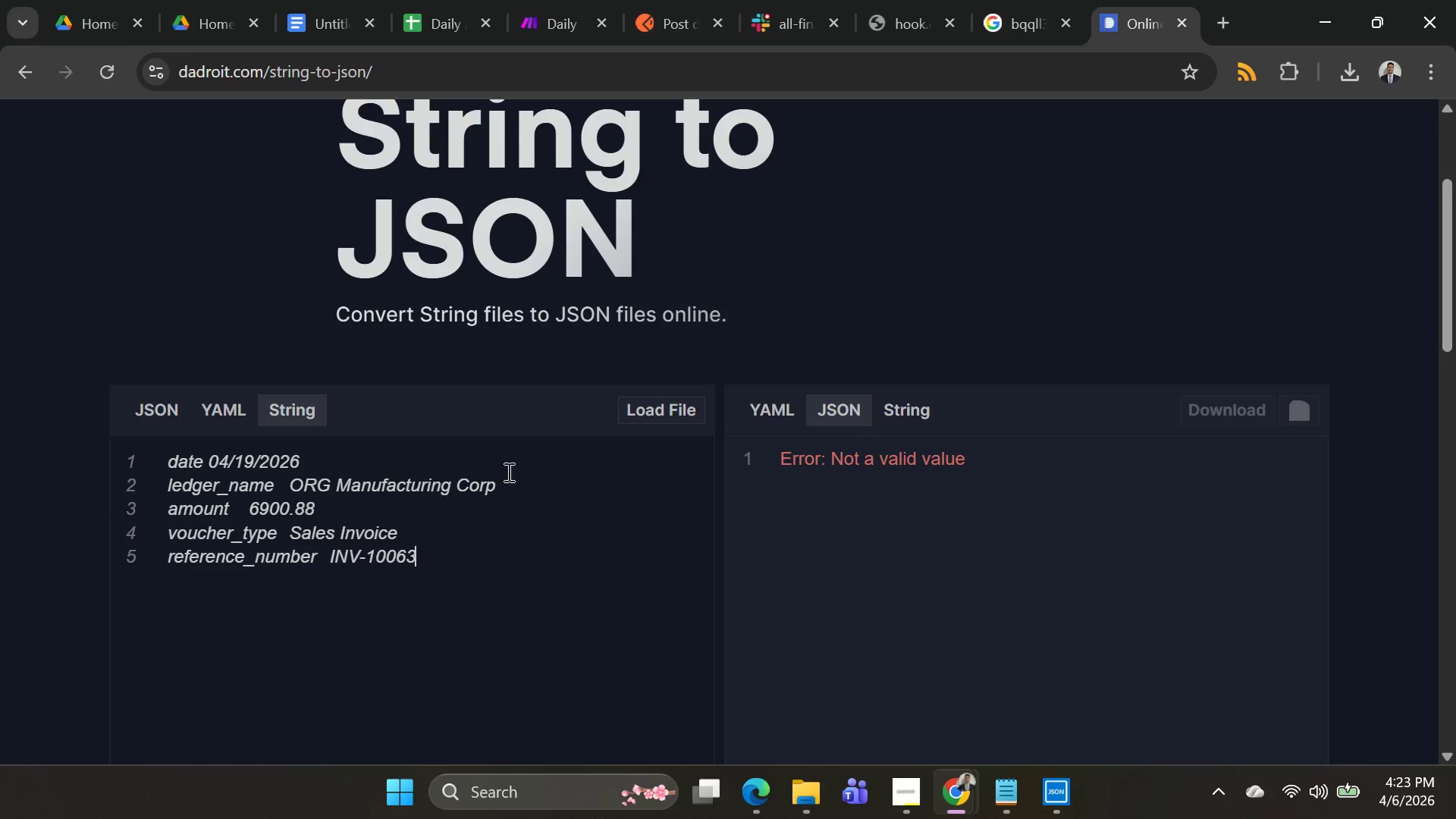 
double_click([317, 472])
 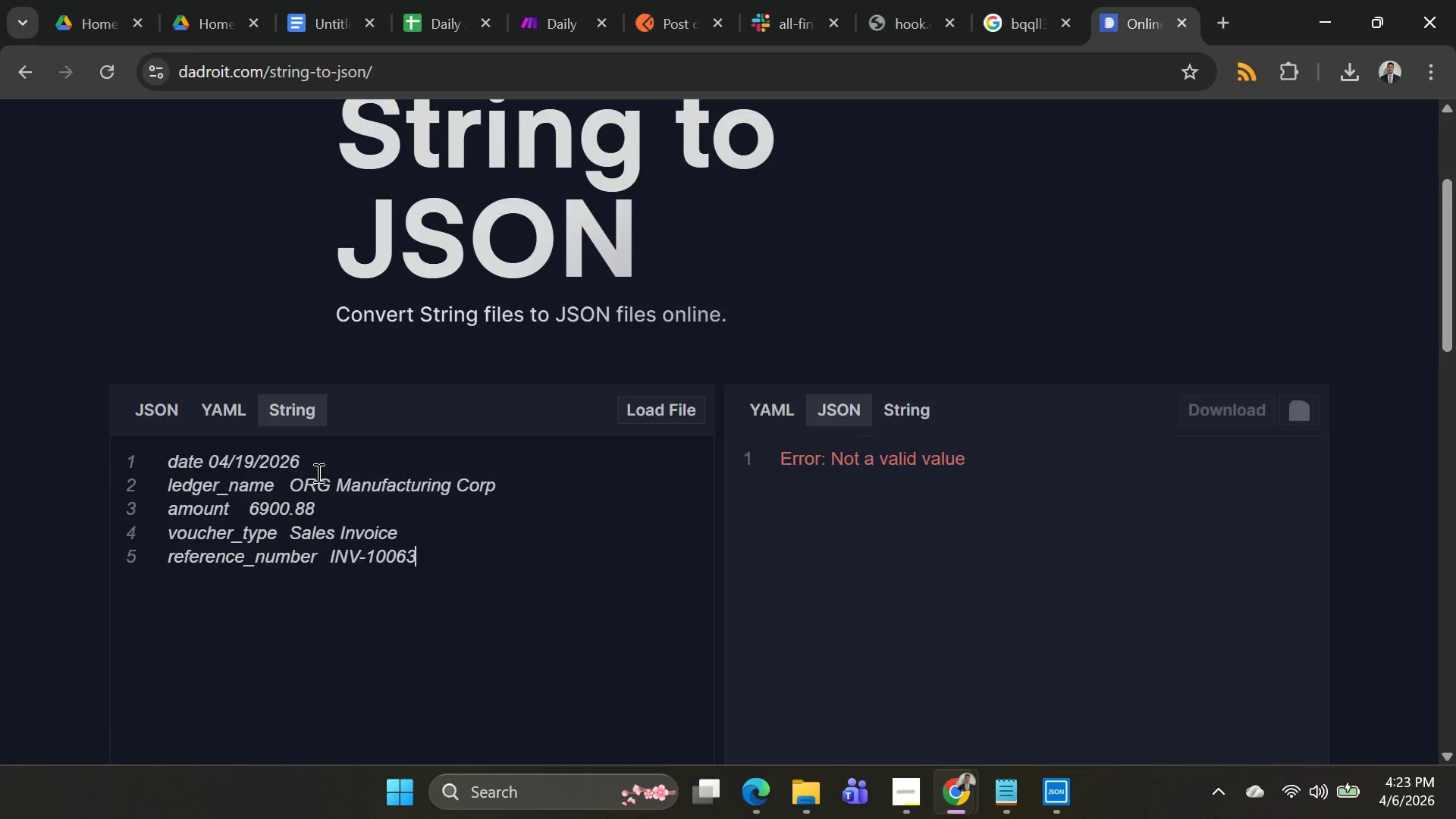 
key(Control+V)
 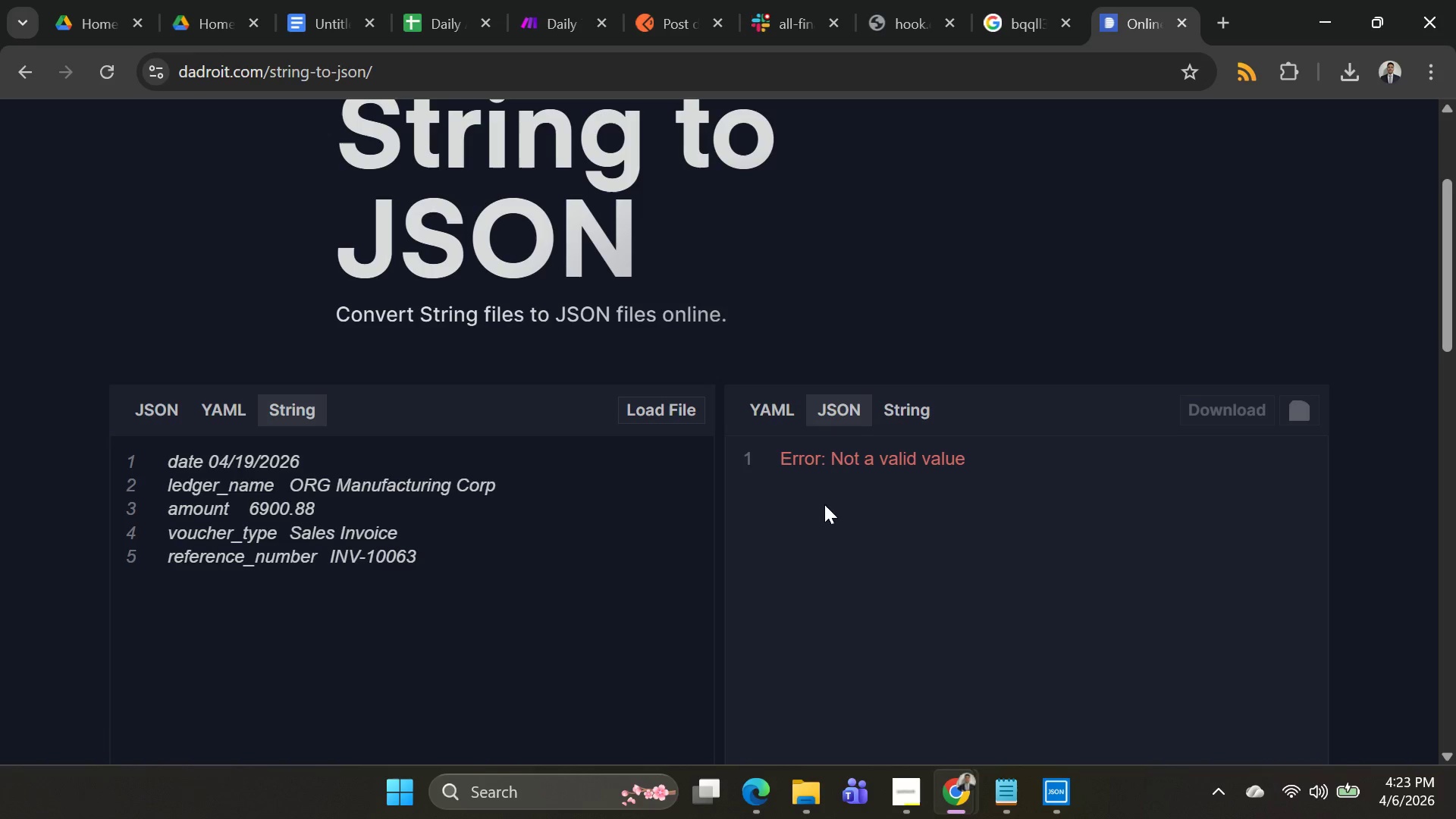 
double_click([846, 464])
 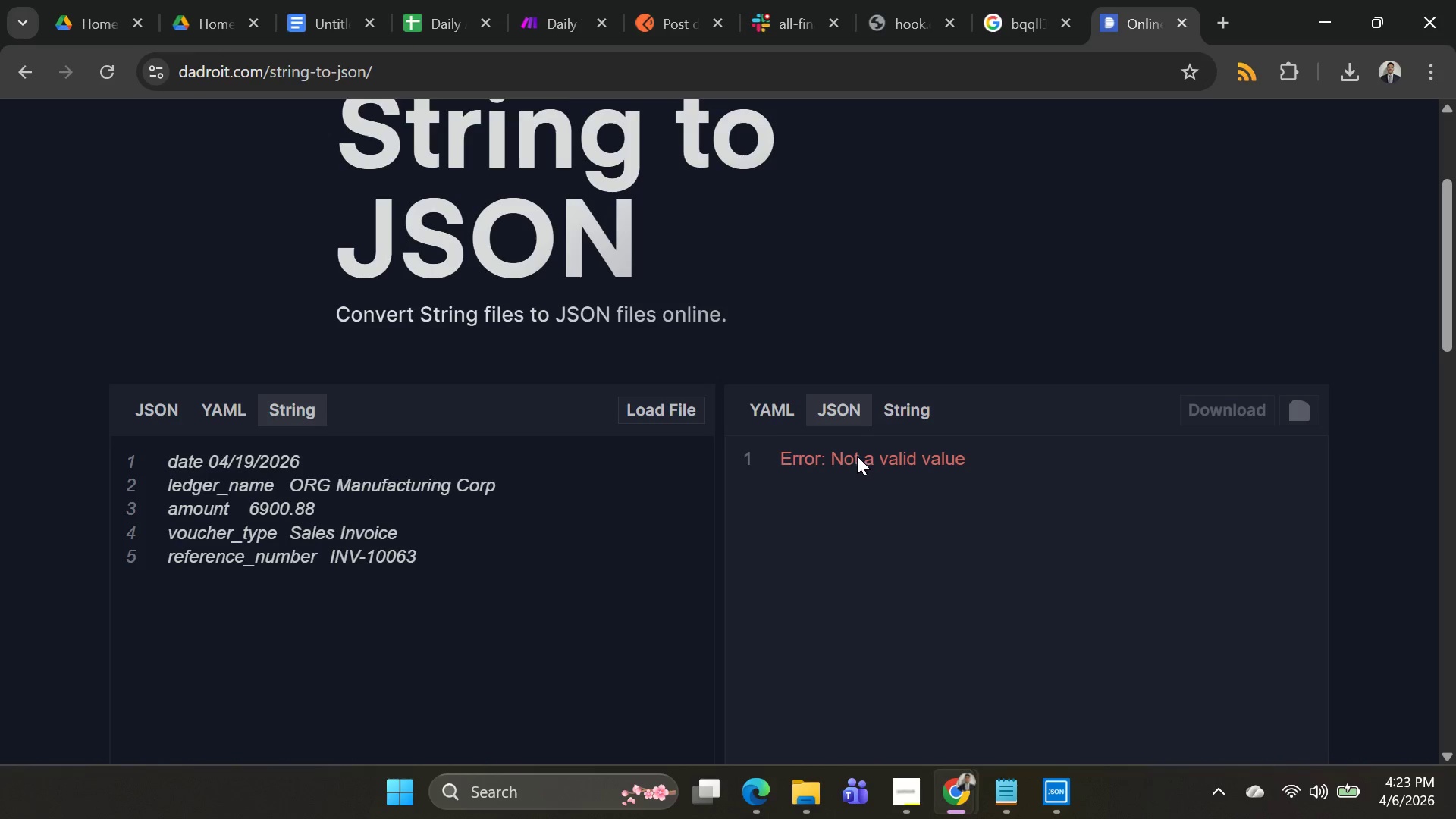 
scroll: coordinate [857, 456], scroll_direction: down, amount: 4.0
 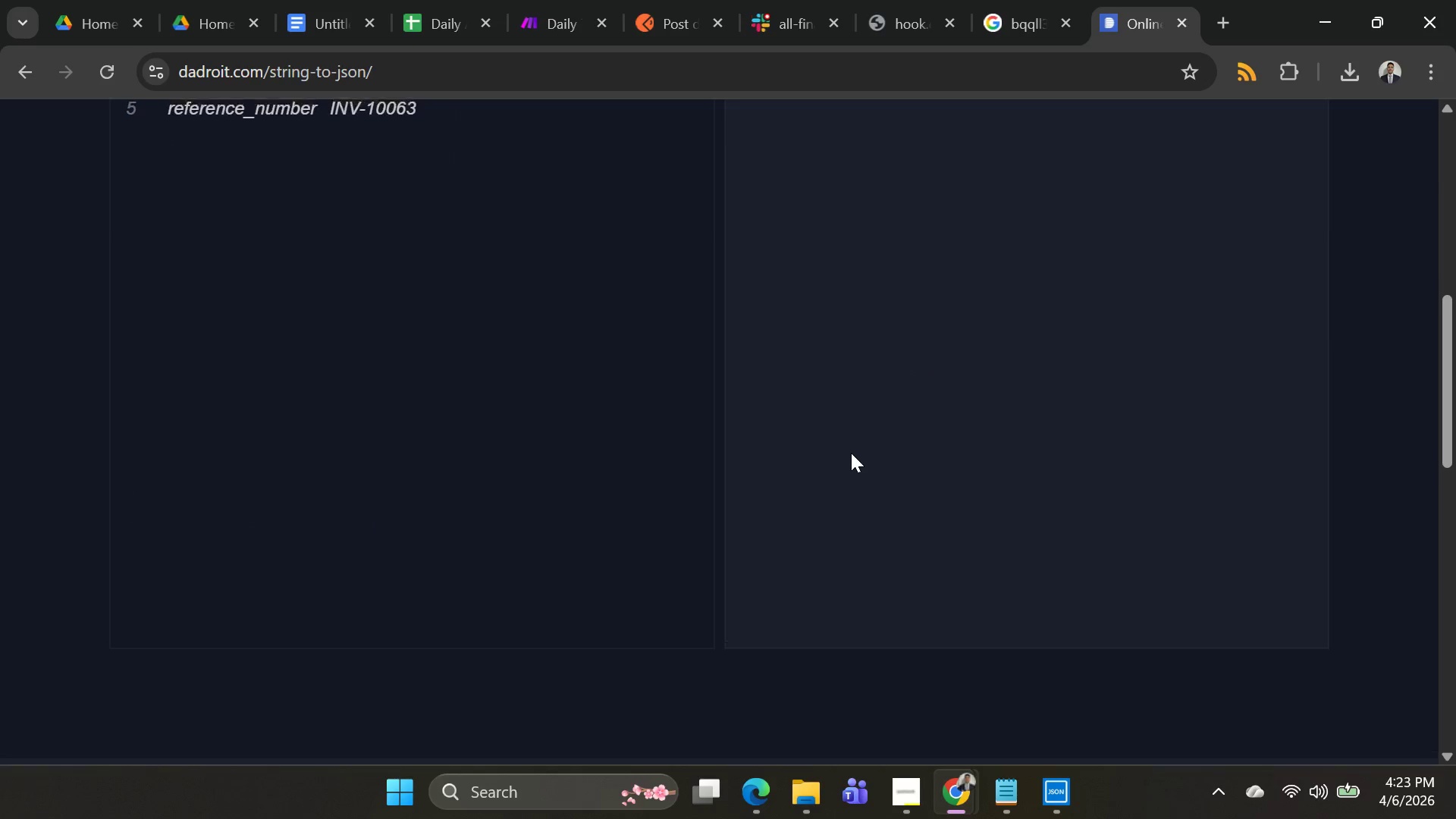 
scroll: coordinate [851, 437], scroll_direction: up, amount: 5.0
 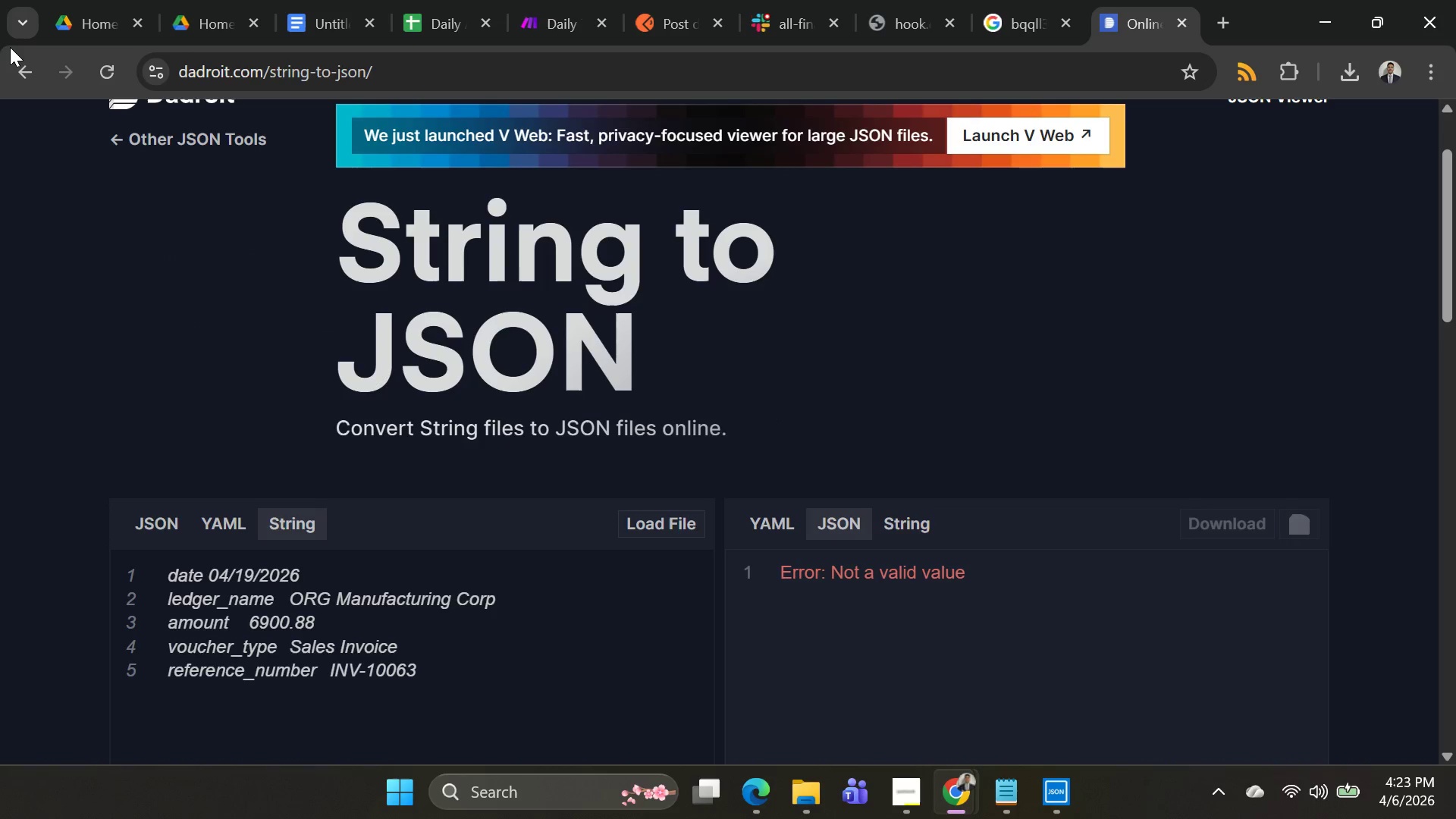 
left_click([10, 66])
 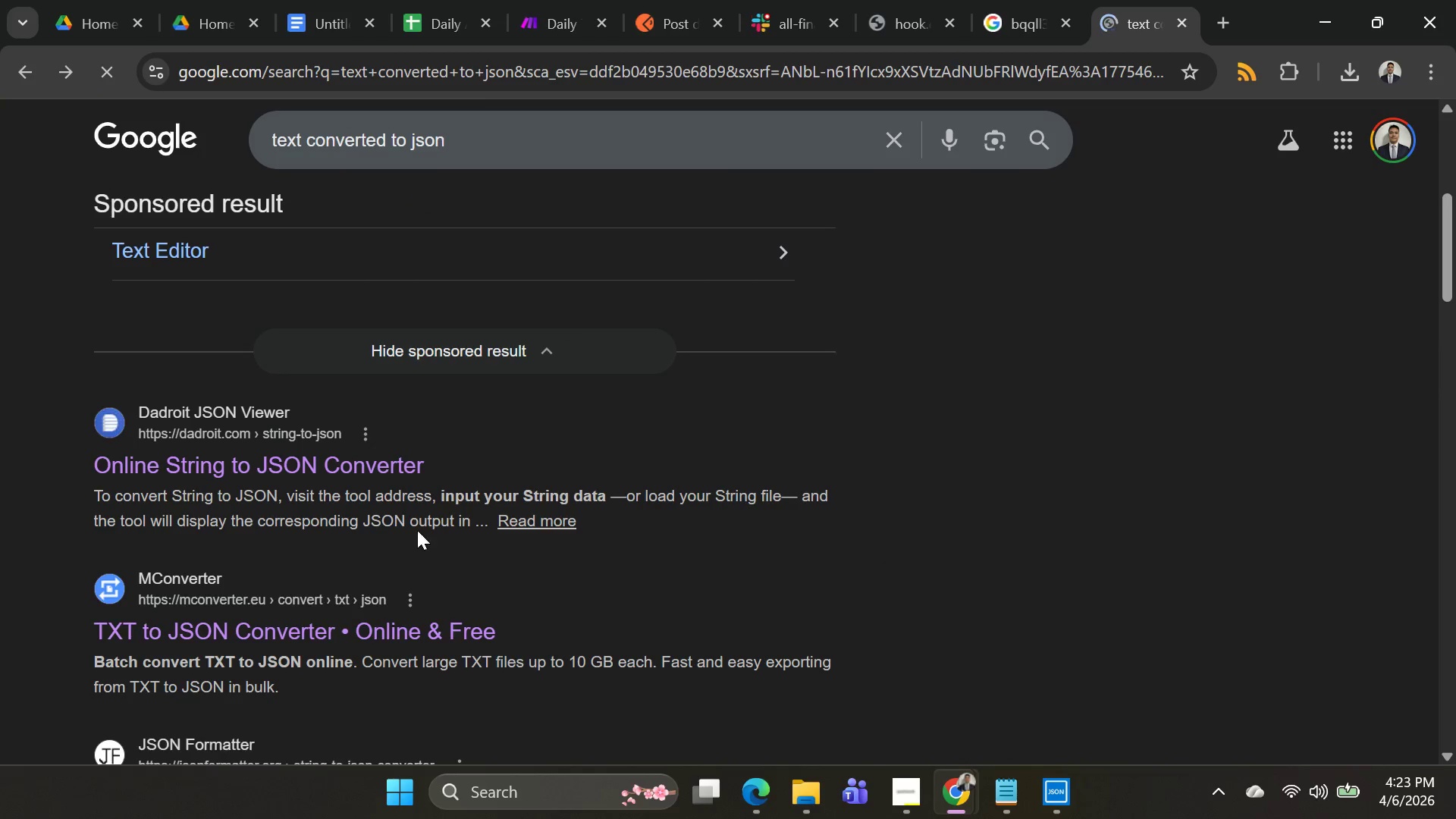 
scroll: coordinate [416, 527], scroll_direction: down, amount: 3.0
 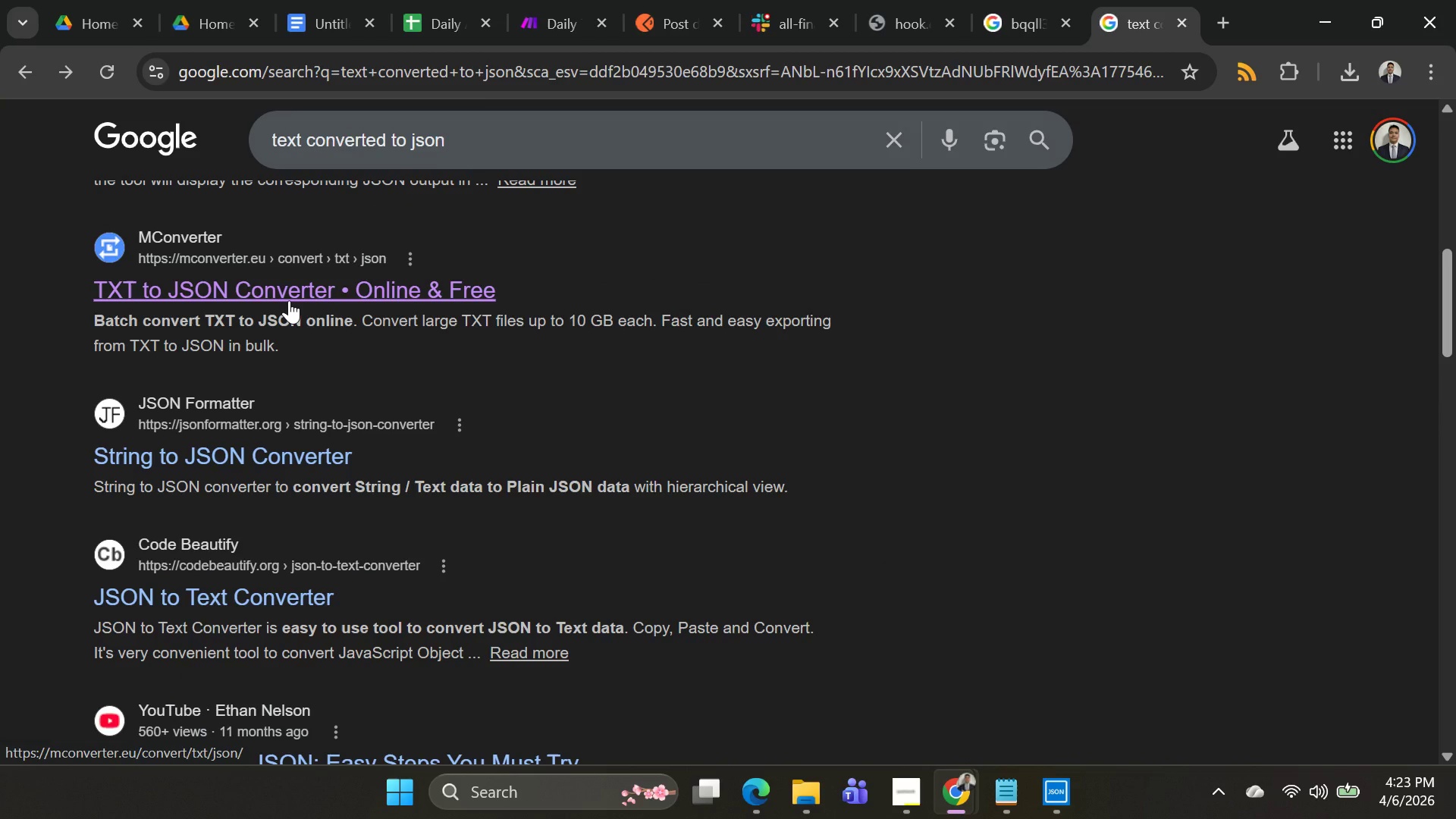 
left_click([289, 300])
 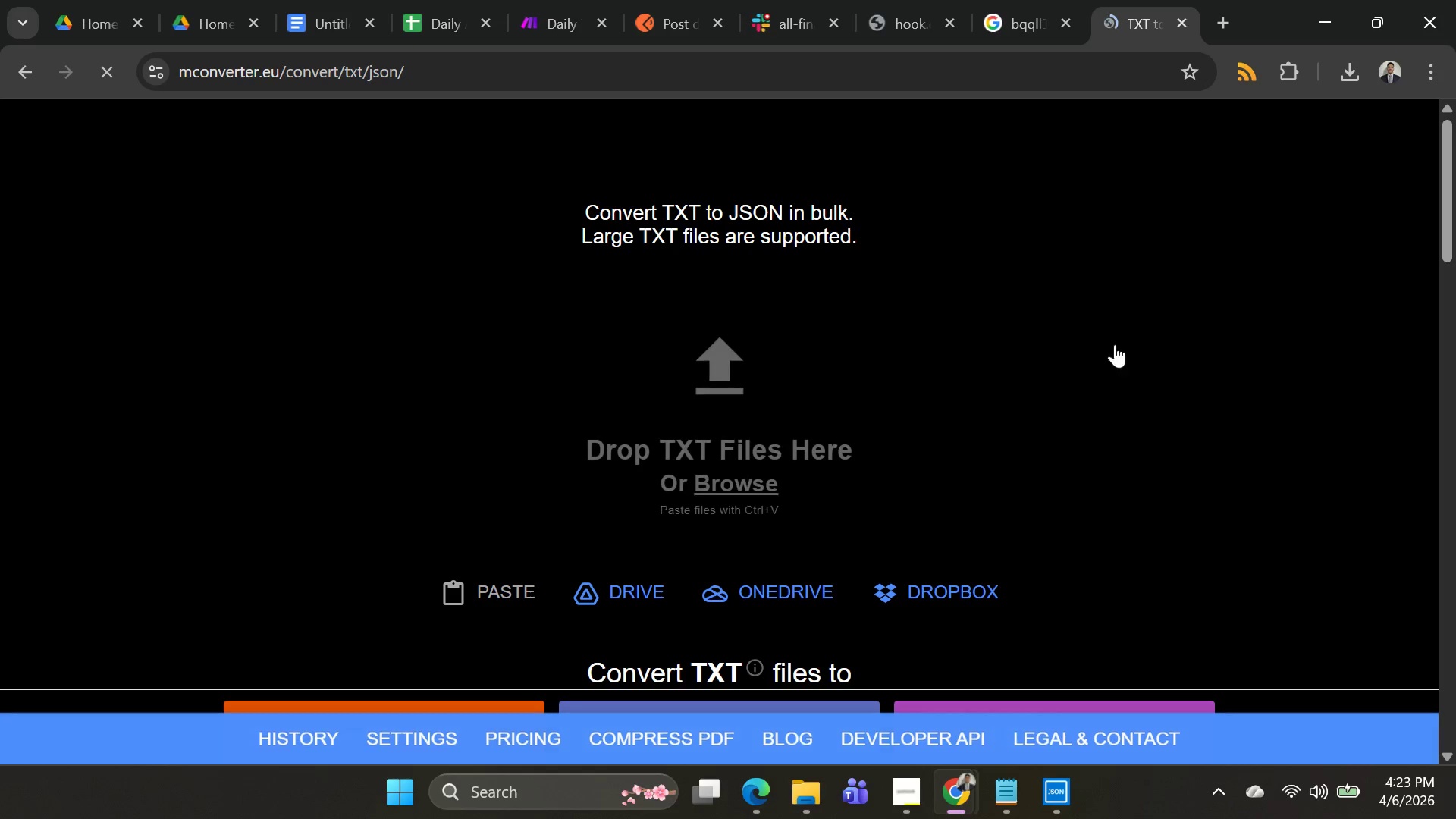 
scroll: coordinate [1047, 384], scroll_direction: down, amount: 1.0
 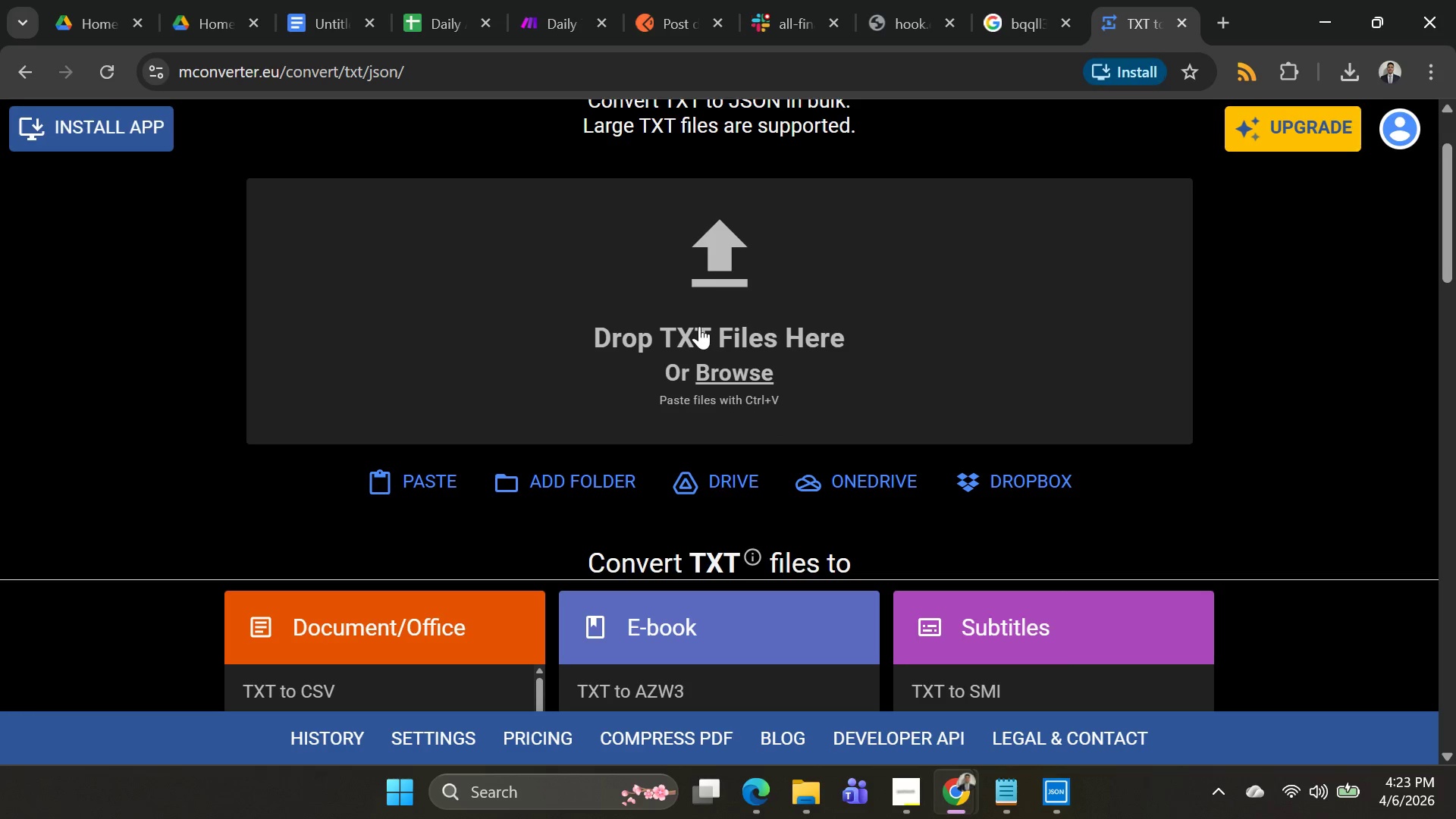 
left_click([704, 371])
 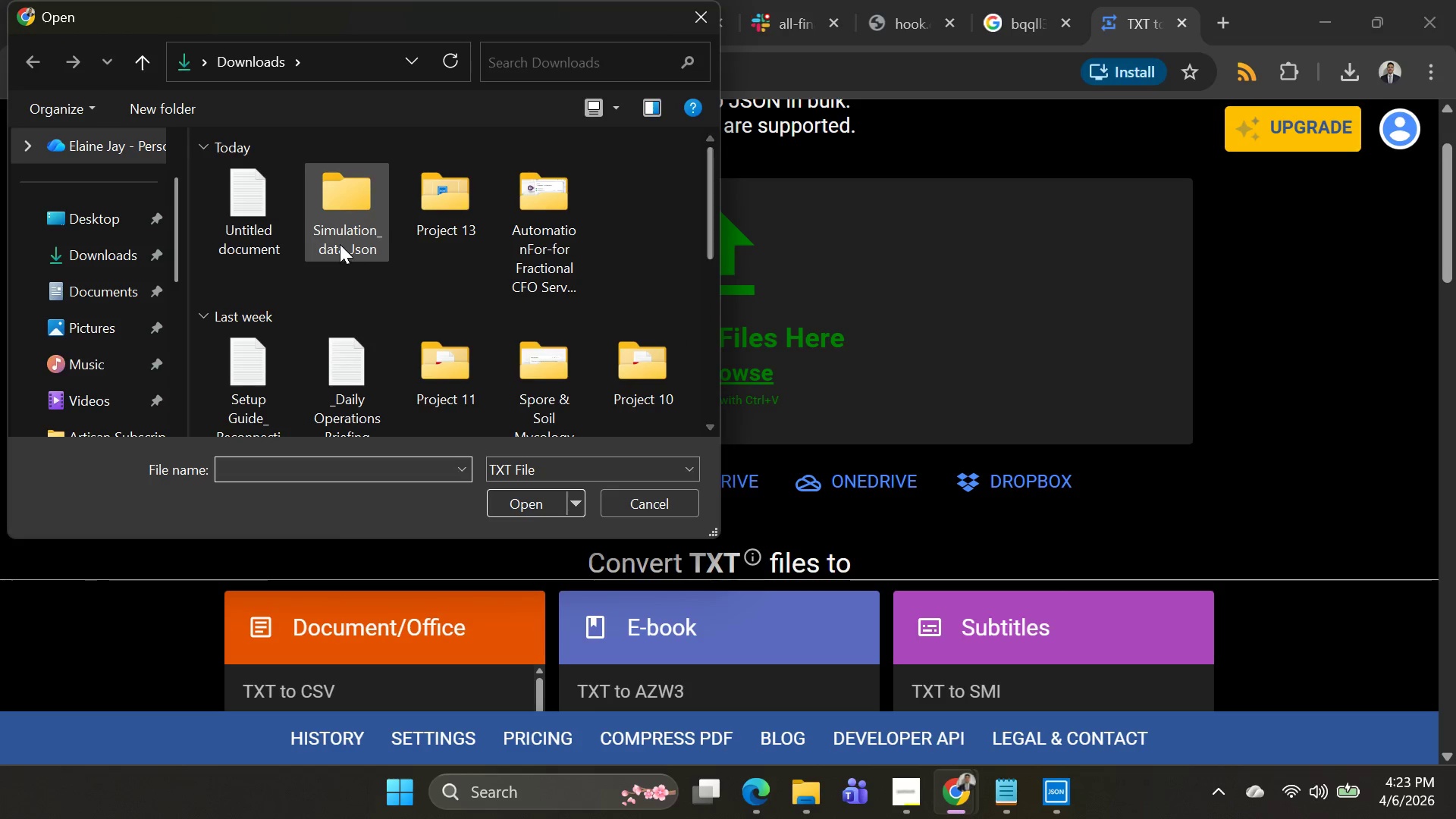 
left_click([271, 236])
 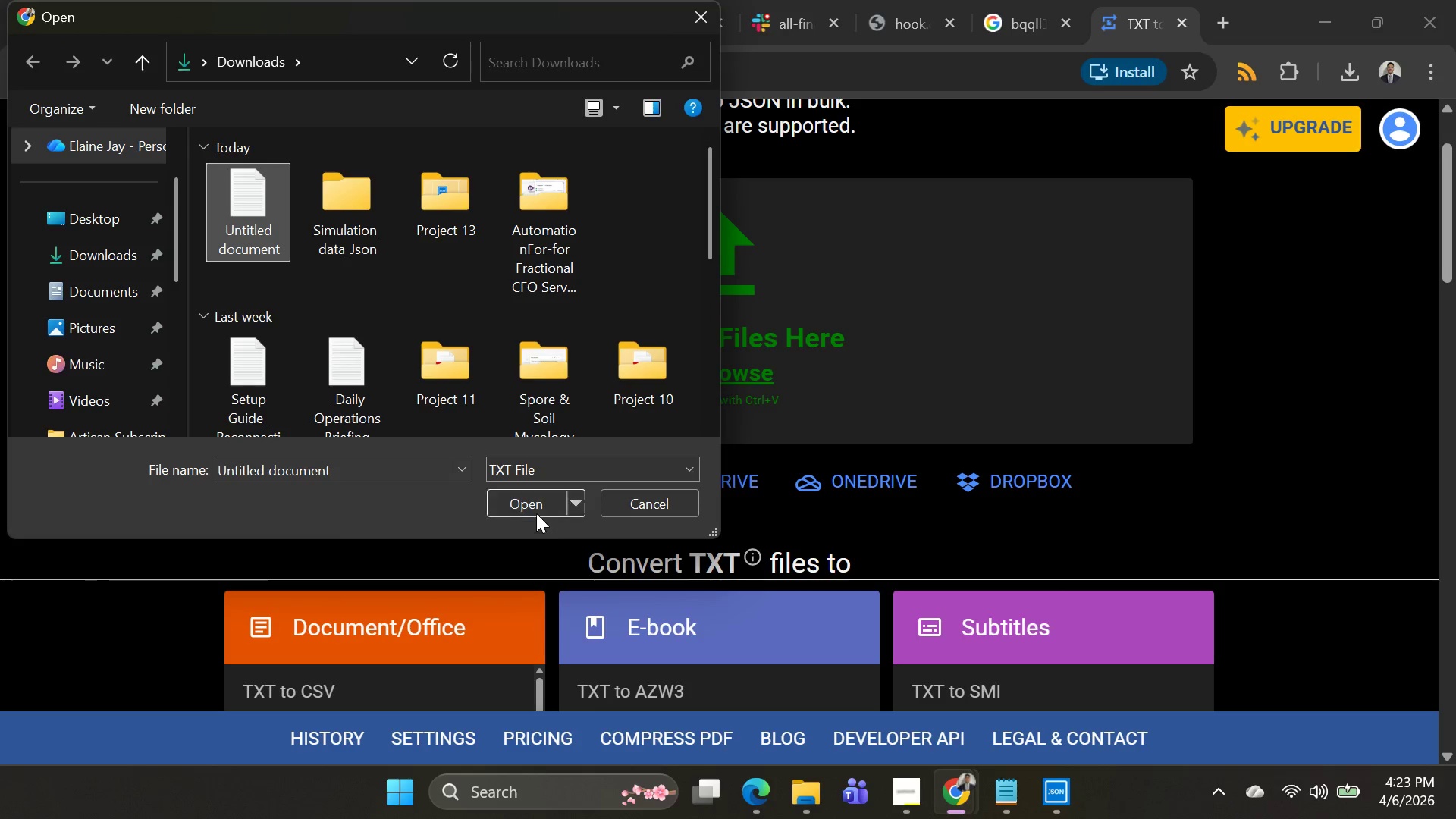 
left_click([535, 513])
 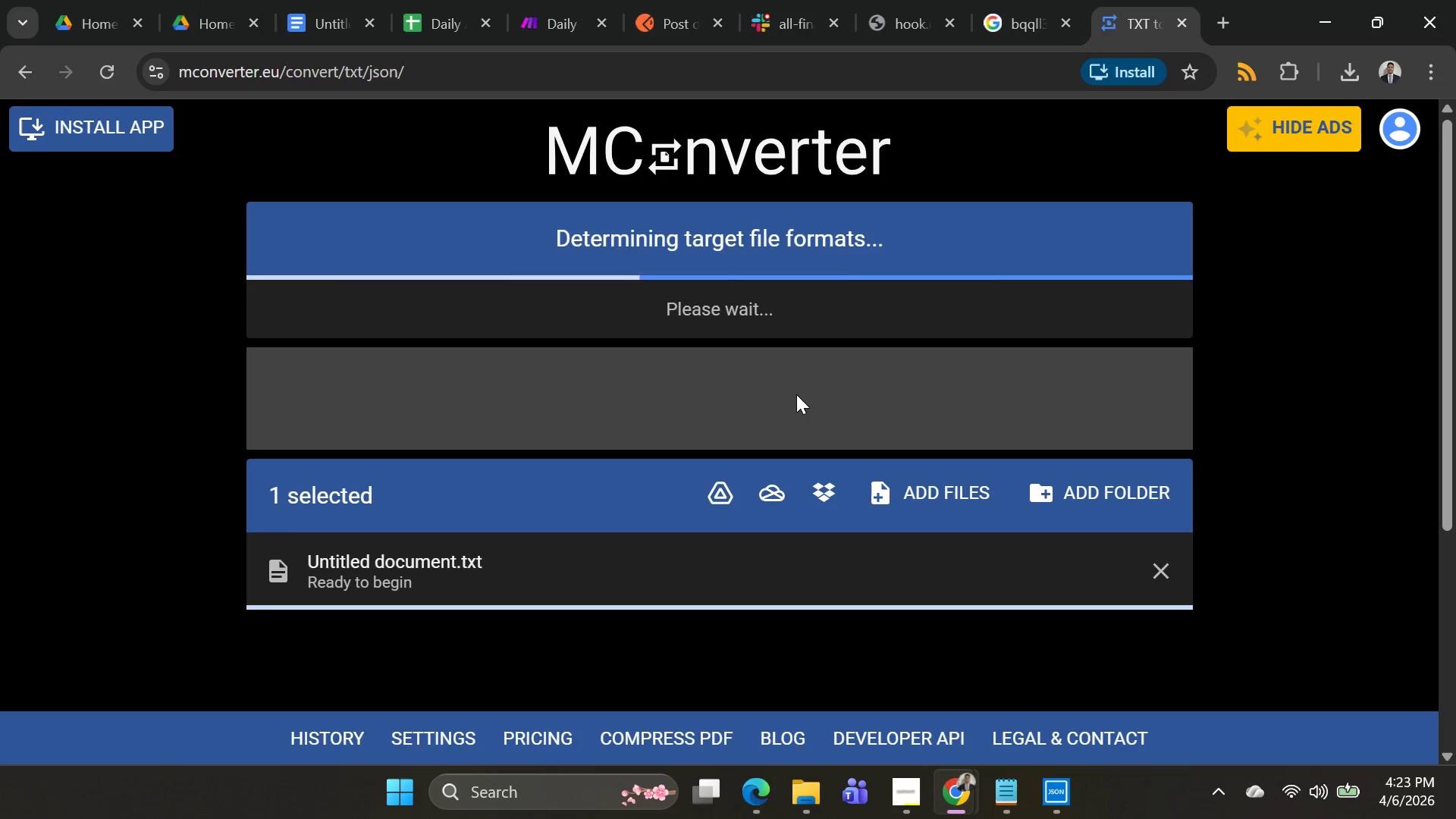 
scroll: coordinate [808, 375], scroll_direction: down, amount: 2.0
 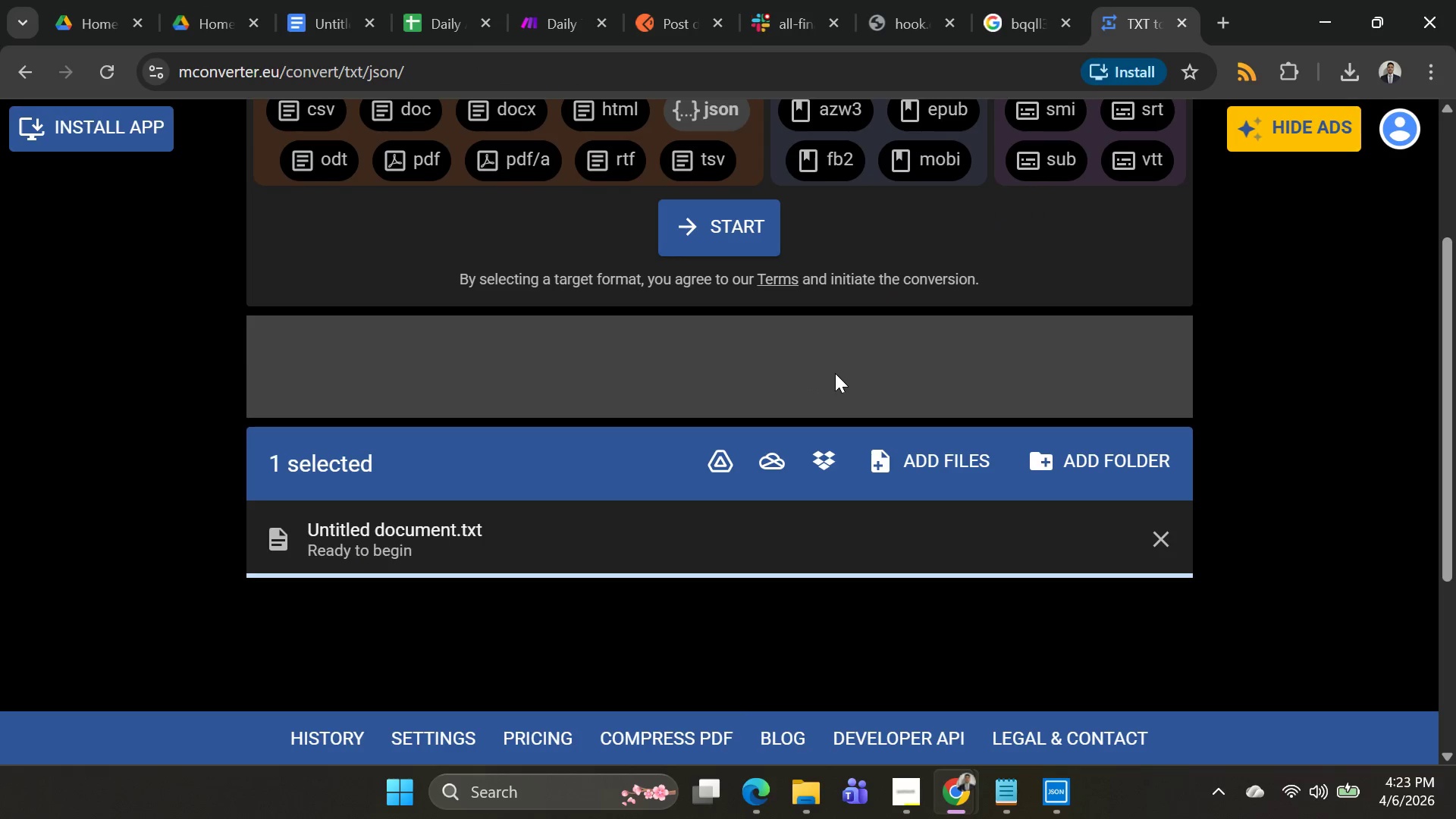 
scroll: coordinate [835, 373], scroll_direction: up, amount: 1.0
 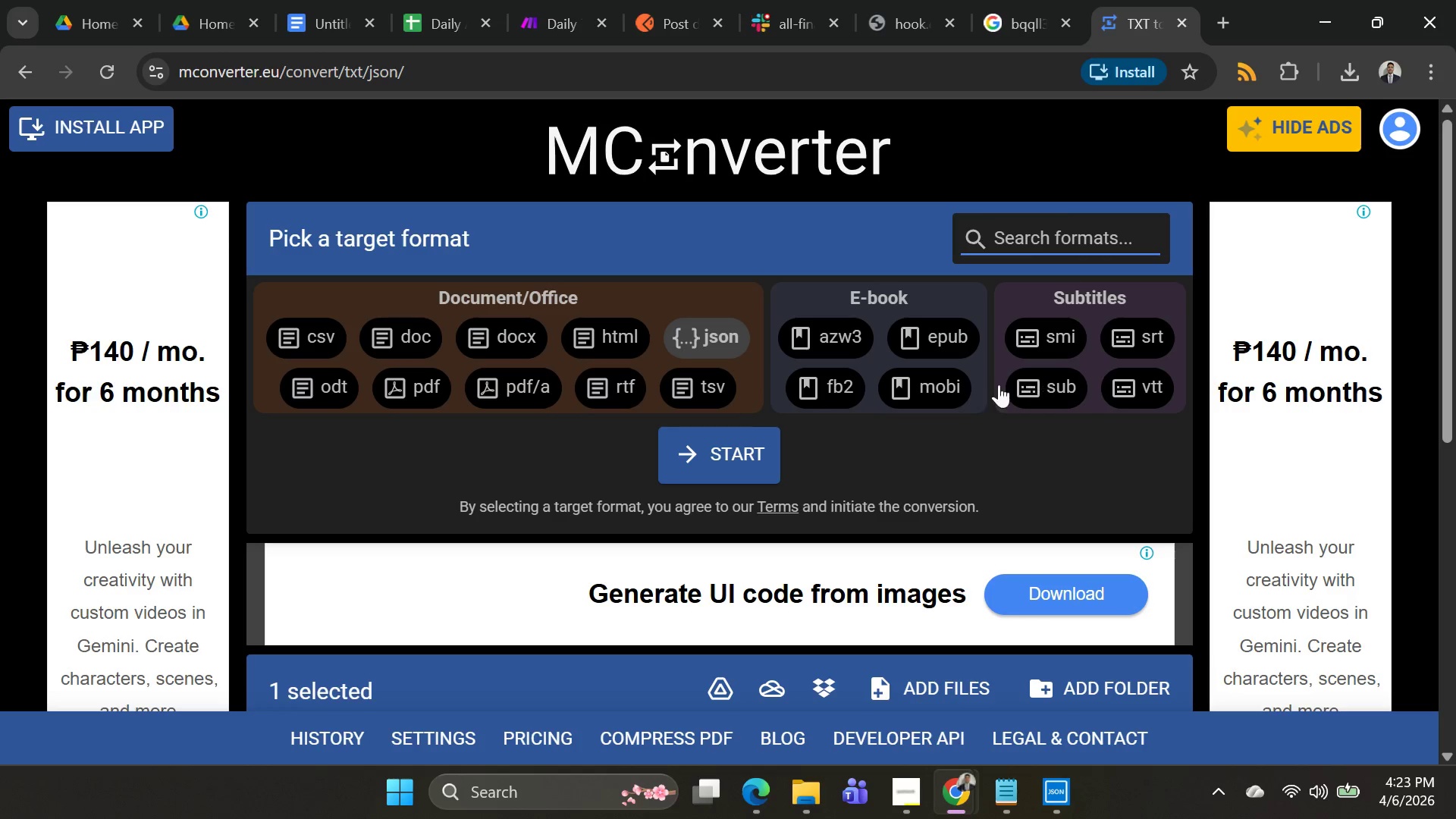 
wait(5.61)
 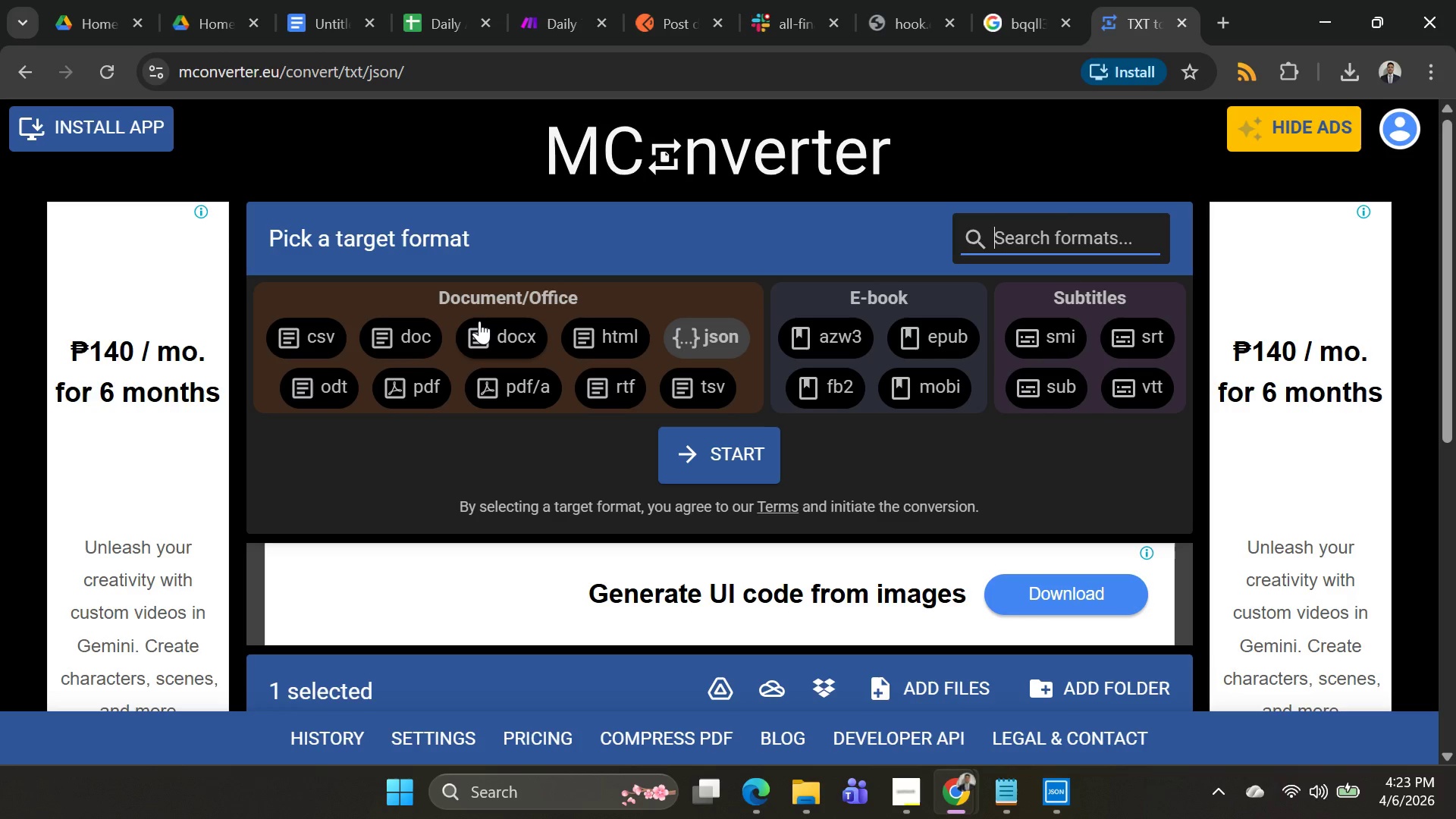 
scroll: coordinate [717, 405], scroll_direction: down, amount: 6.0
 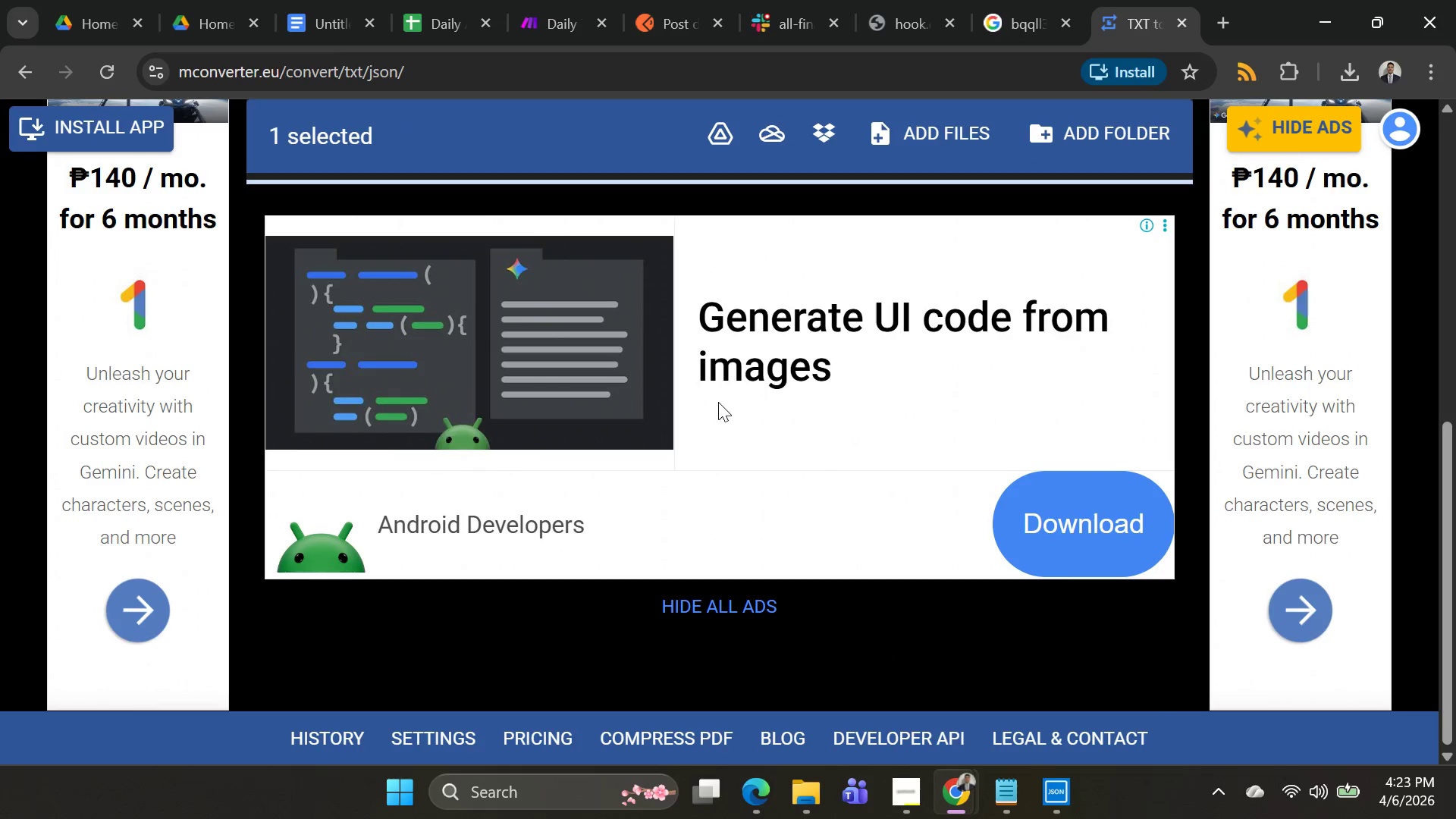 
scroll: coordinate [726, 395], scroll_direction: up, amount: 4.0
 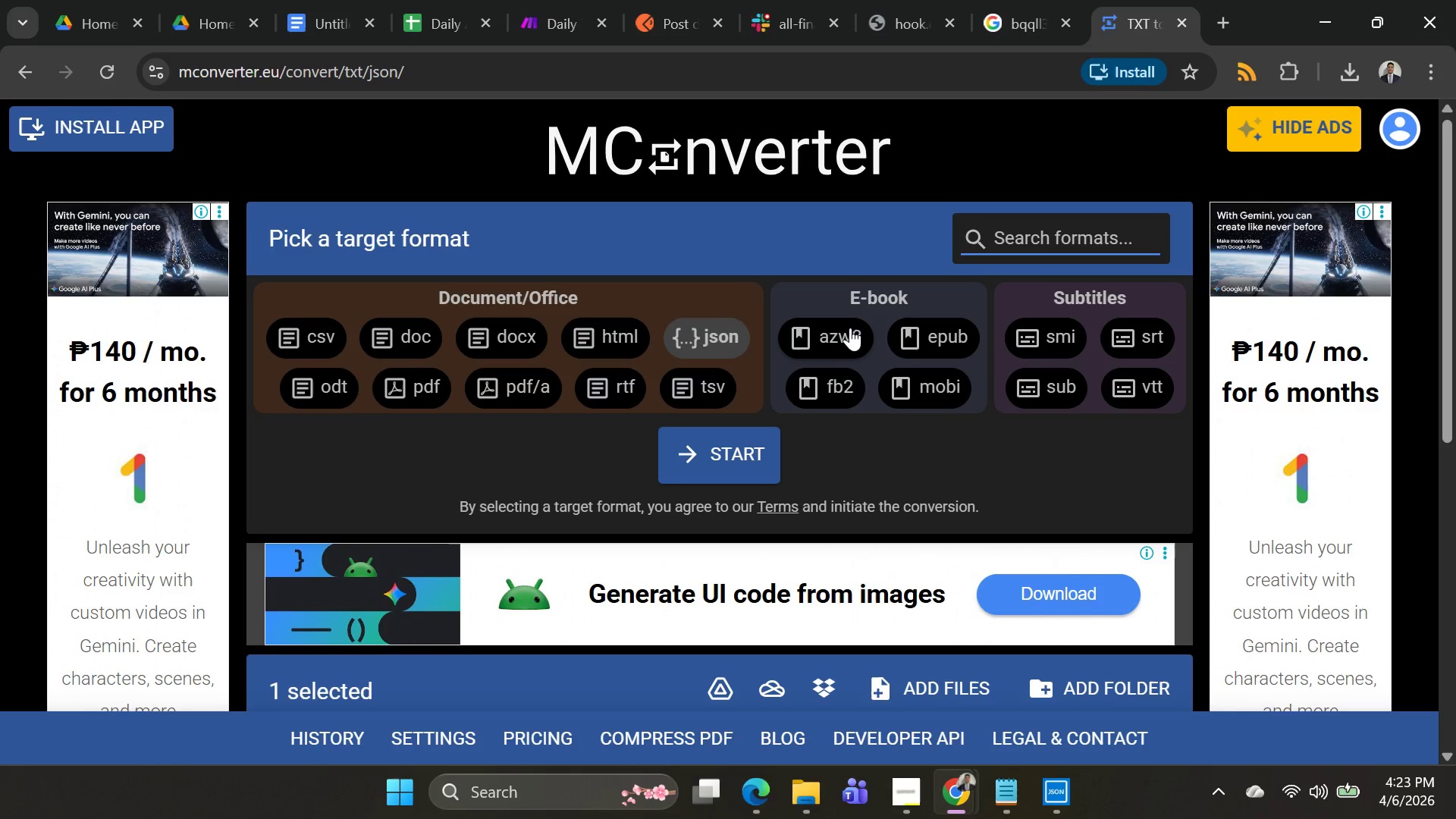 
type(json)
 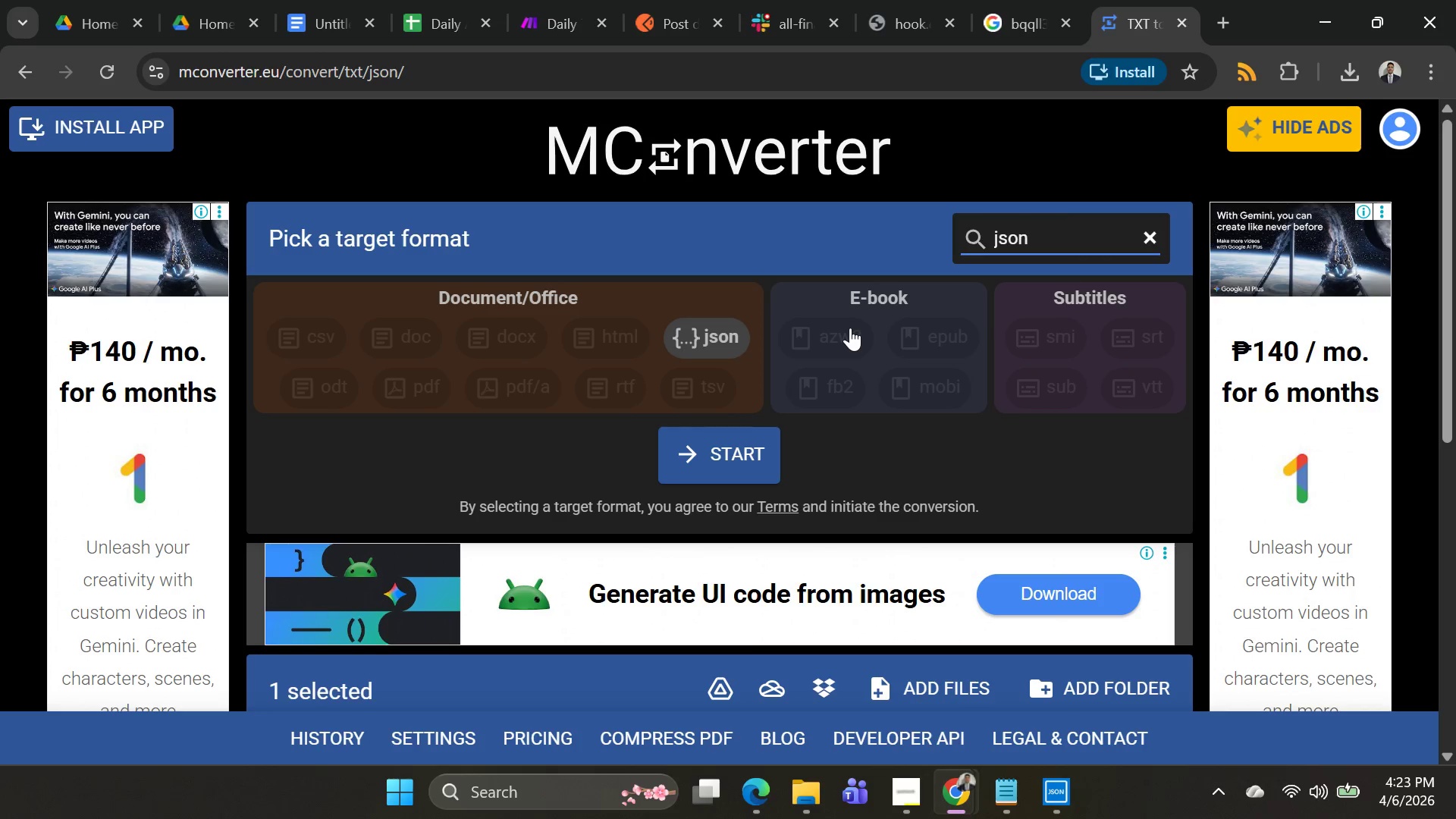 
key(Enter)
 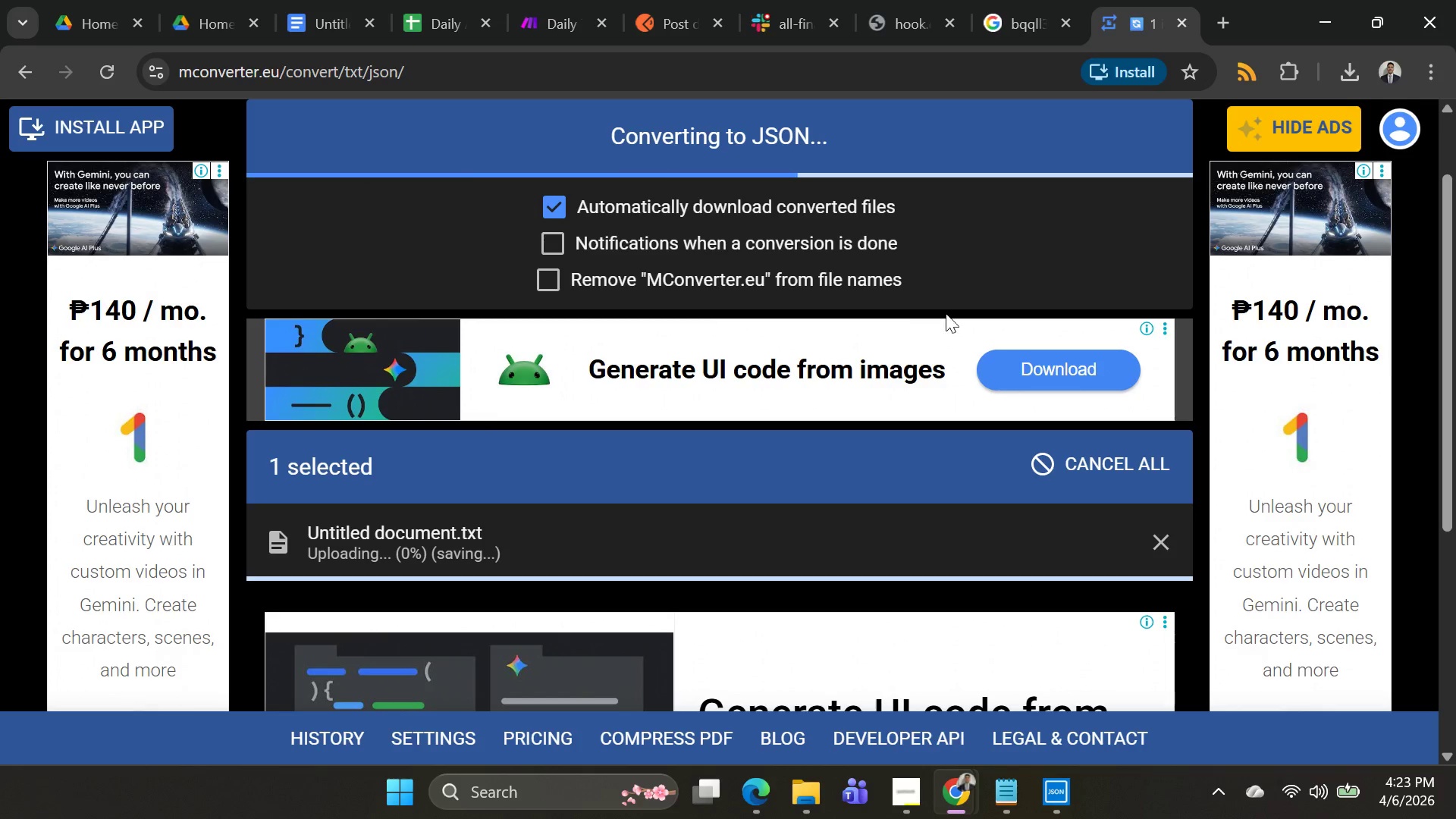 
scroll: coordinate [938, 314], scroll_direction: up, amount: 3.0
 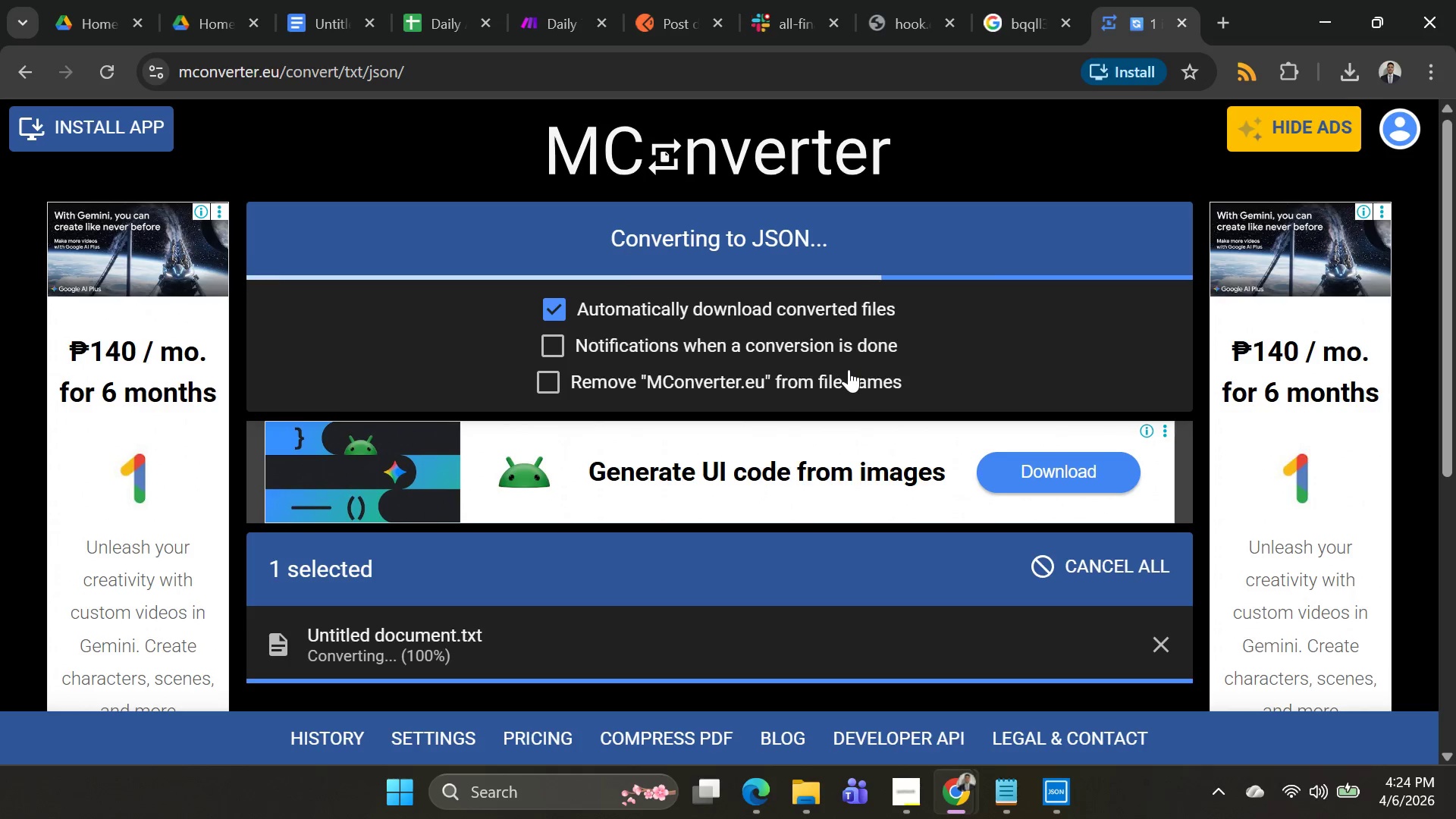 
wait(8.69)
 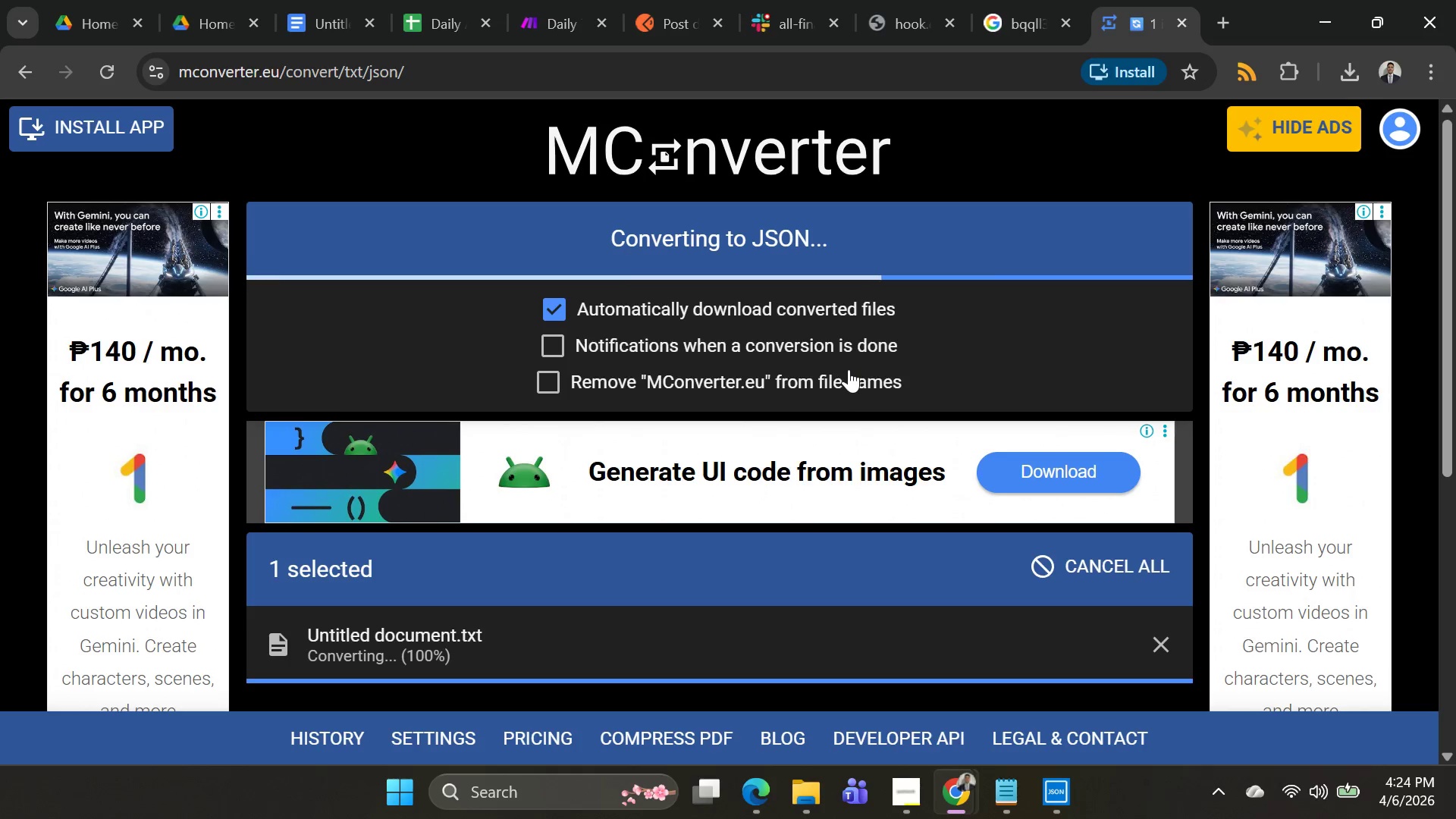 
left_click([1282, 124])
 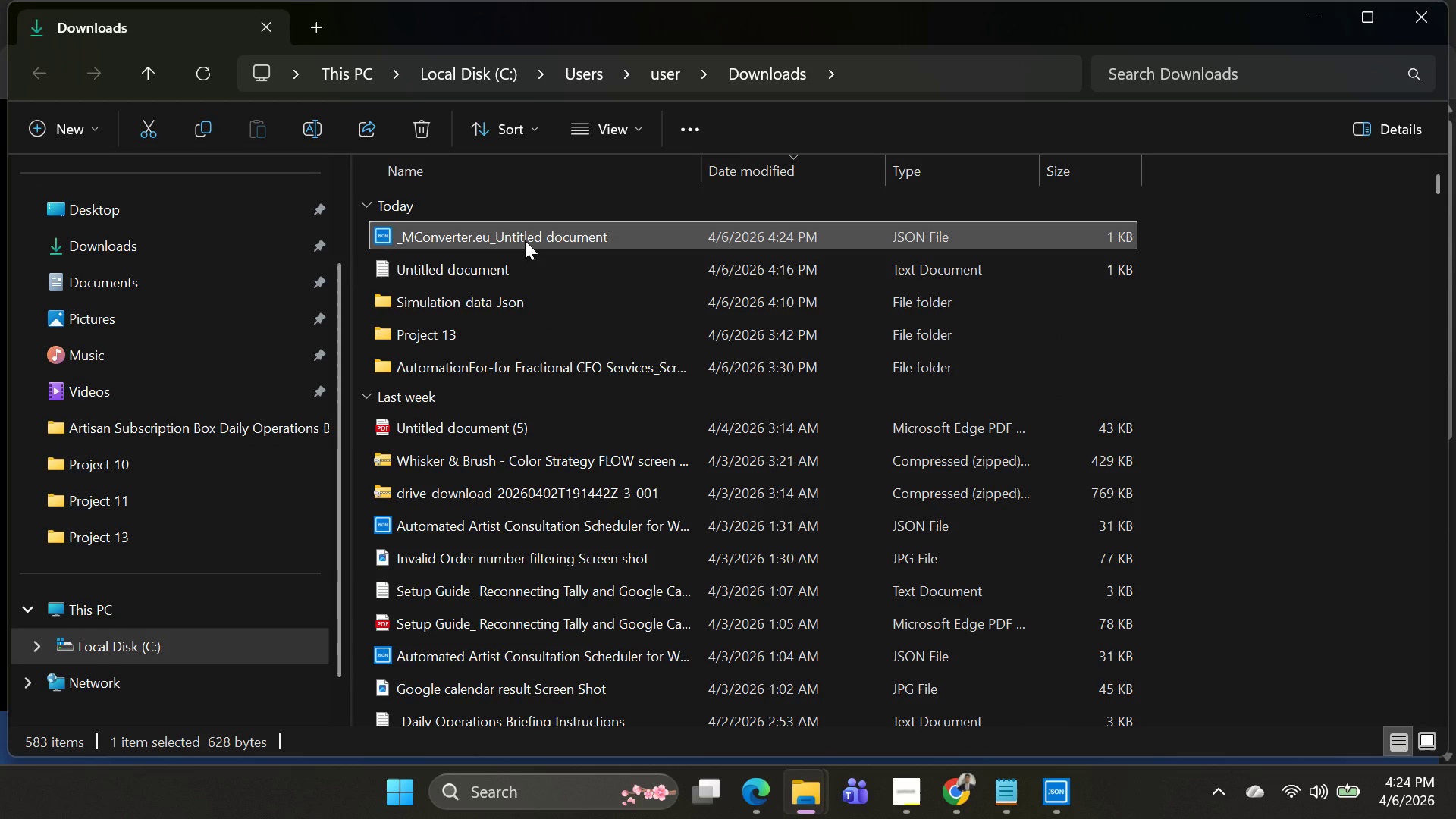 
double_click([525, 240])
 